 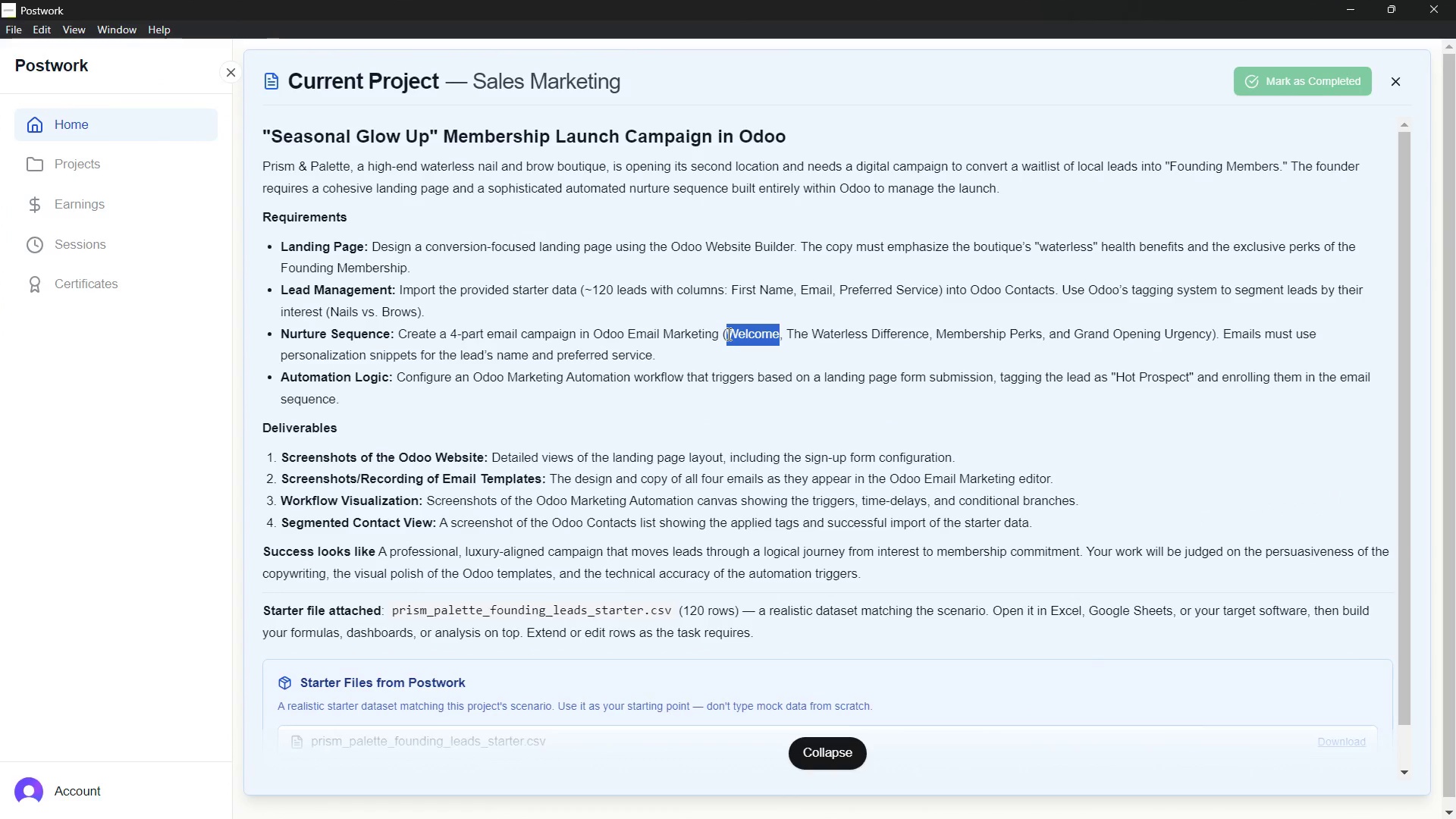 
key(Control+V)
 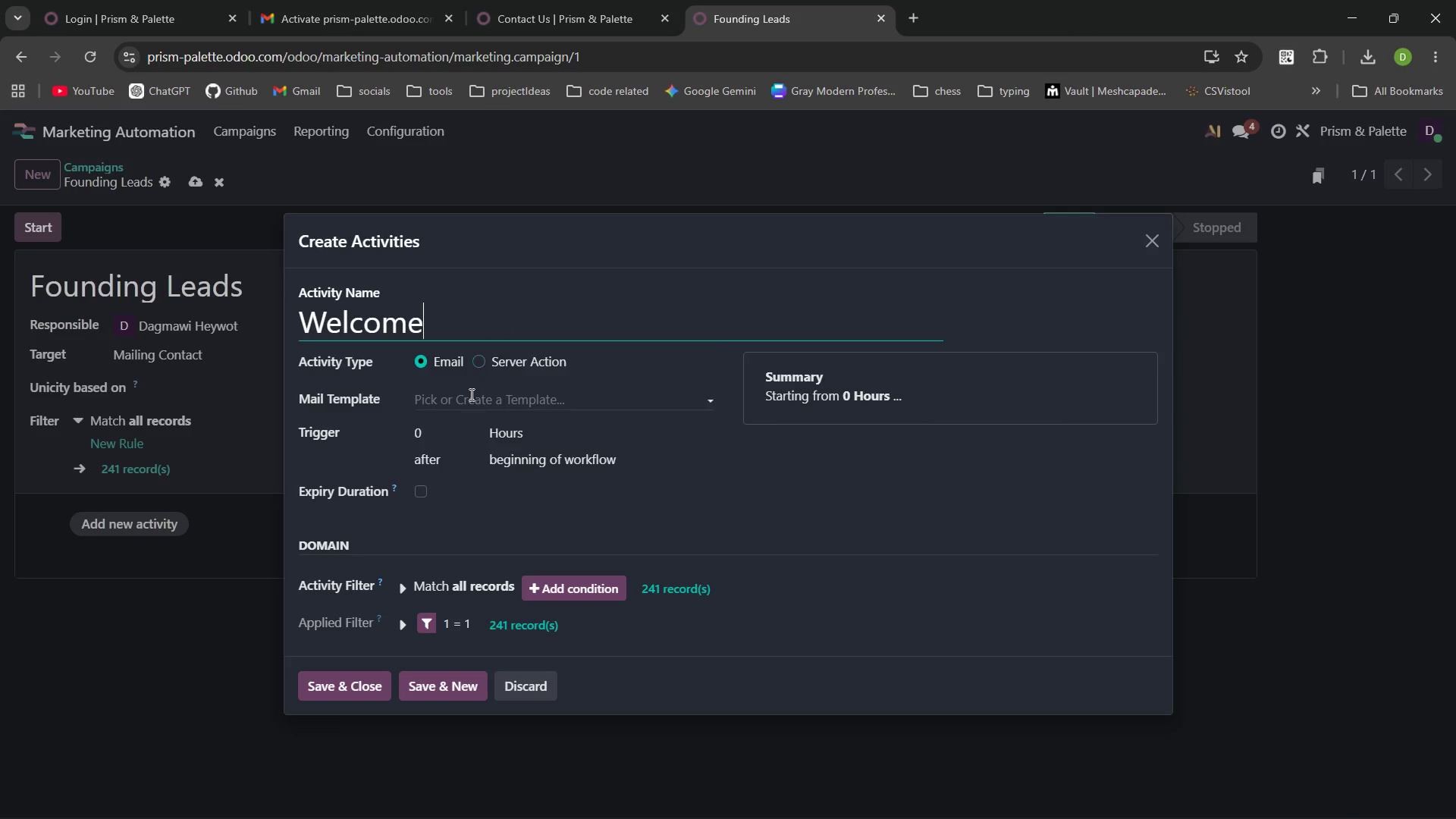 
left_click([470, 399])
 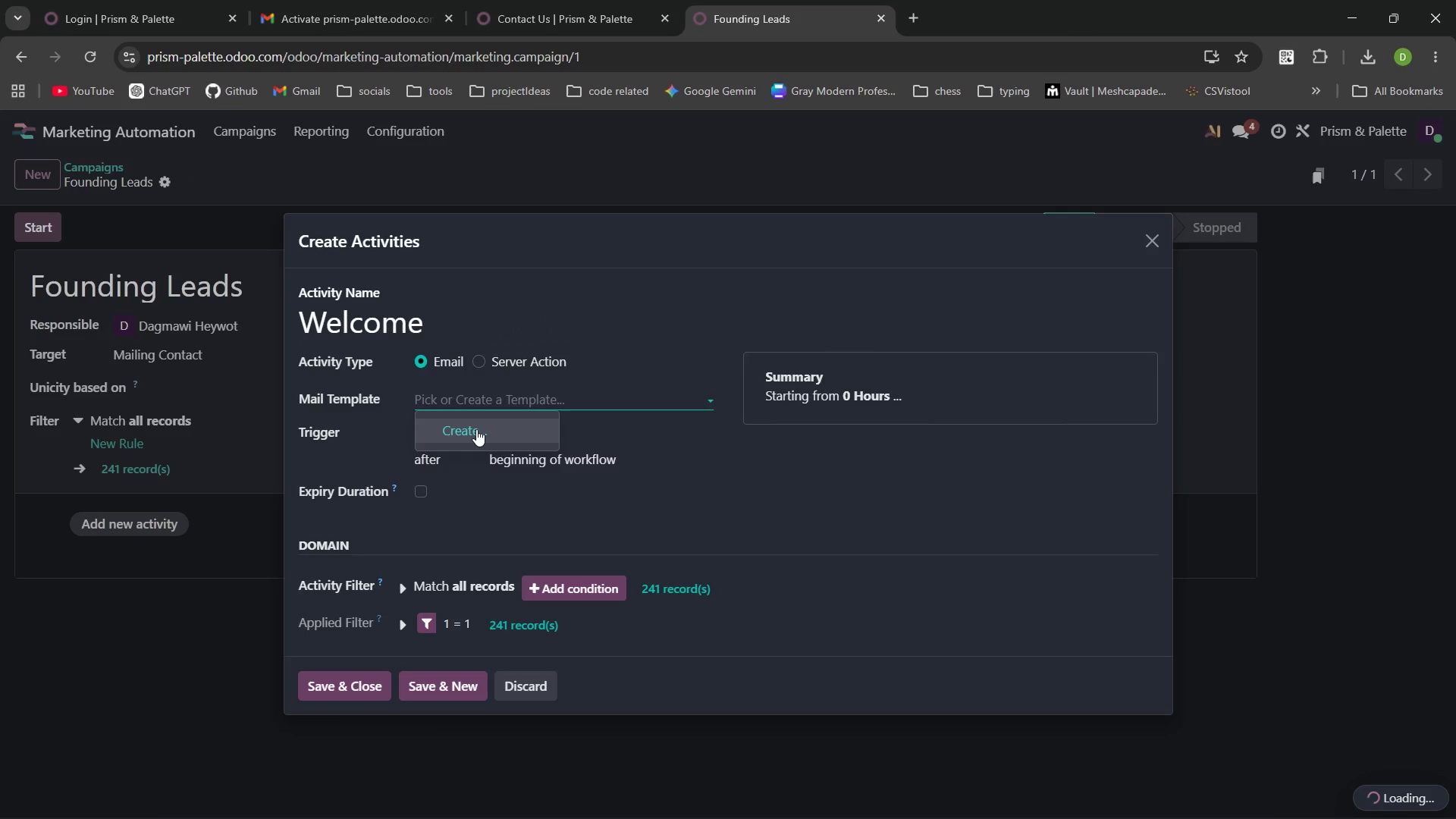 
left_click([476, 429])
 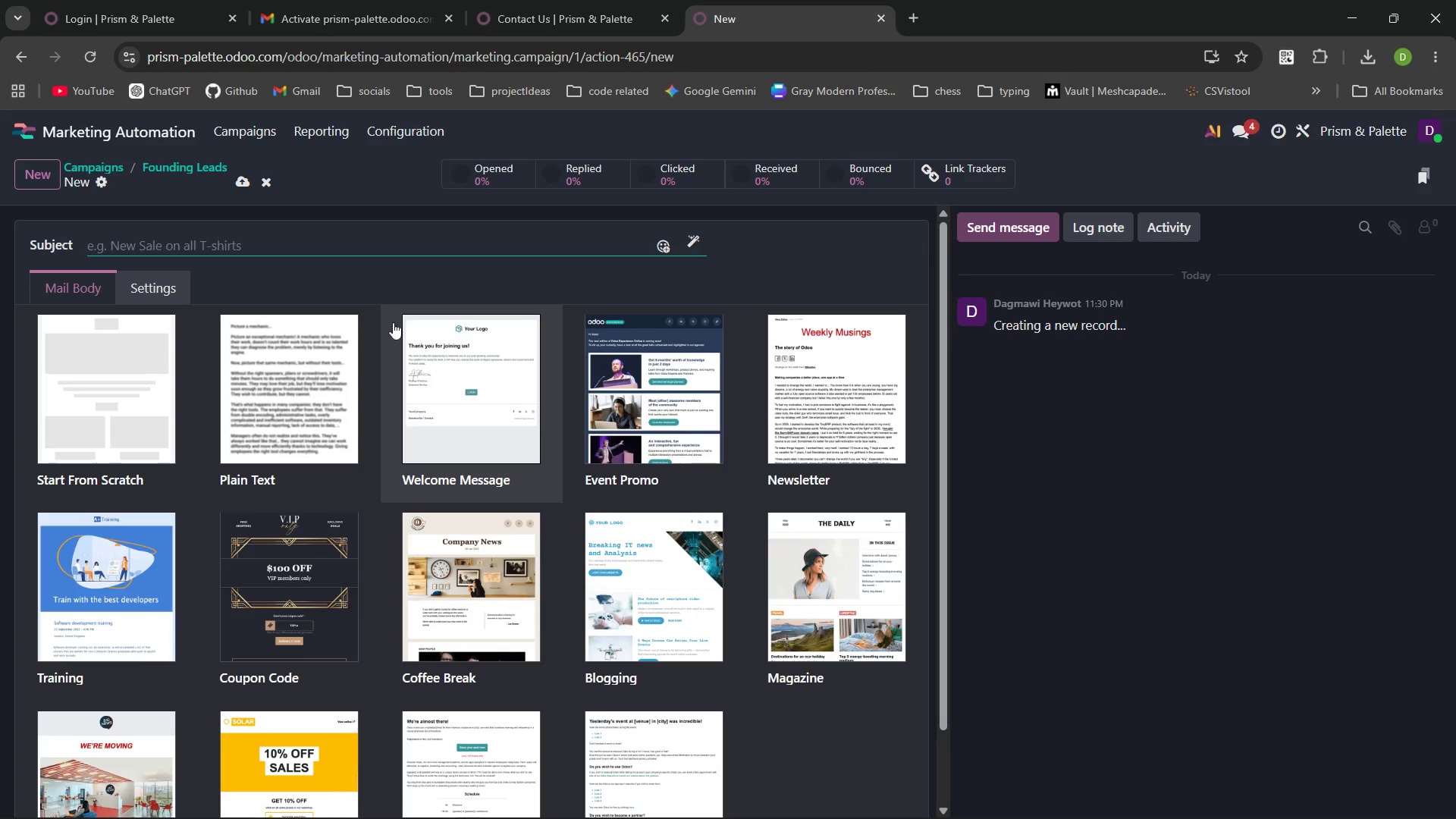 
wait(15.39)
 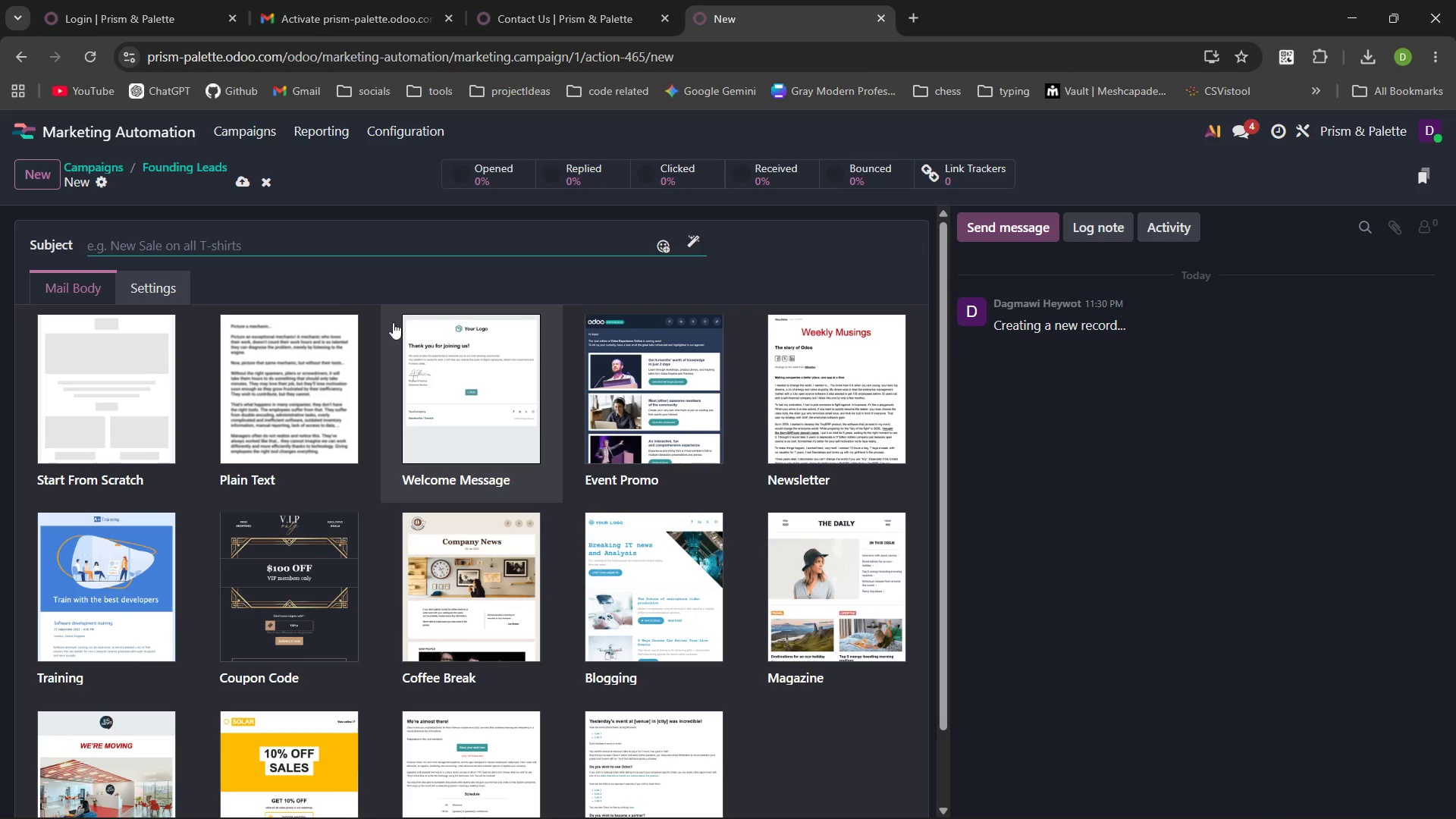 
mouse_move([237, 182])
 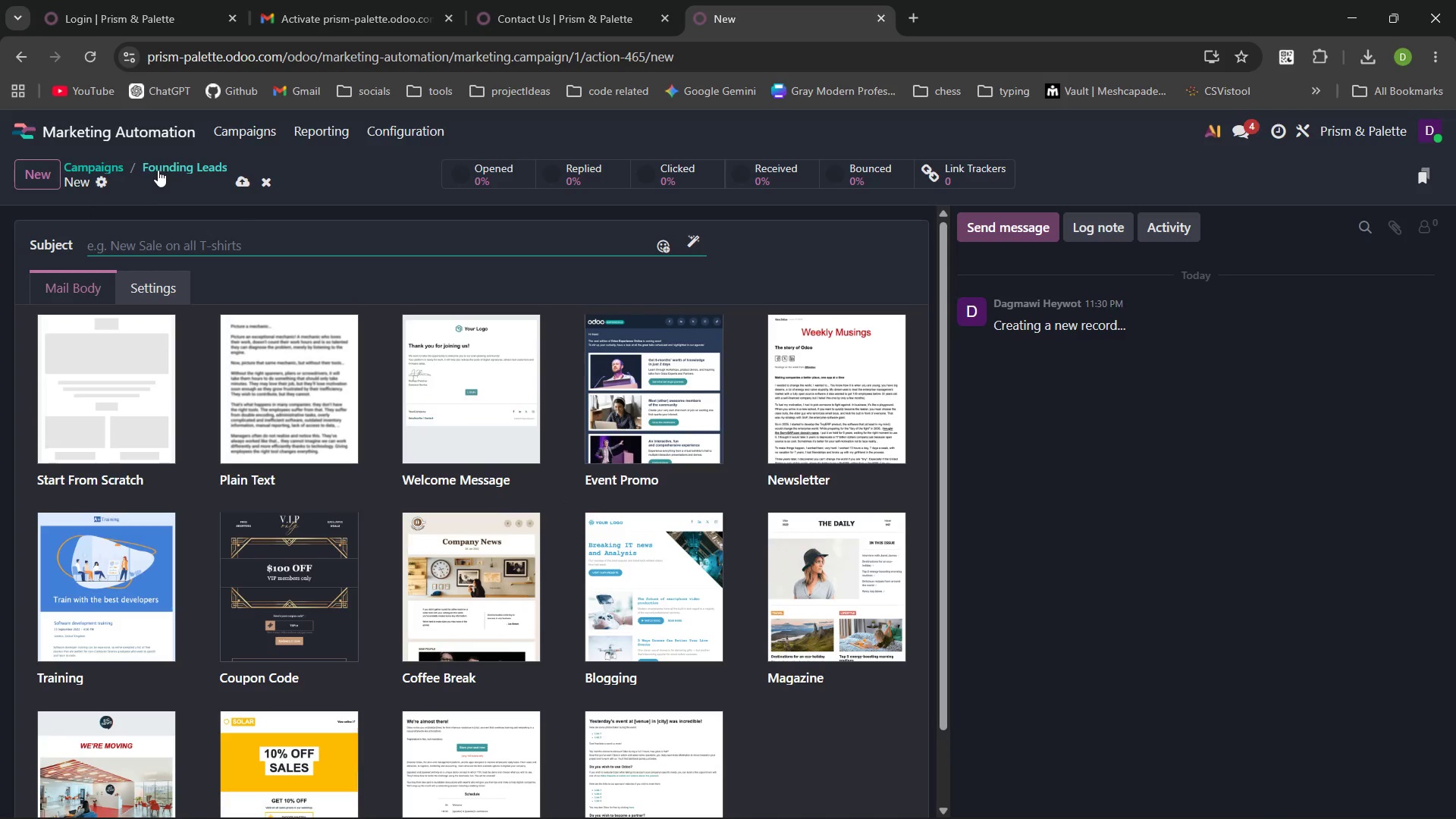 
left_click([158, 170])
 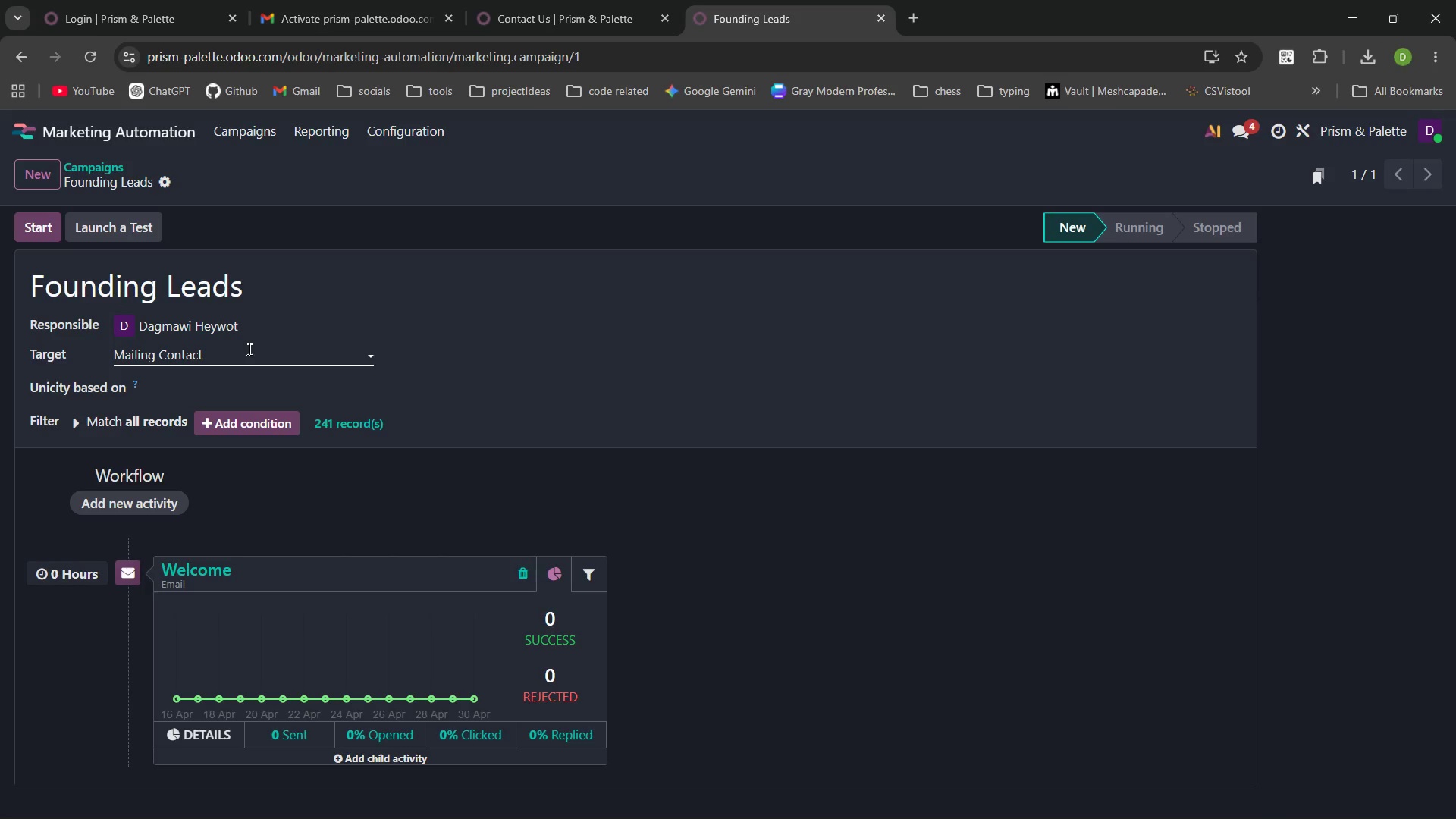 
wait(6.53)
 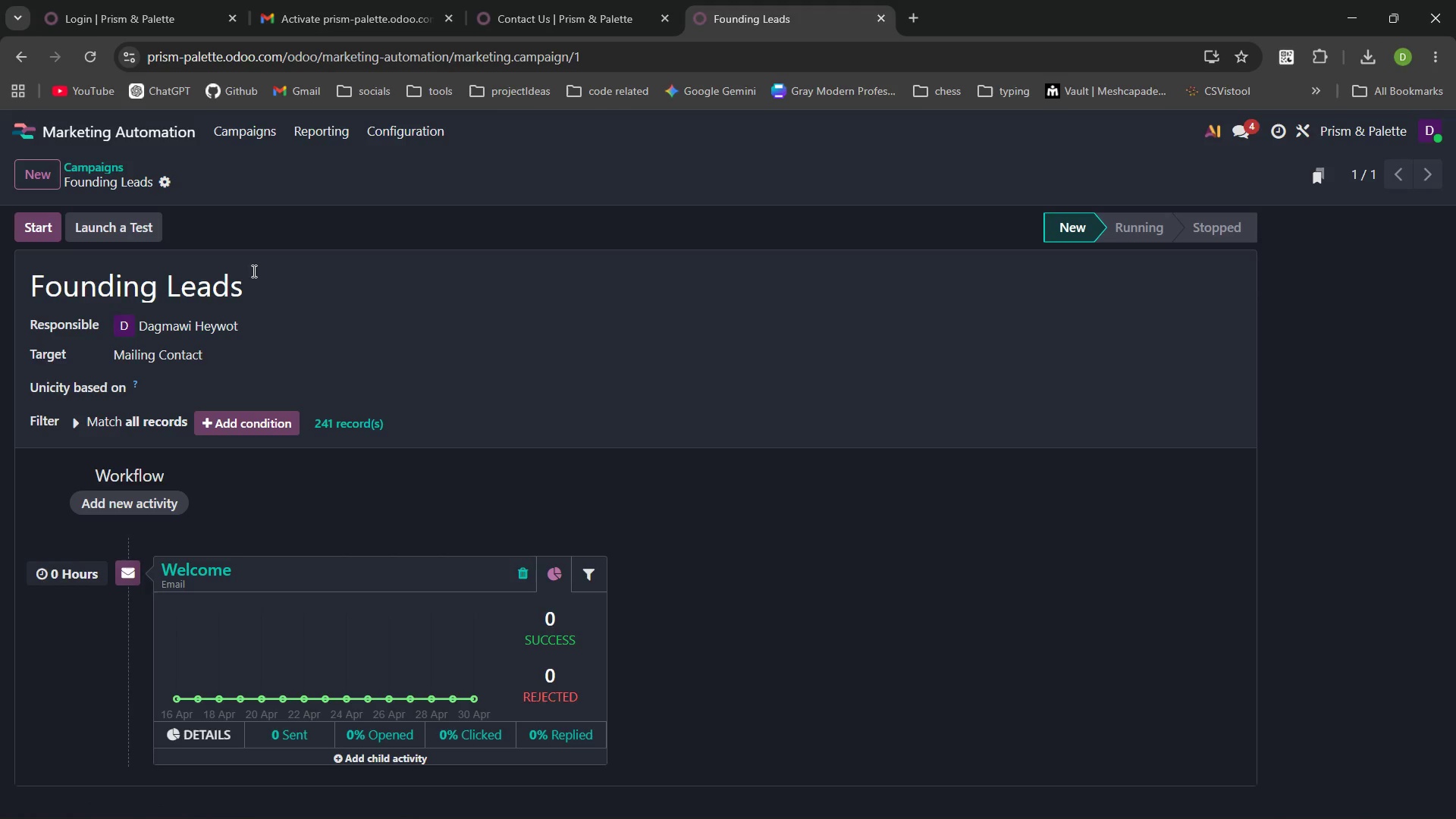 
left_click([566, 2])
 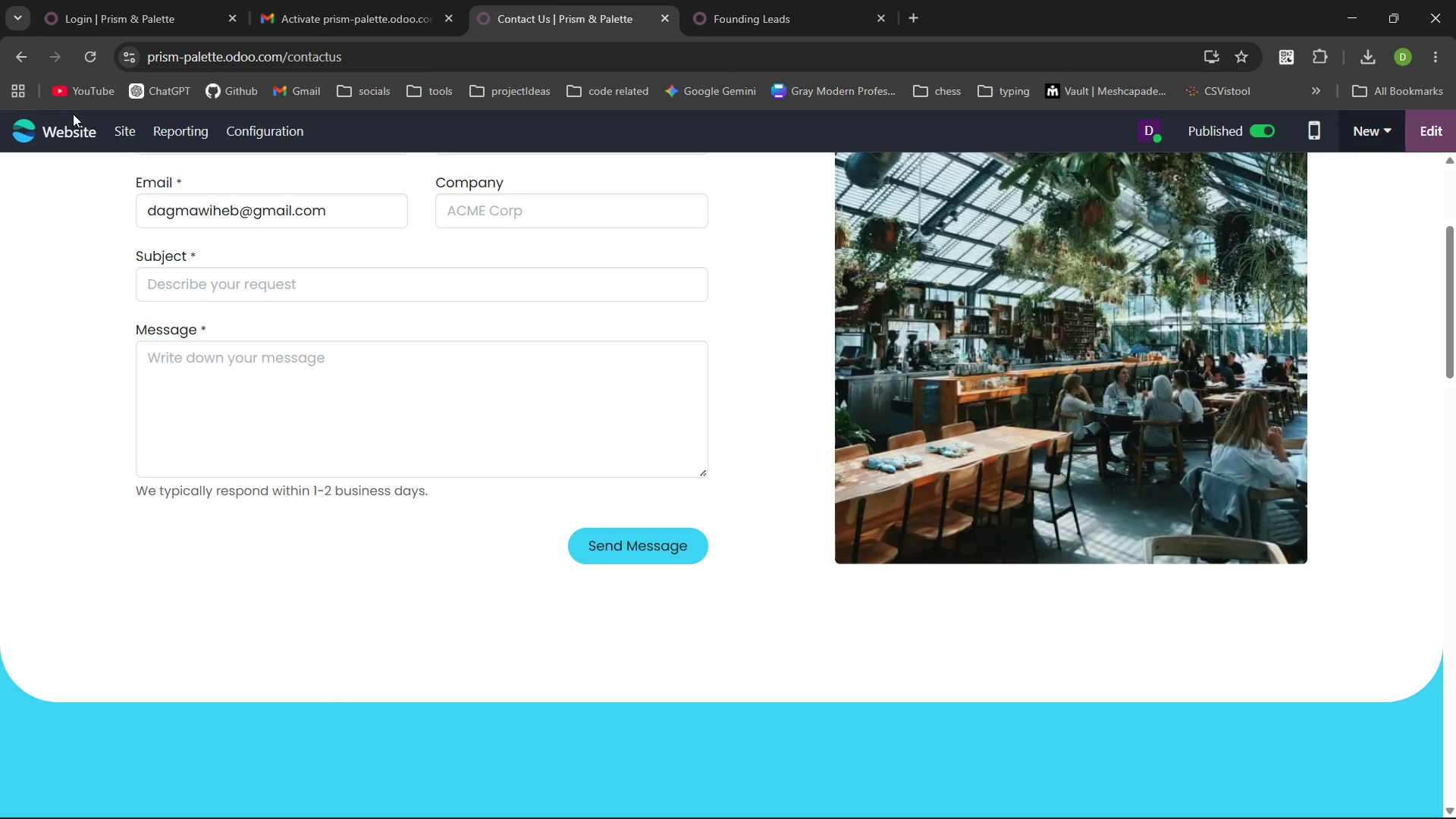 
left_click([63, 130])
 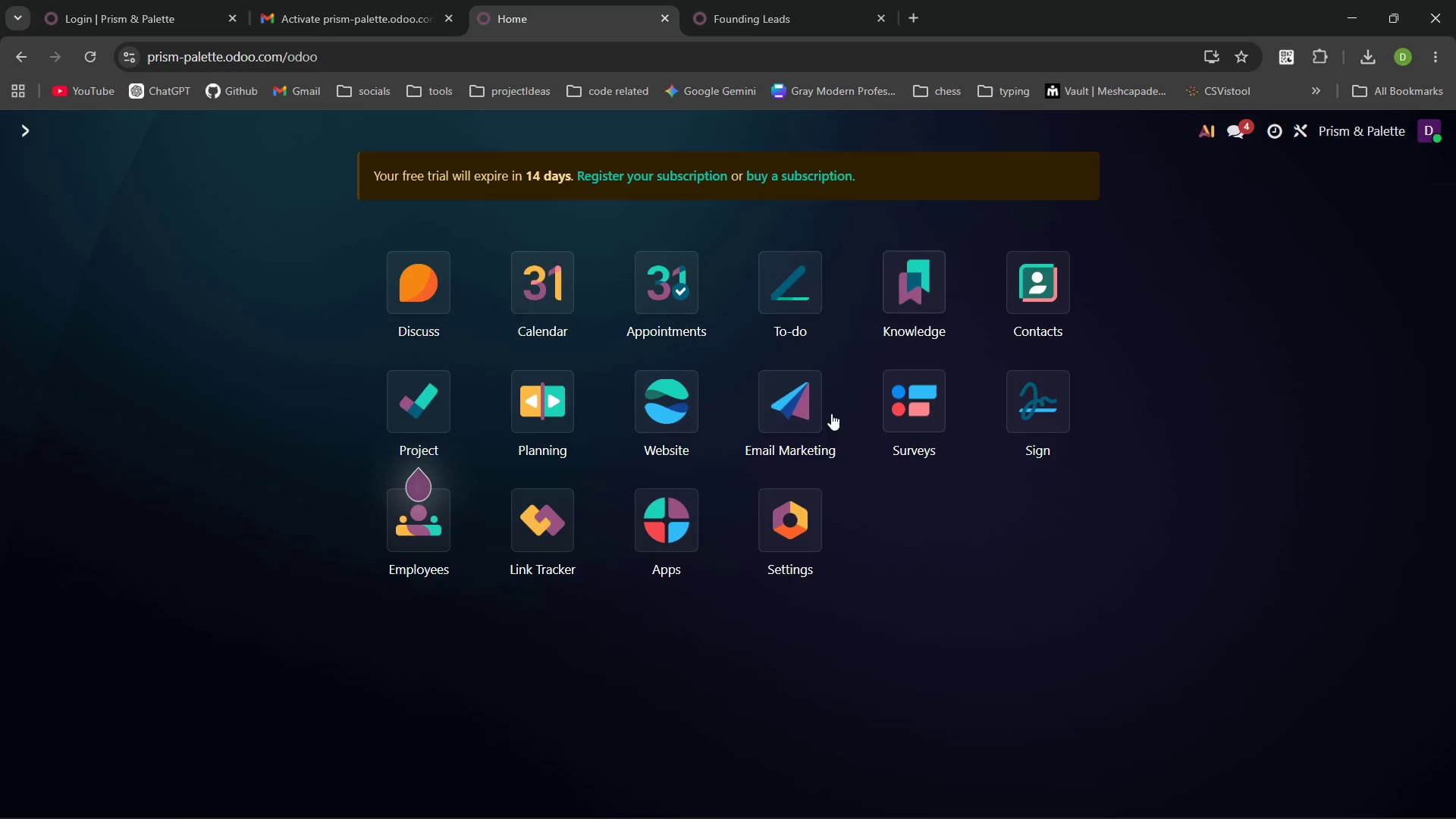 
left_click([781, 418])
 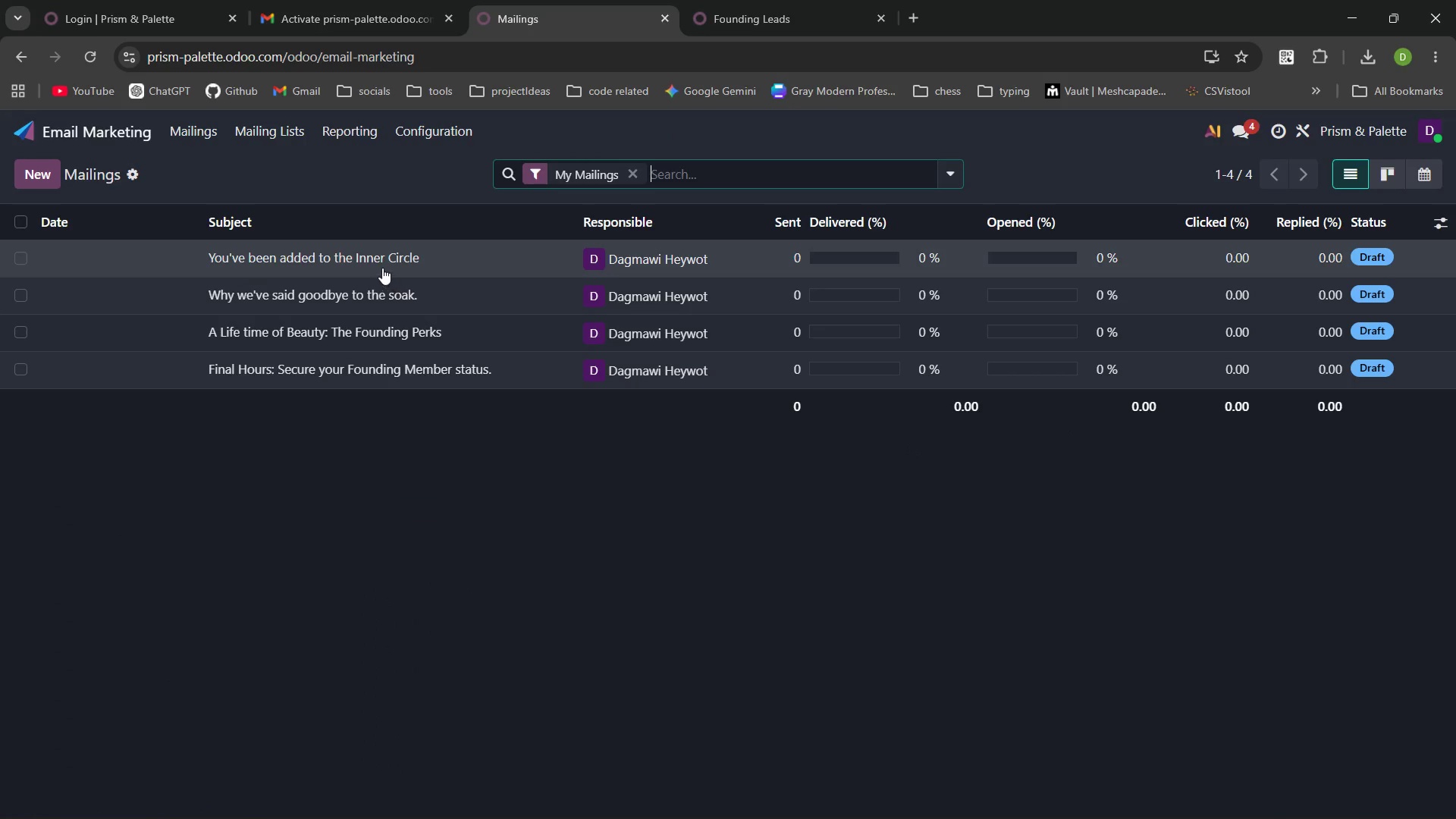 
left_click([376, 257])
 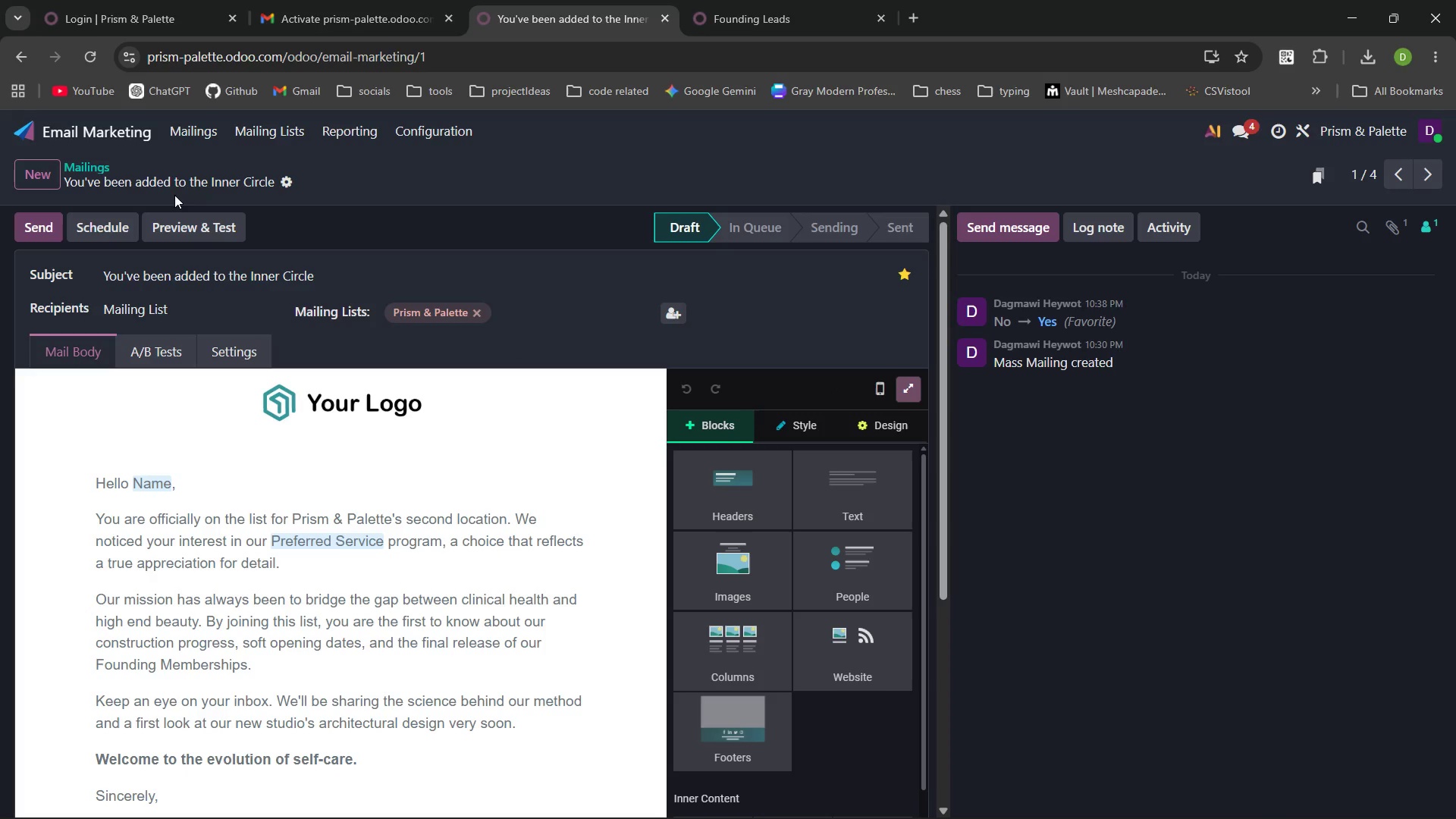 
mouse_move([39, 71])
 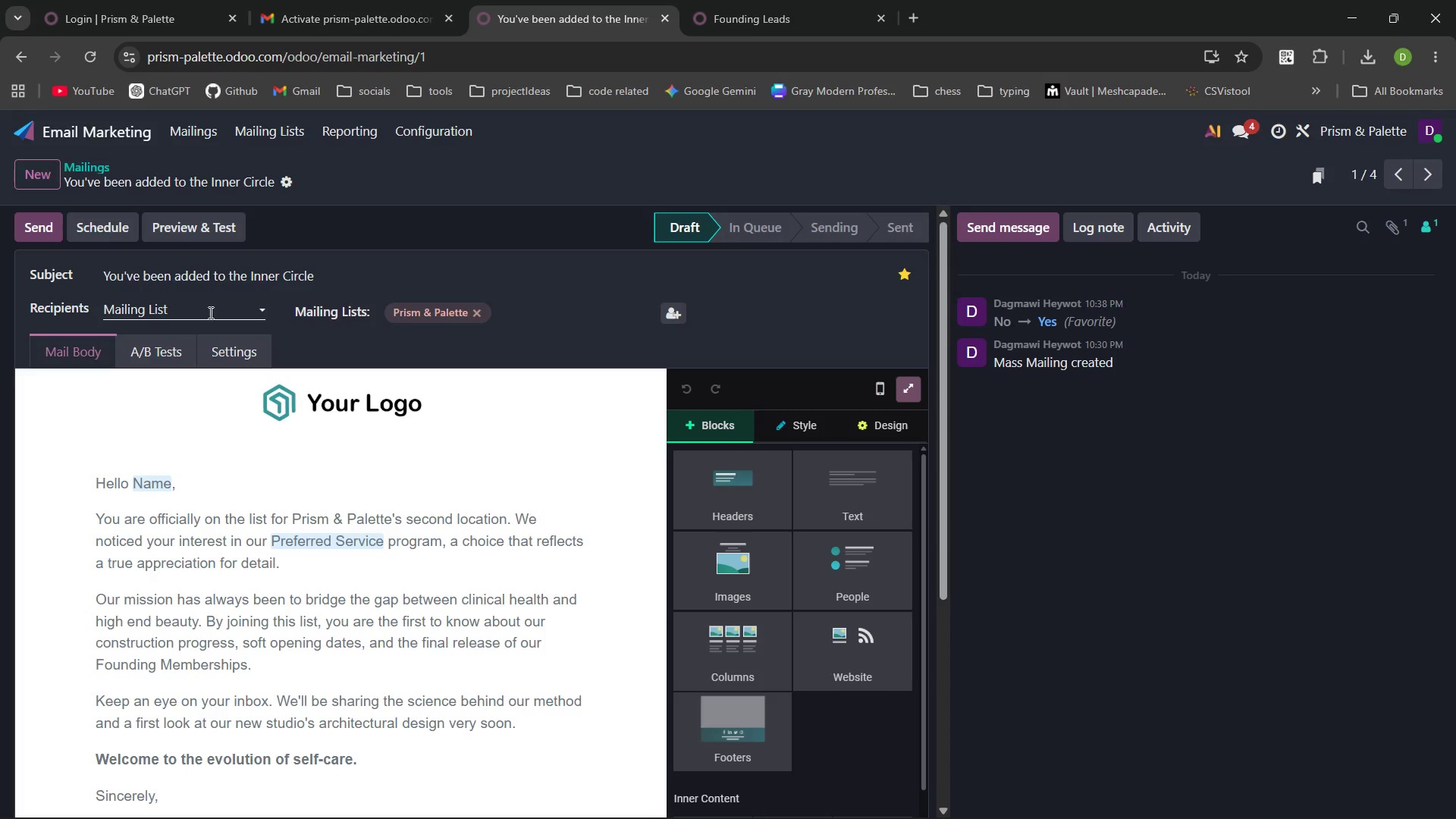 
left_click([209, 312])
 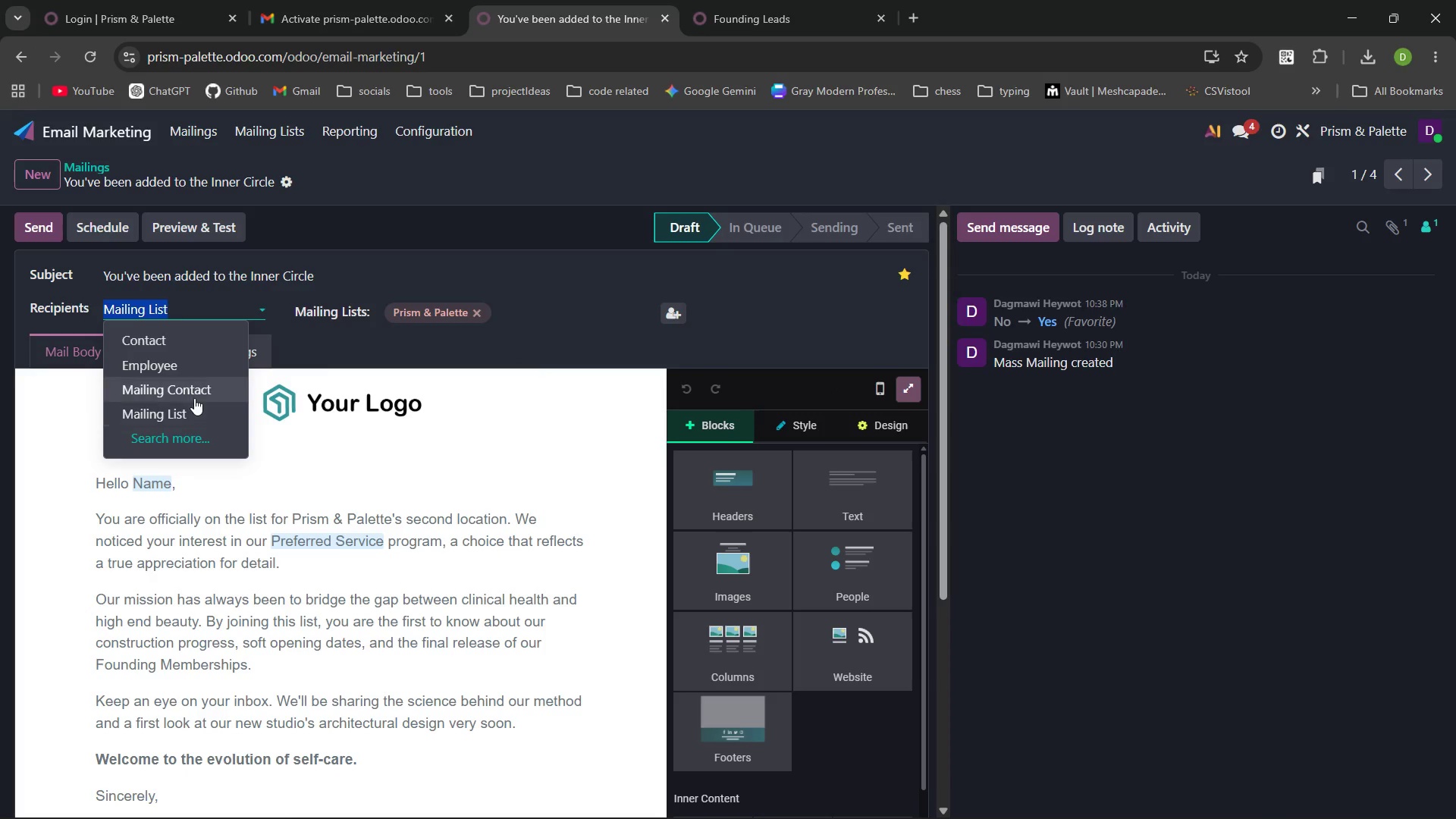 
left_click([194, 397])
 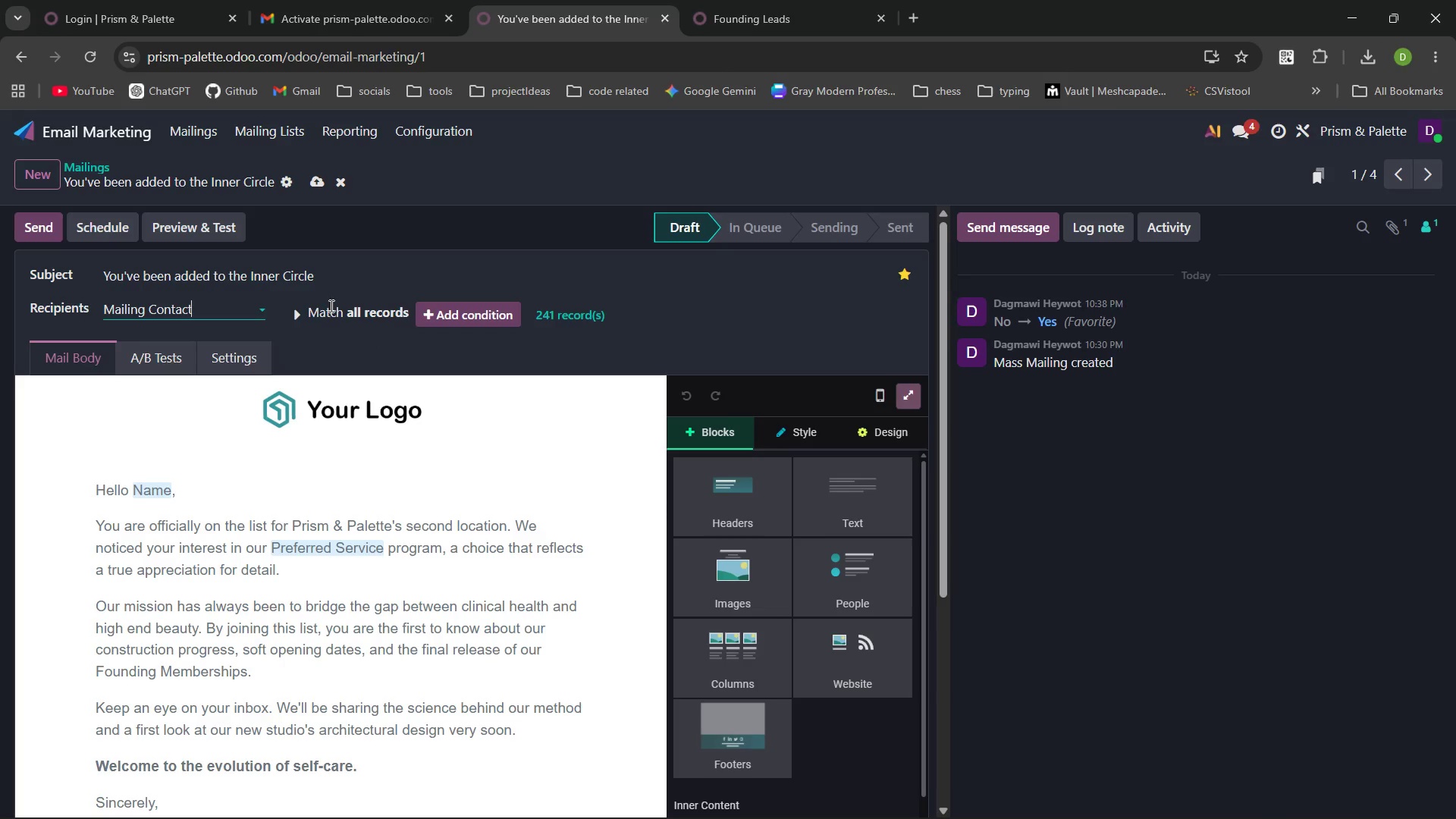 
left_click([261, 312])
 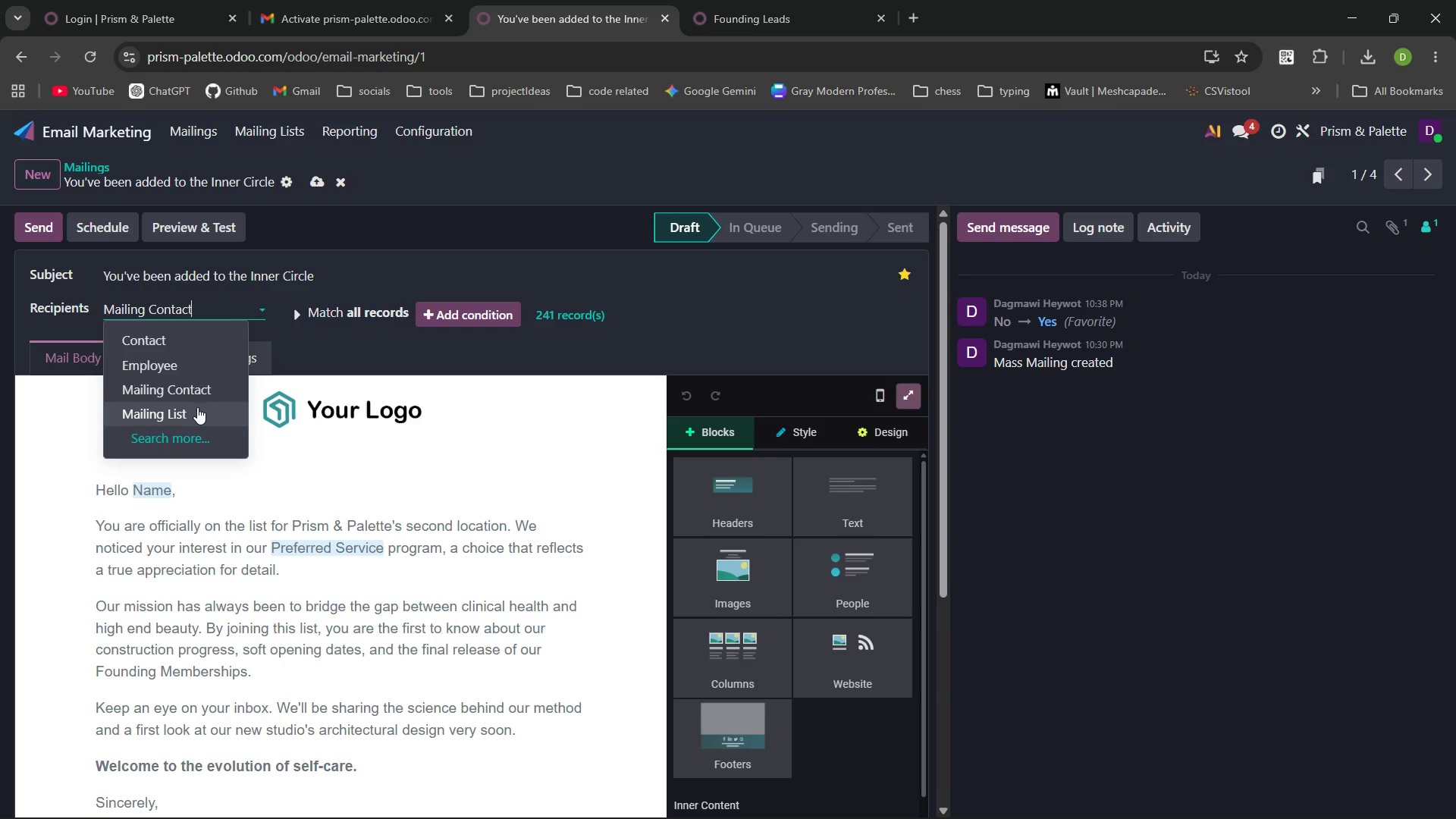 
left_click([197, 407])
 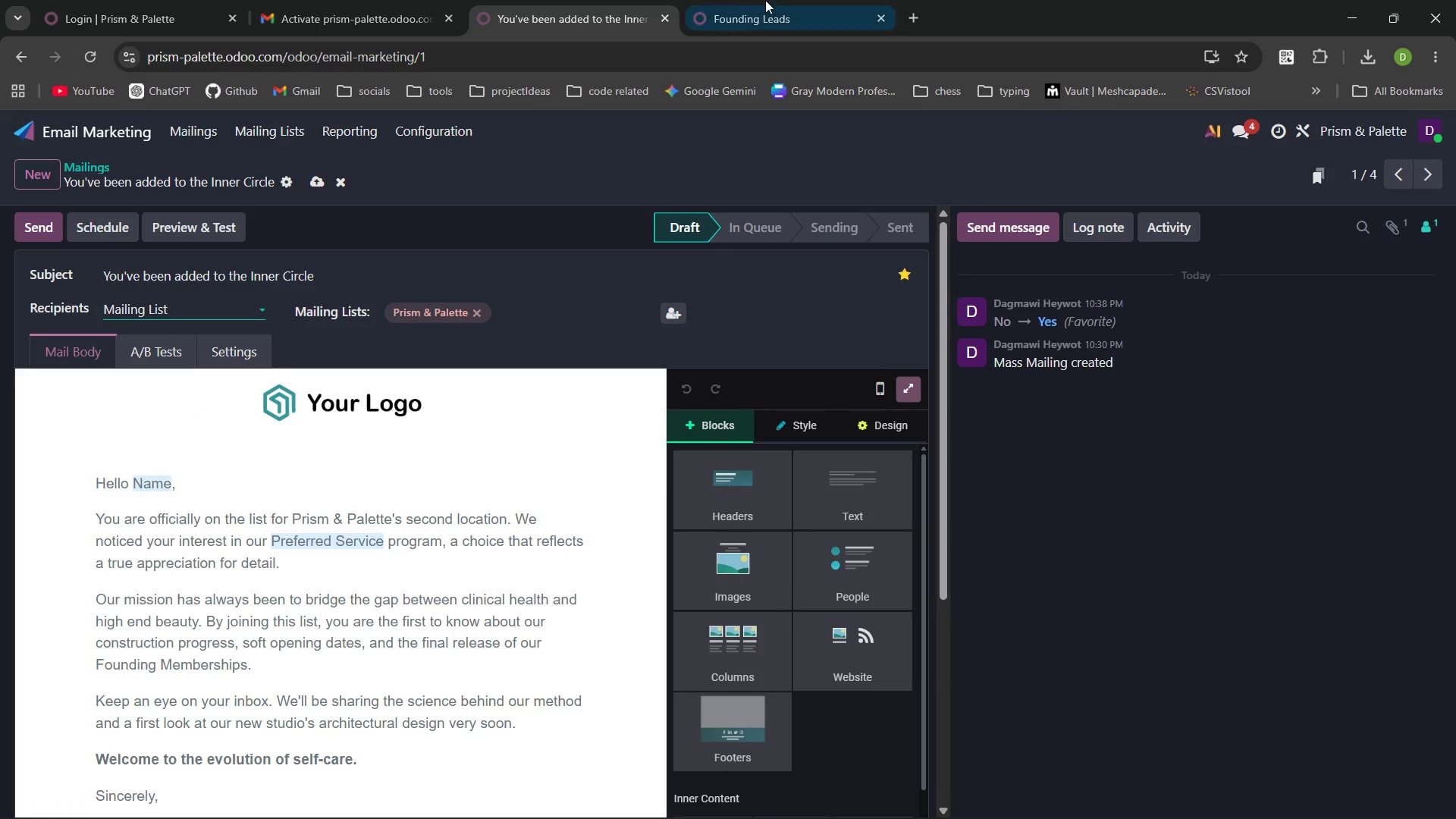 
left_click([777, 1])
 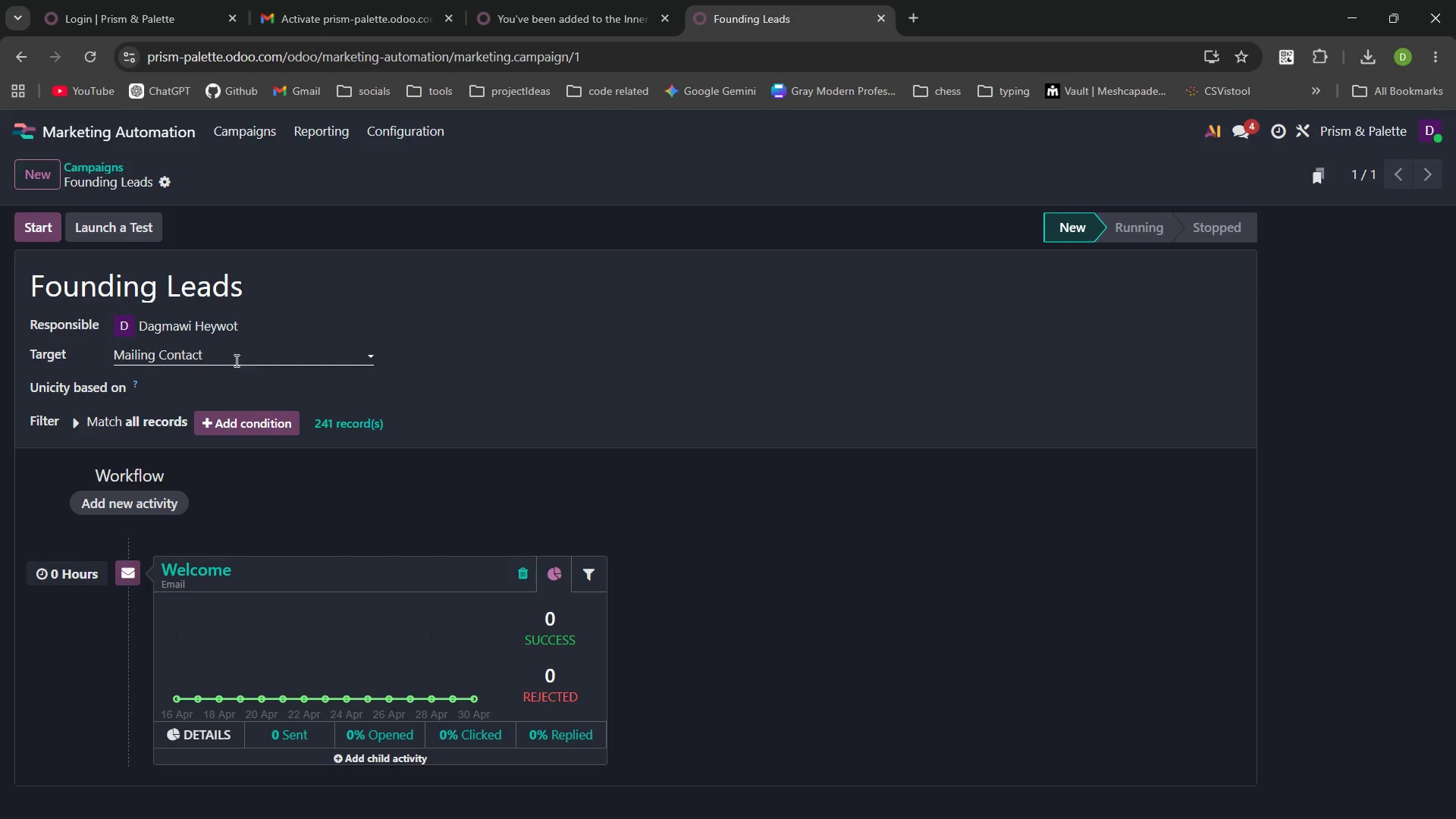 
left_click([237, 355])
 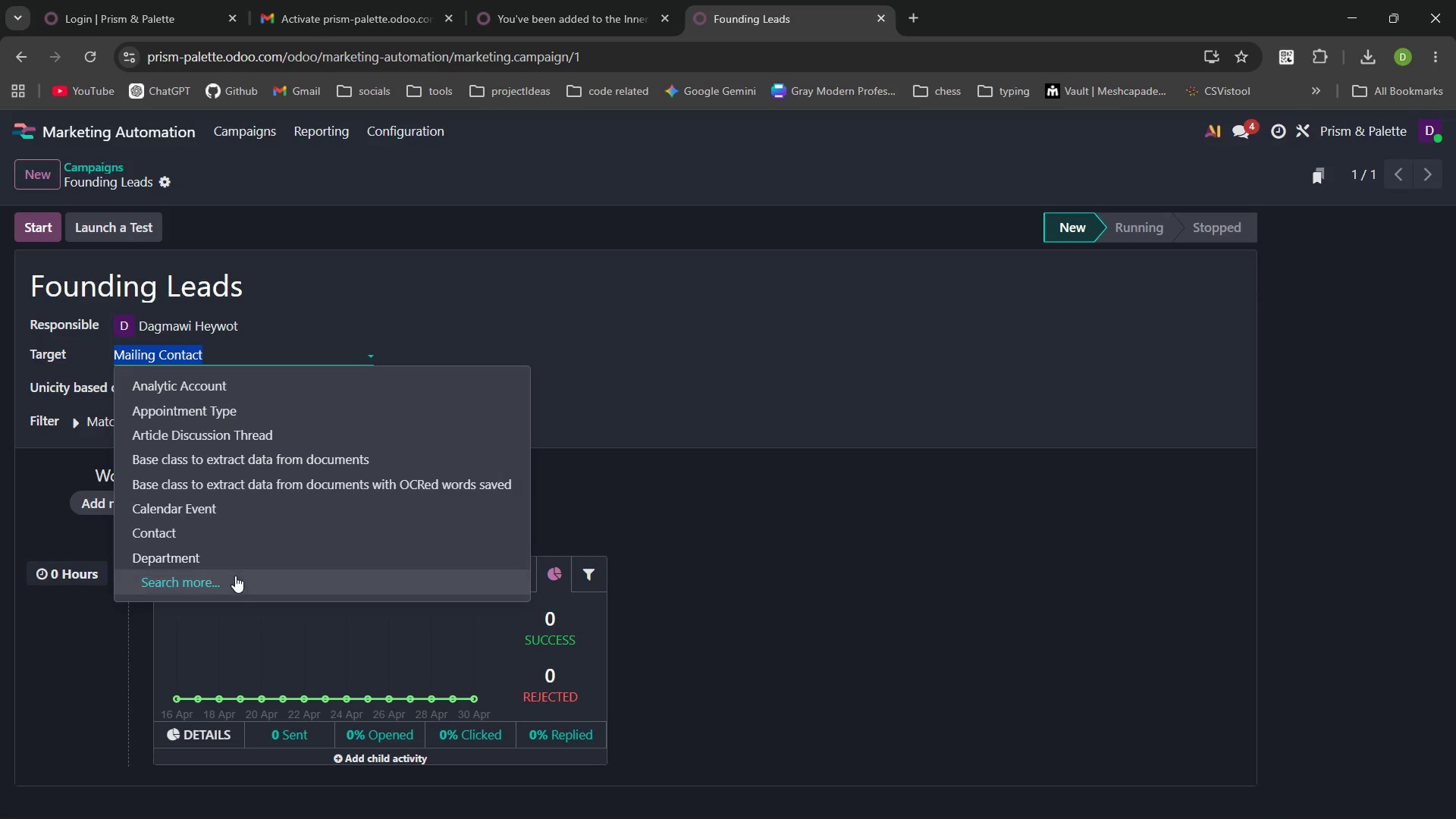 
left_click([234, 581])
 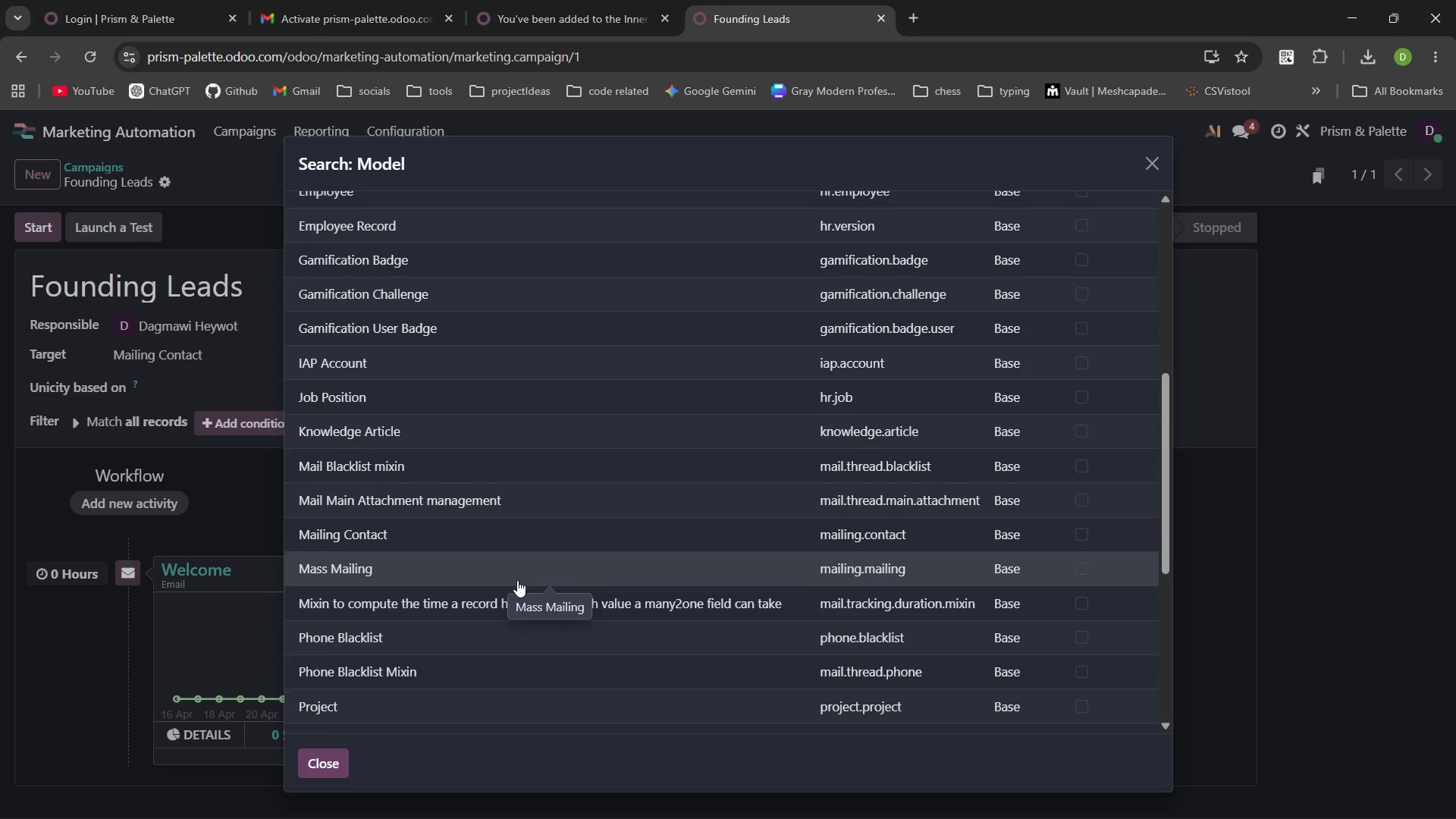 
wait(5.89)
 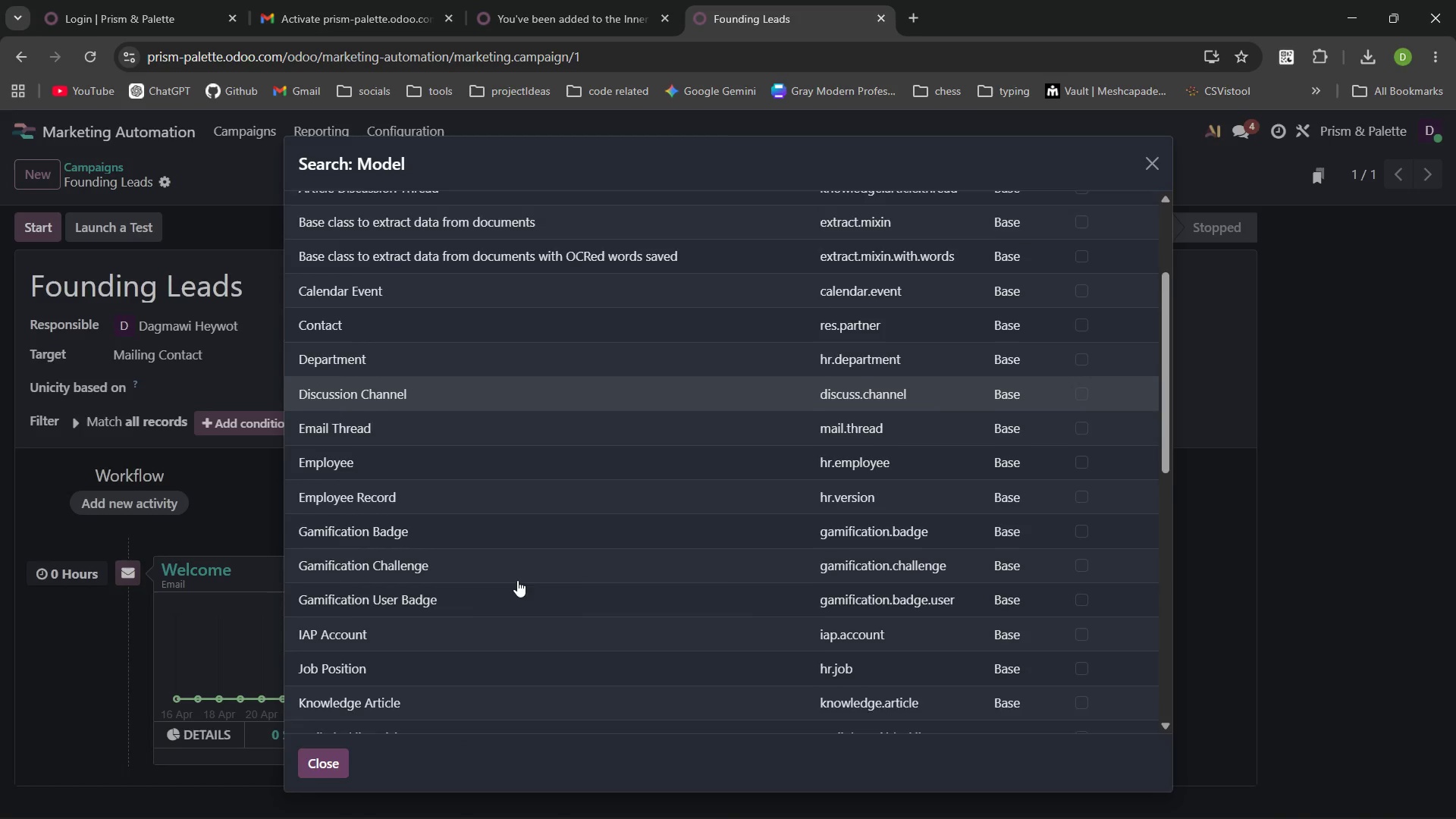 
type(list)
 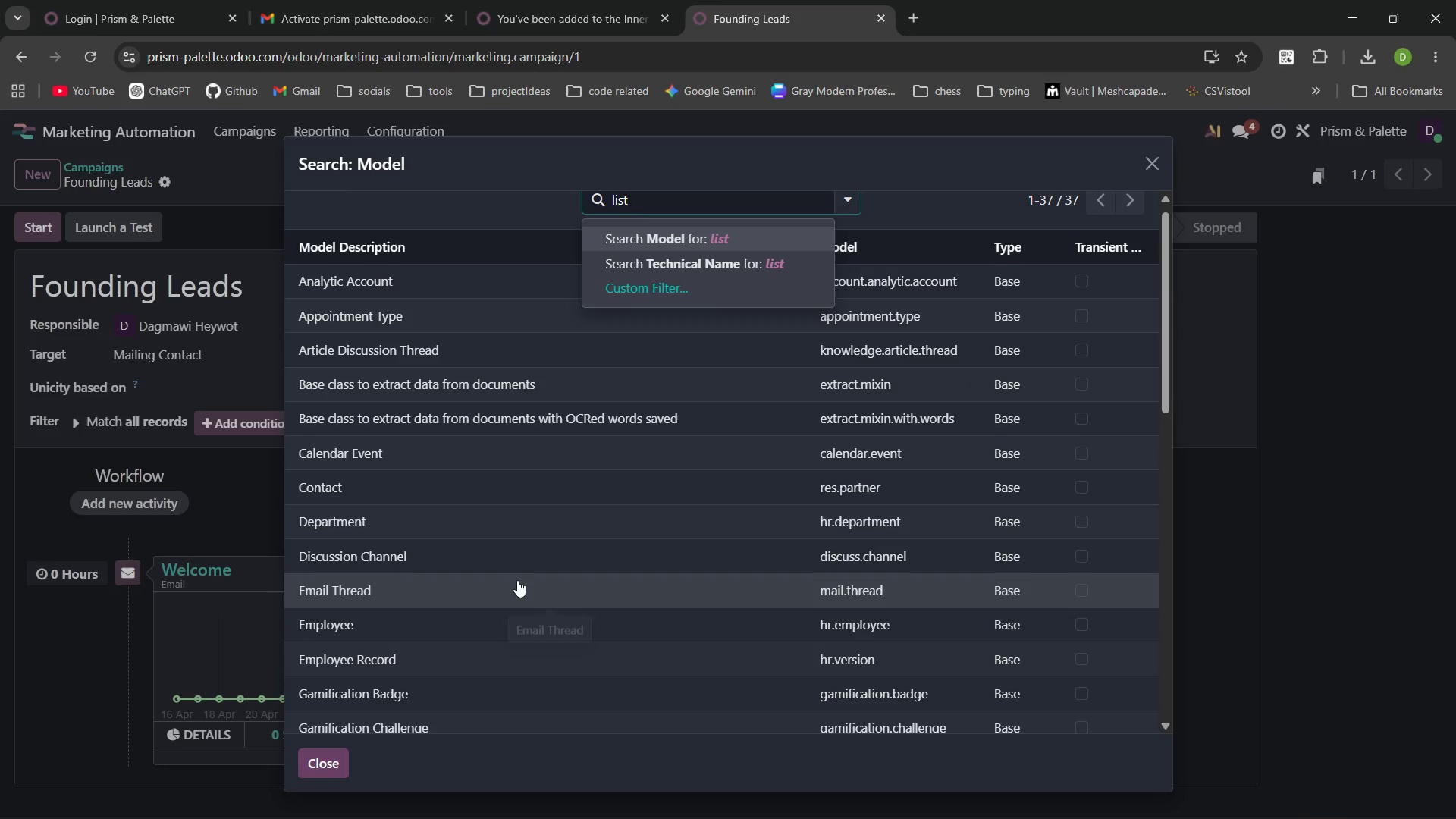 
key(Enter)
 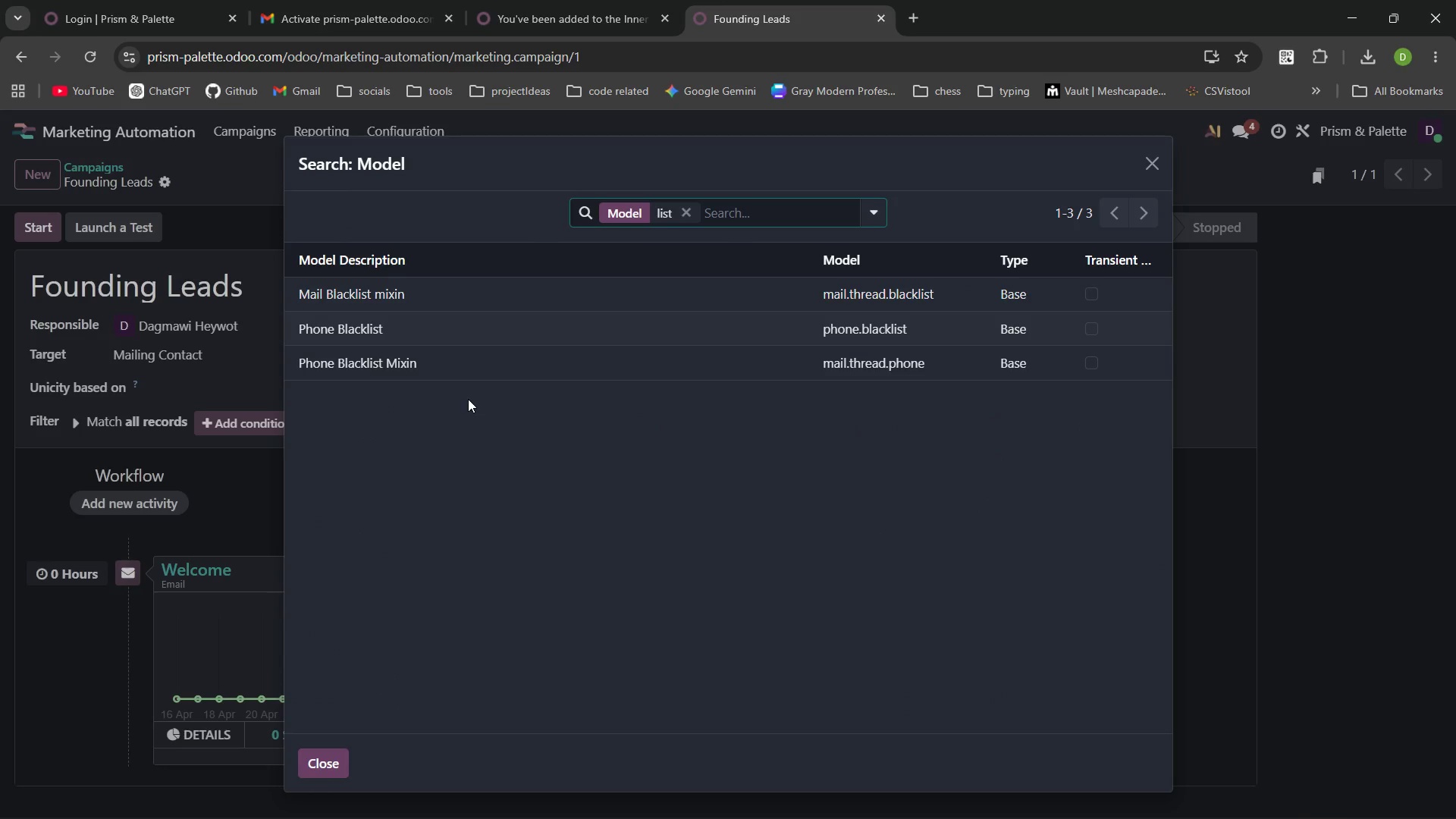 
key(Control+Backspace)
 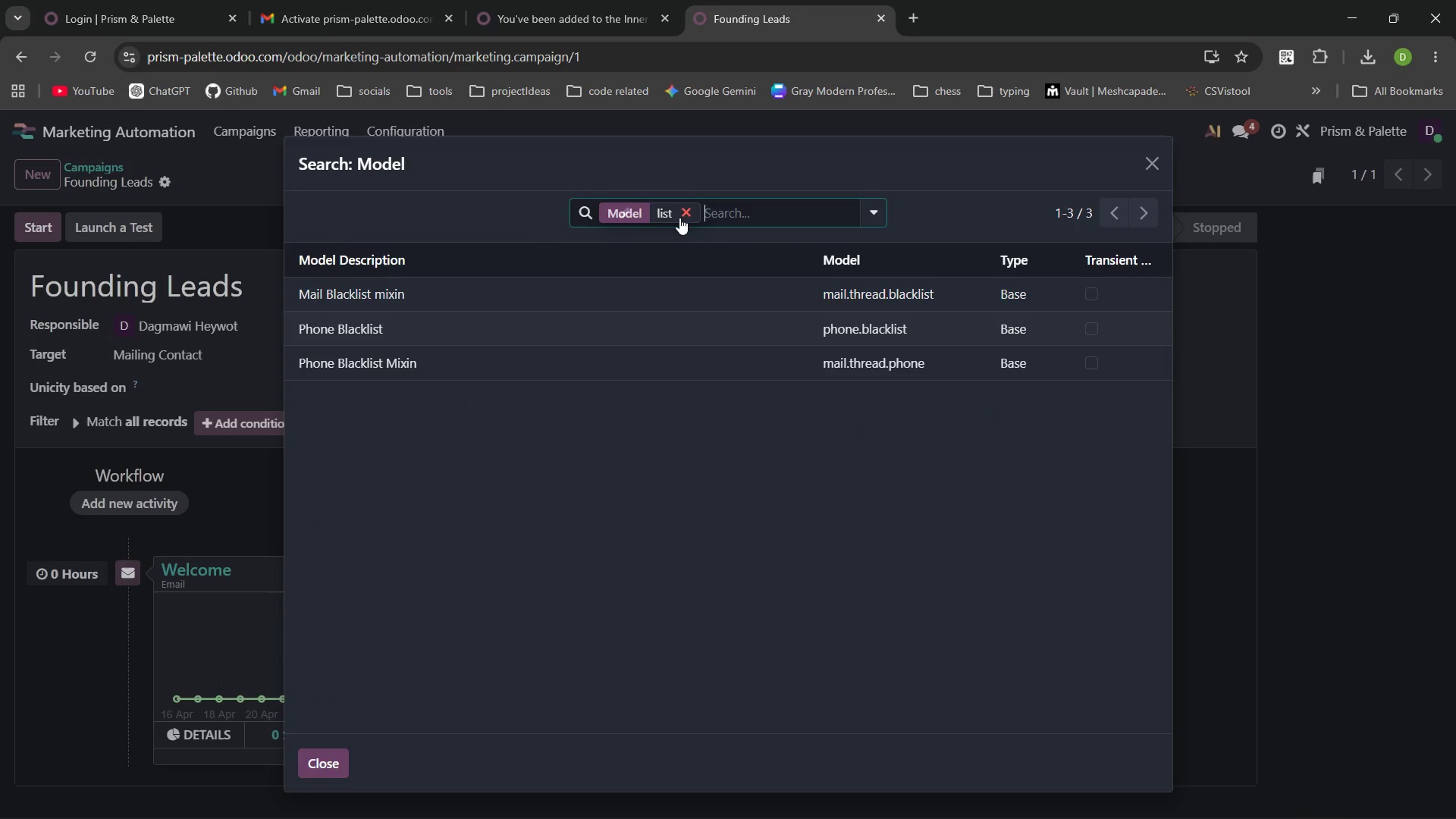 
left_click([686, 212])
 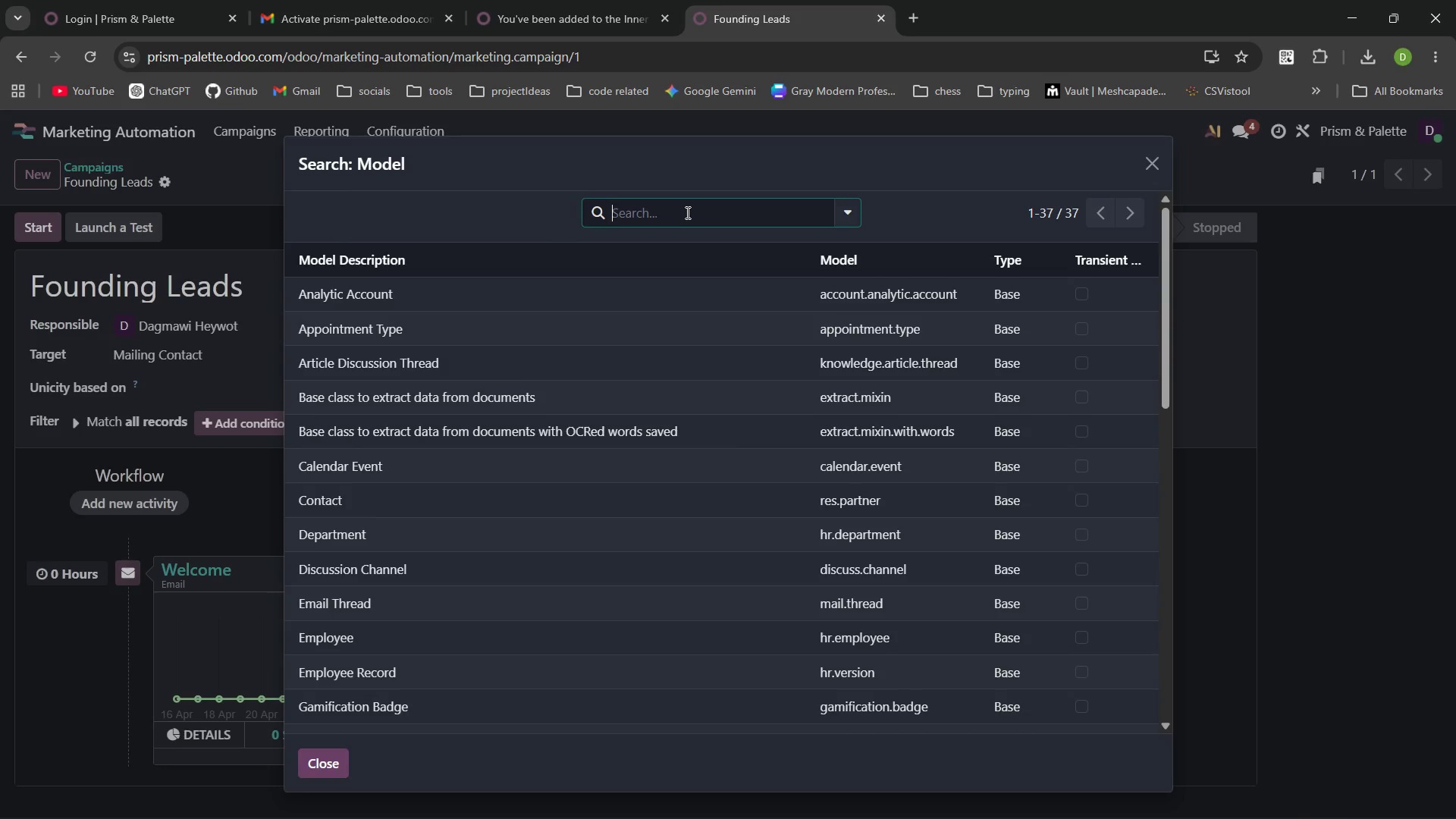 
type(contact)
 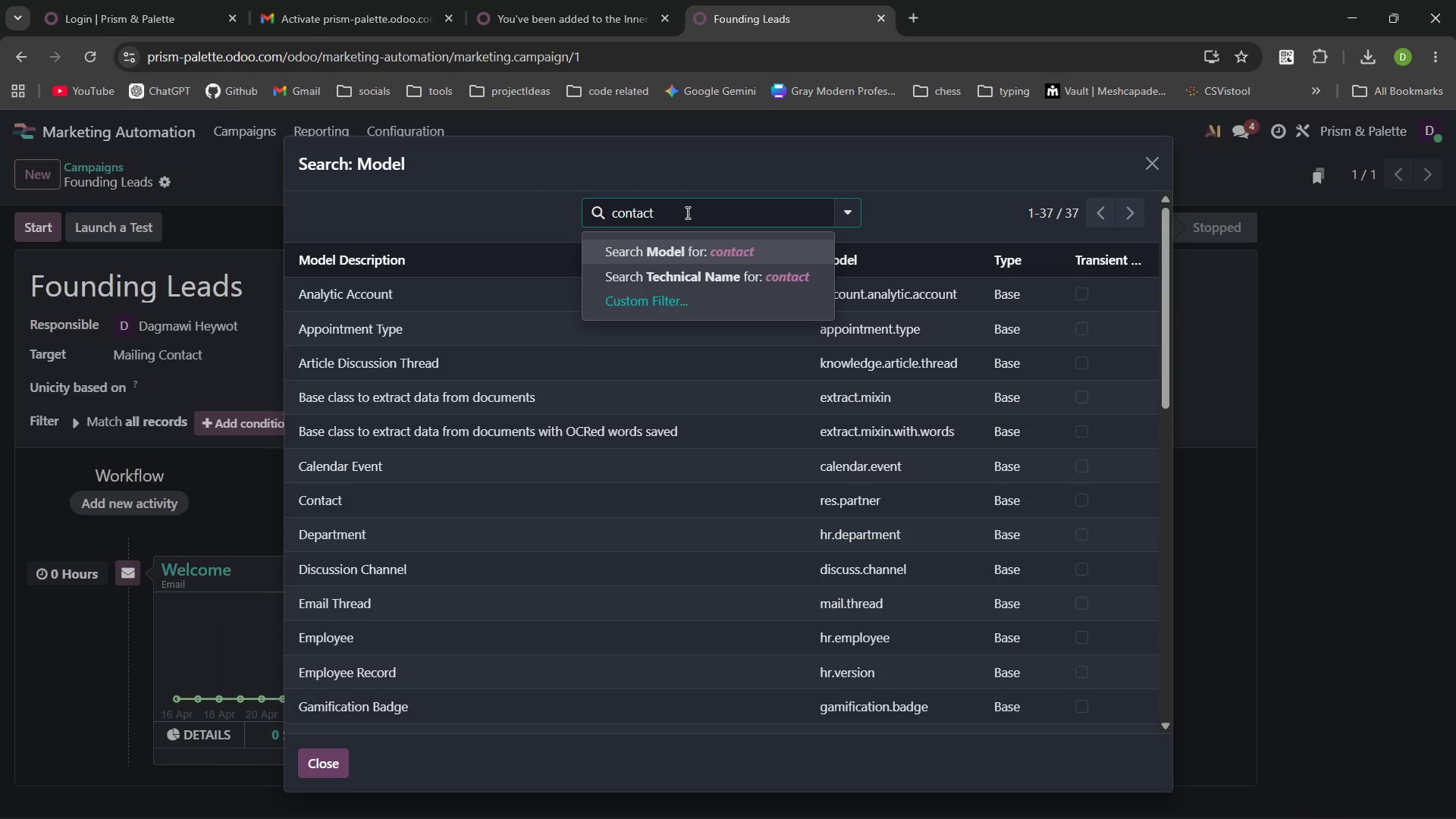 
key(Enter)
 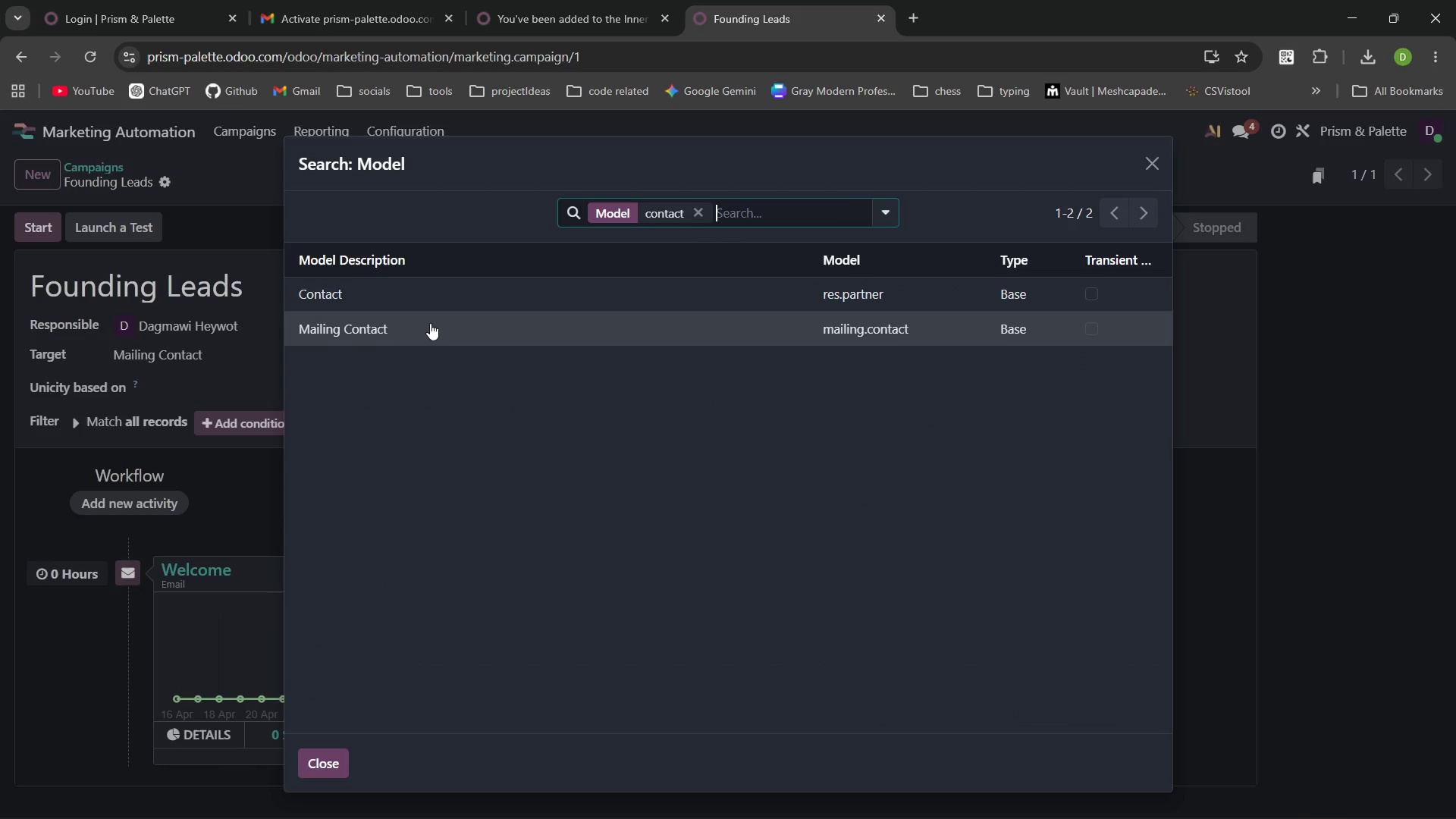 
left_click([430, 323])
 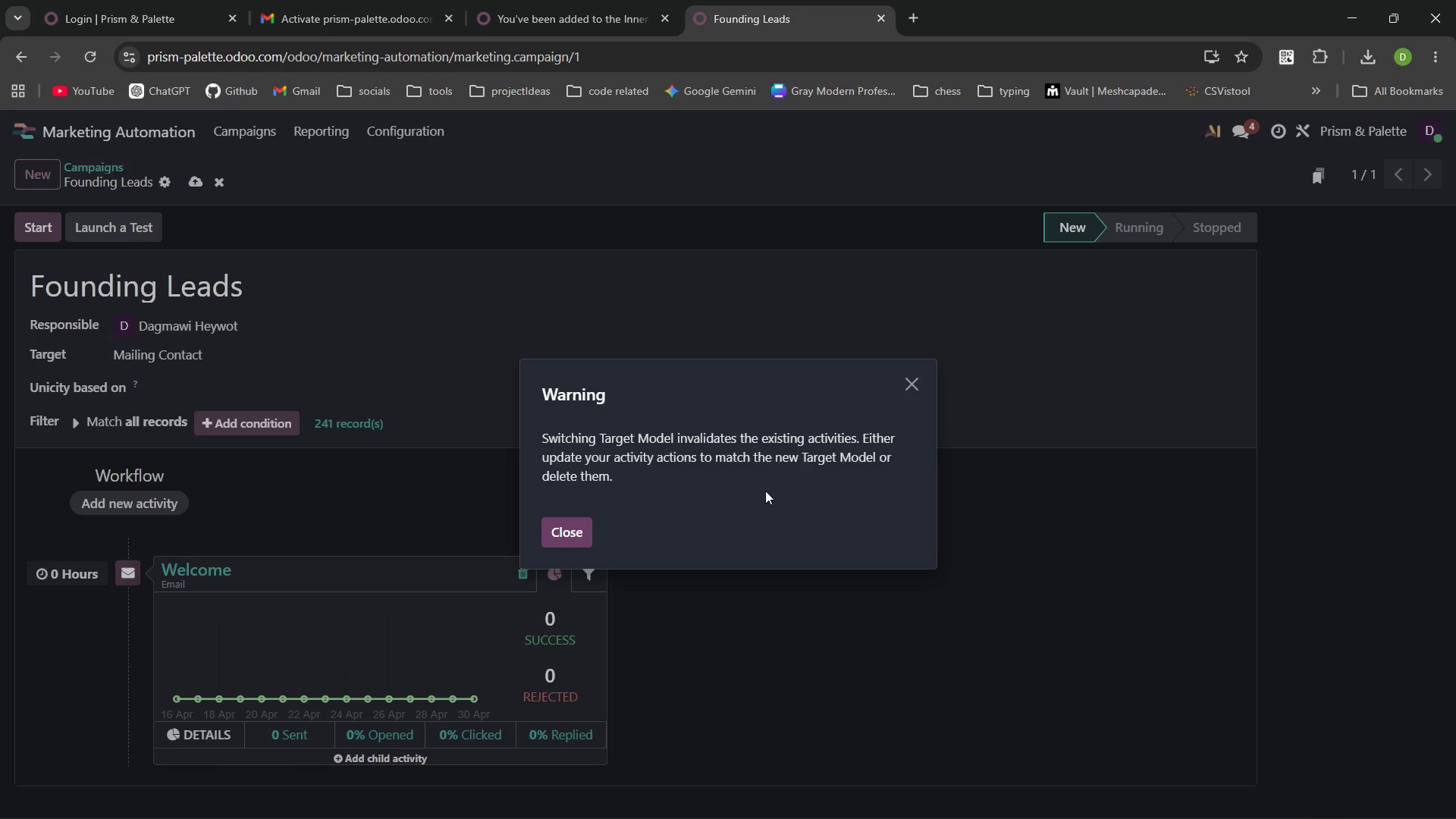 
left_click([576, 522])
 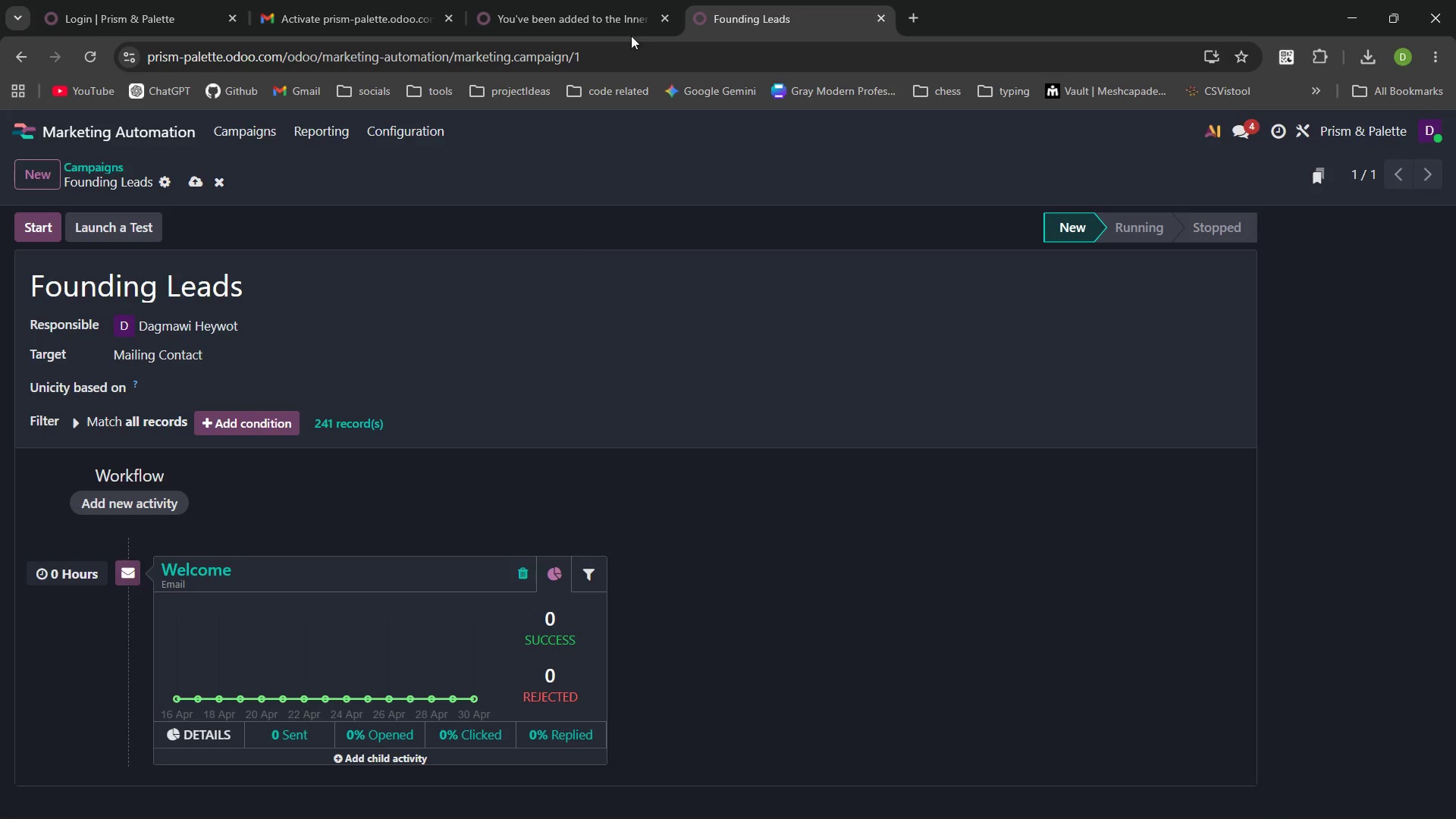 
left_click([613, 0])
 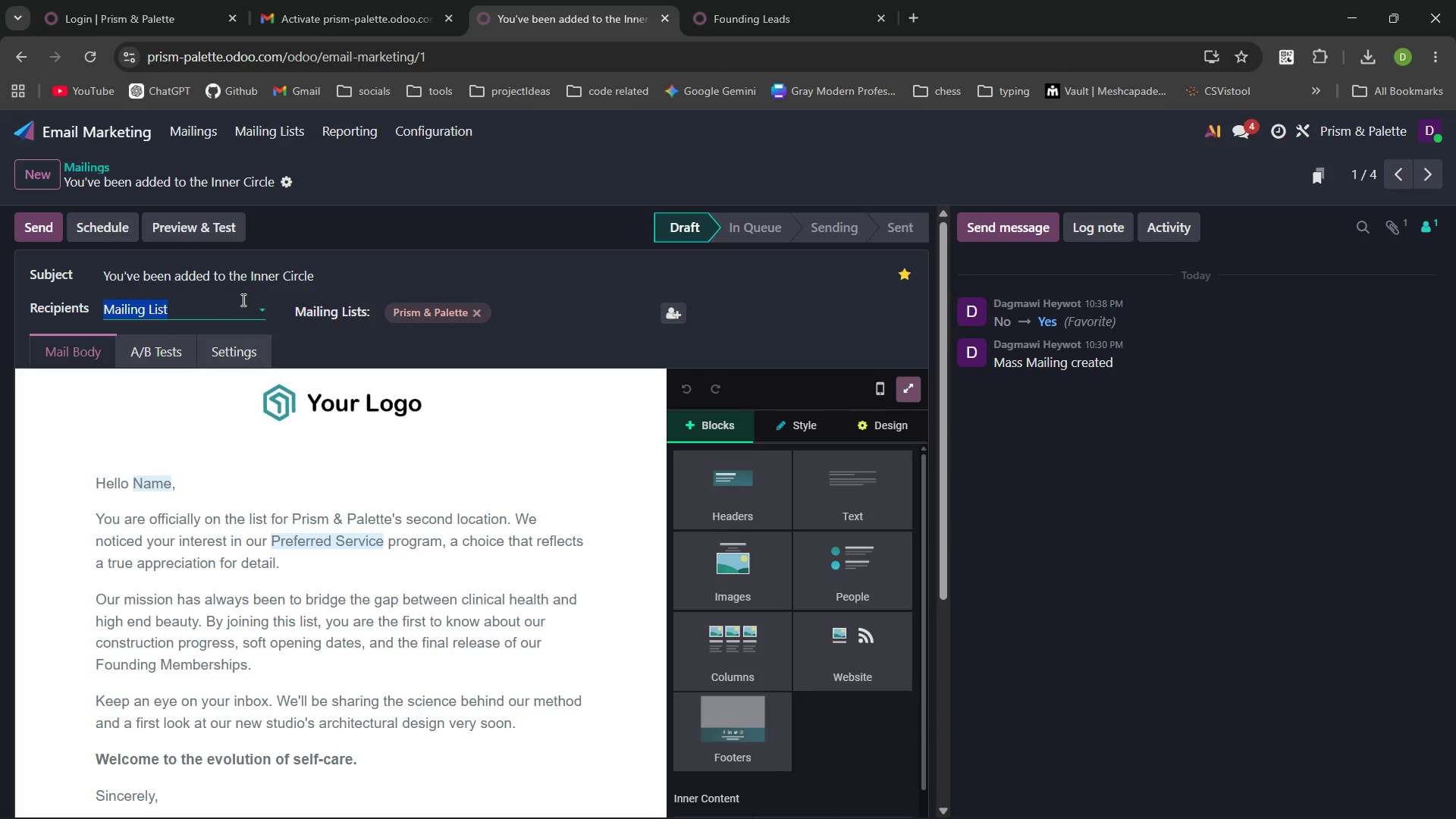 
left_click([257, 310])
 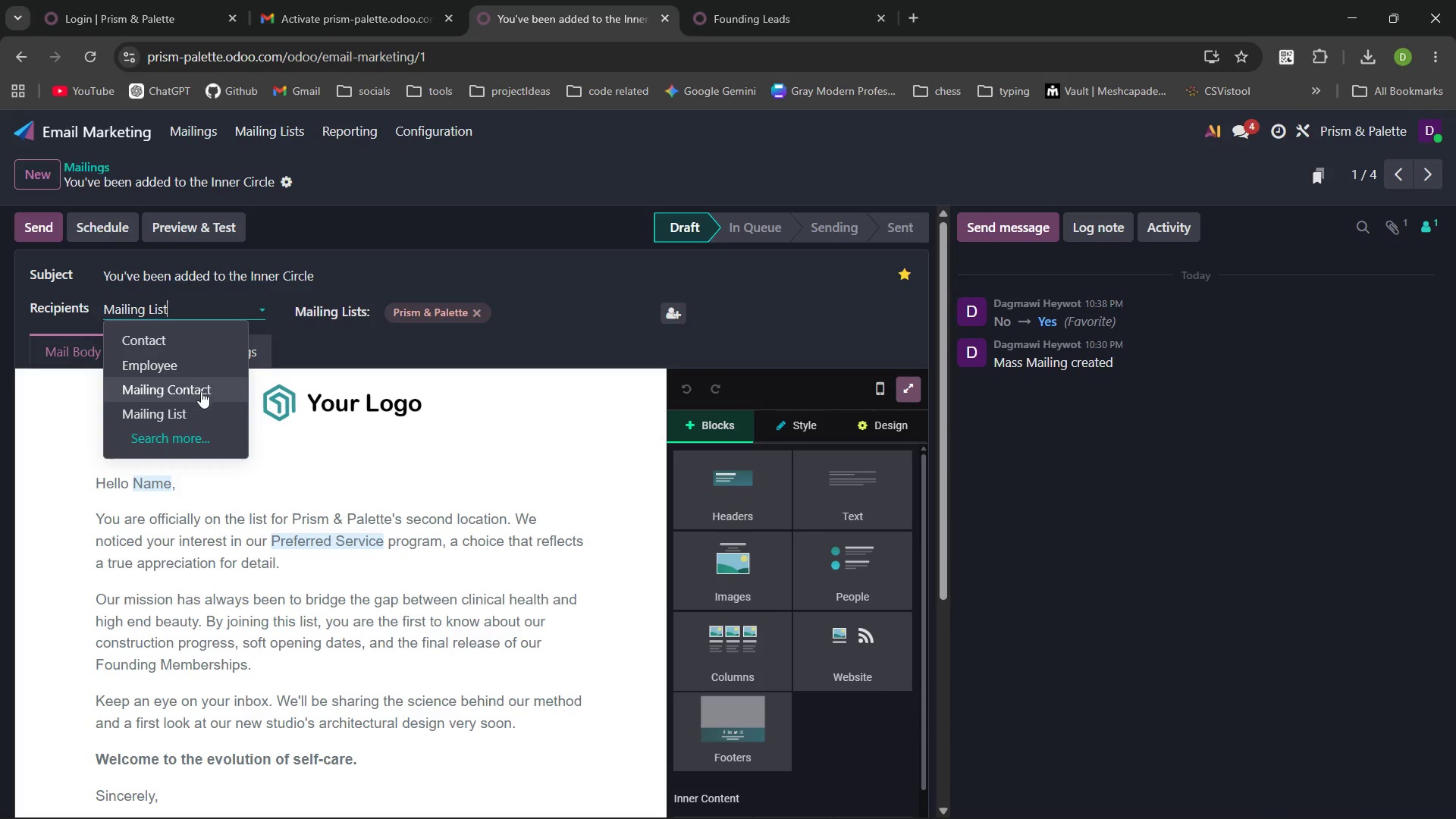 
left_click([200, 393])
 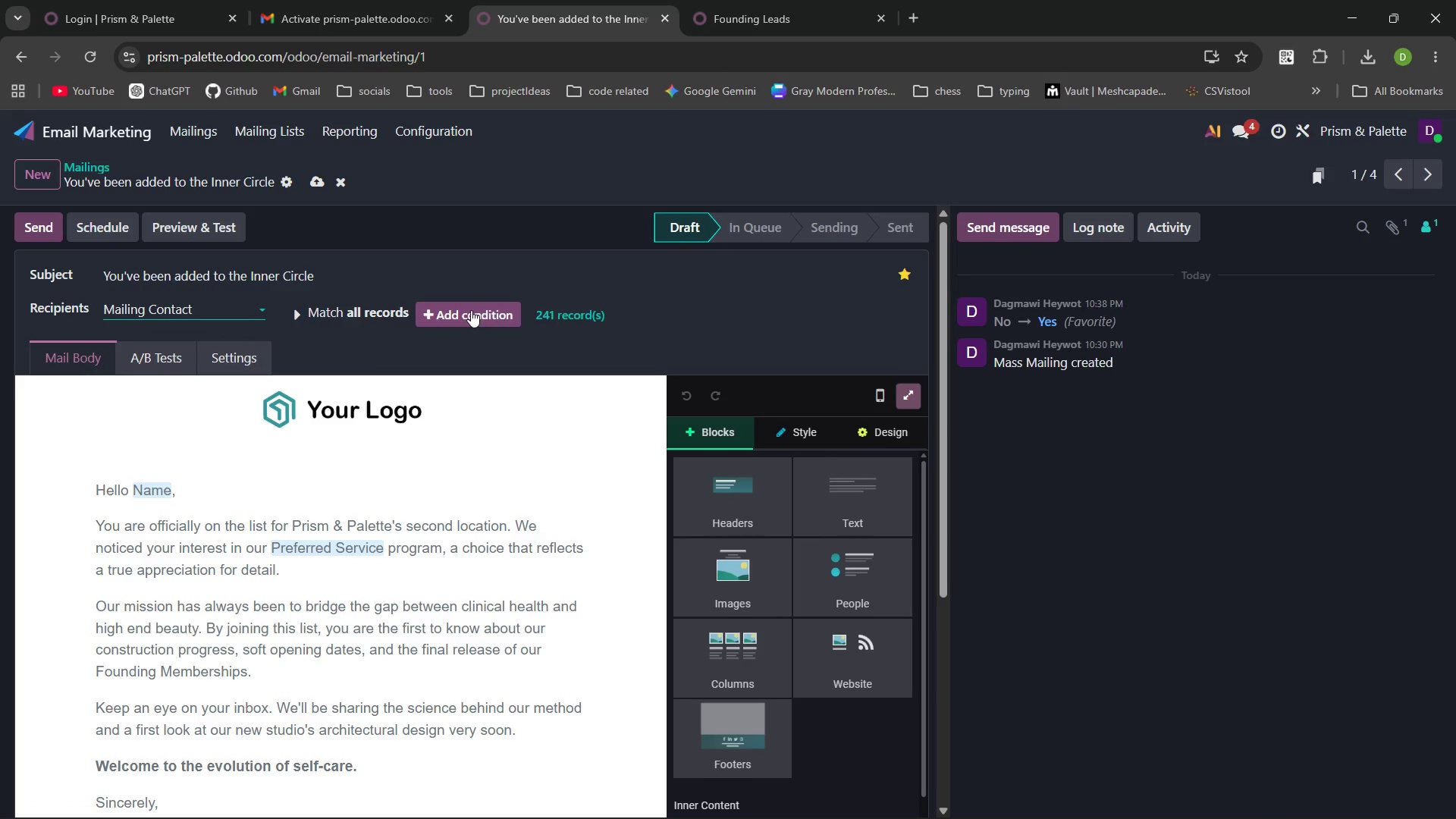 
left_click([471, 309])
 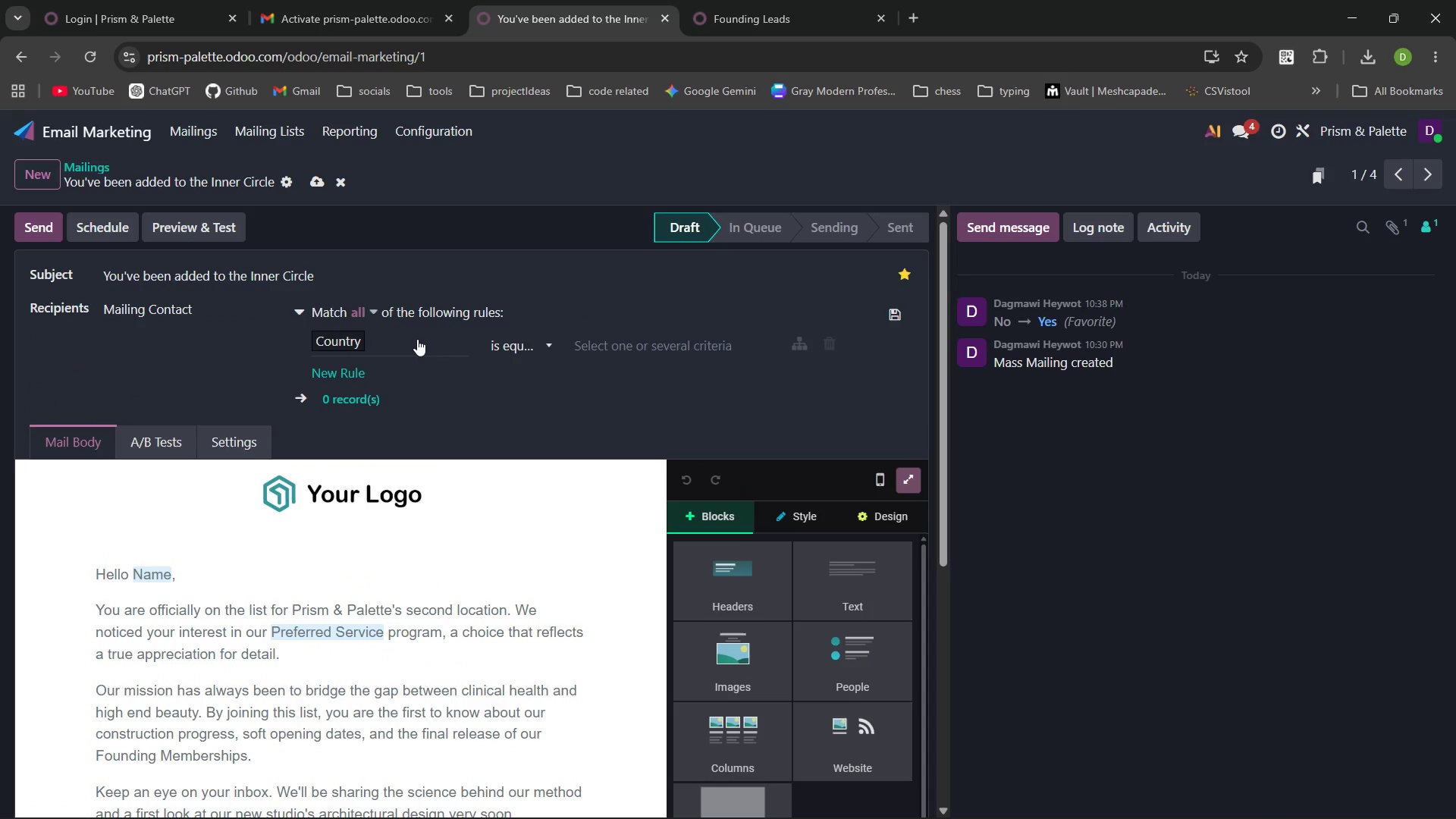 
left_click([416, 337])
 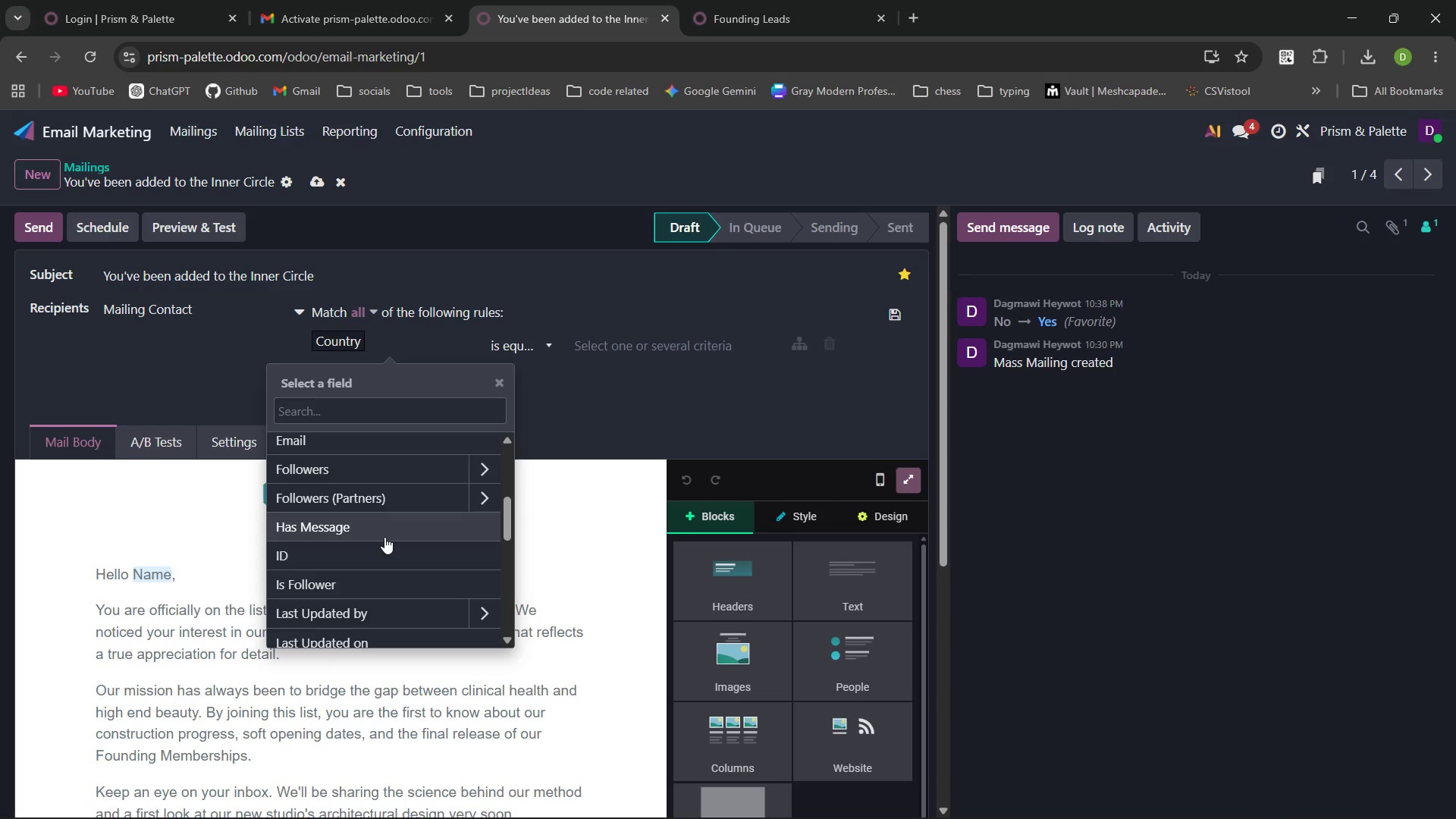 
wait(15.3)
 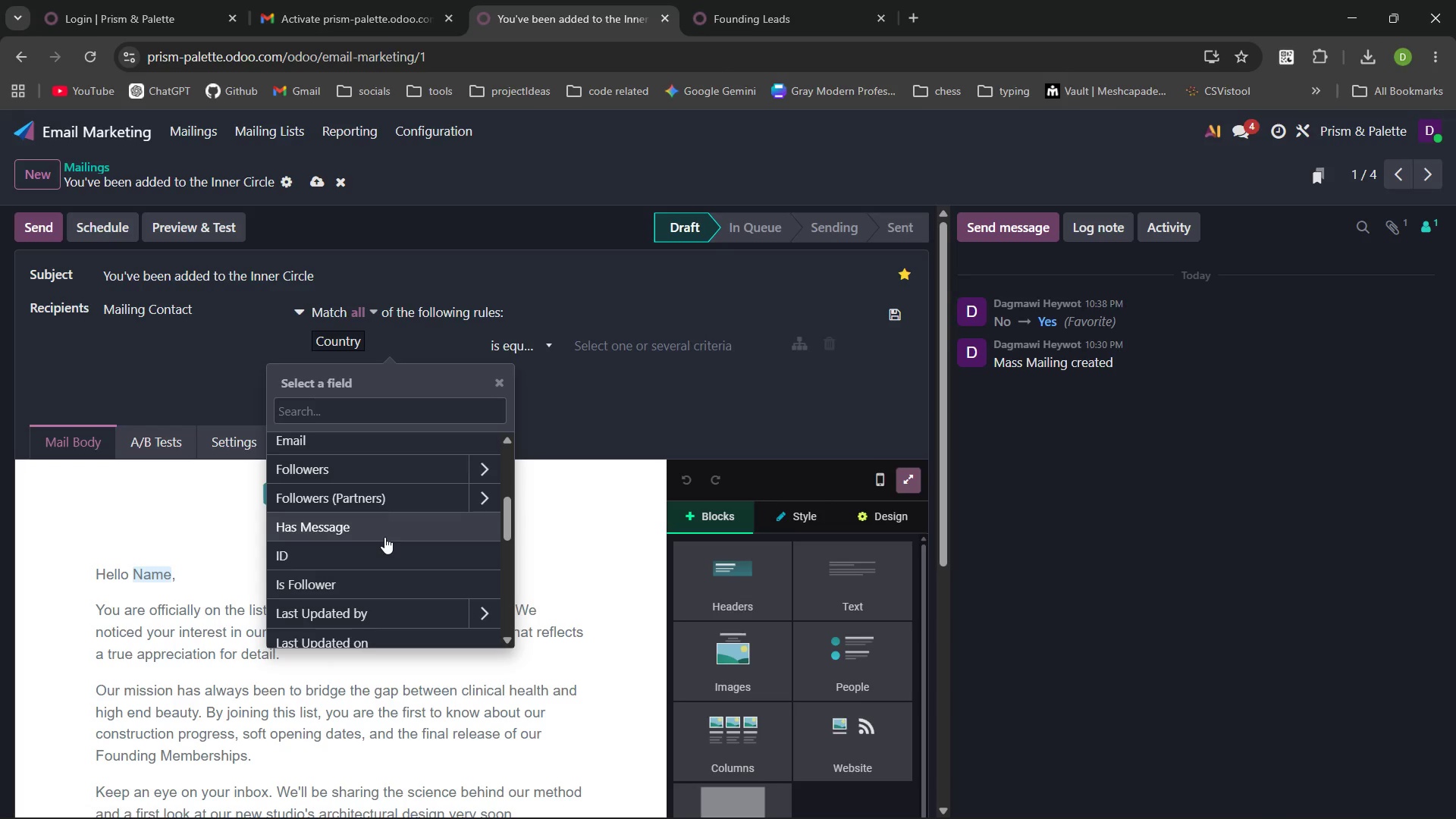 
left_click([495, 541])
 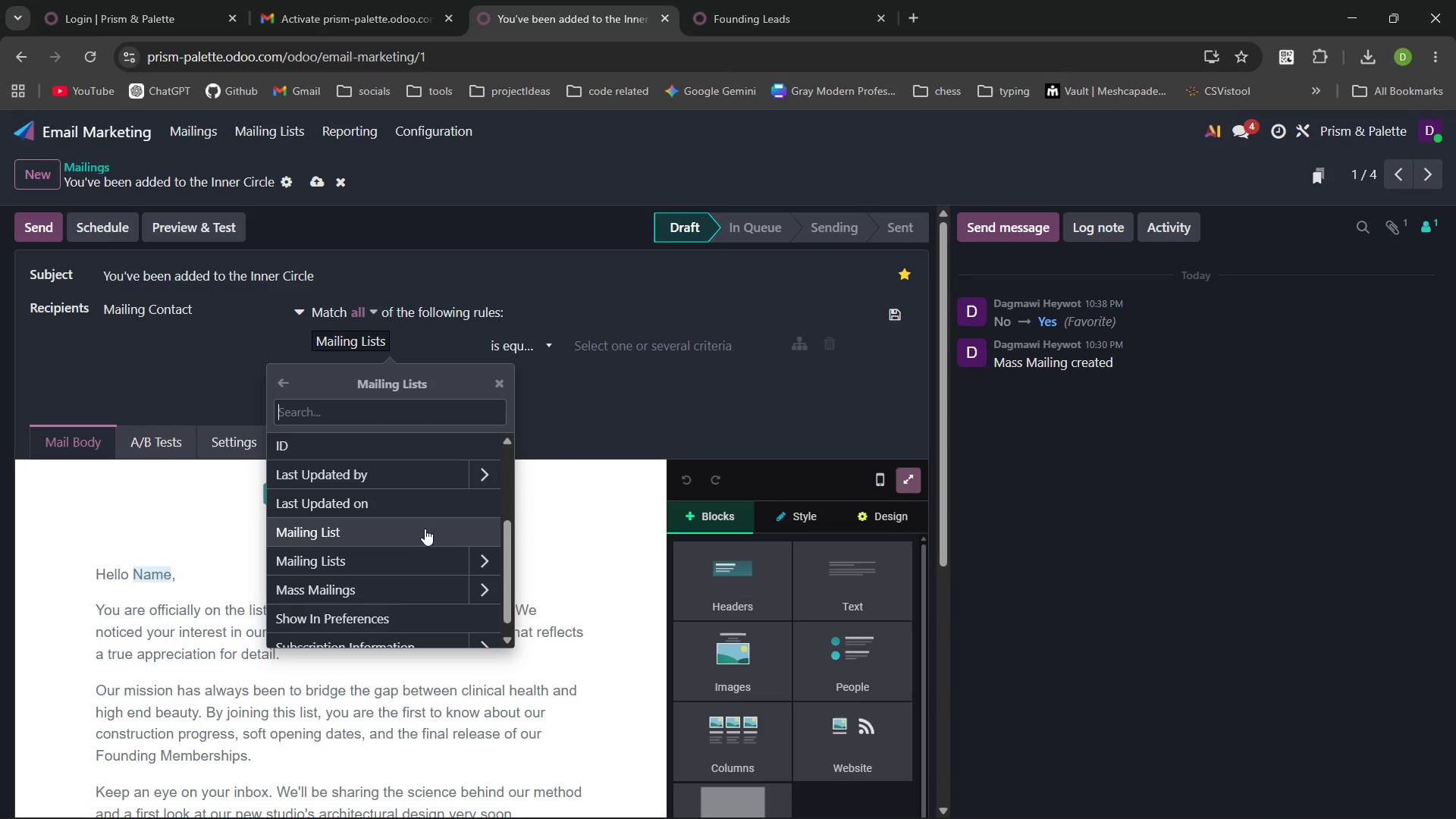 
wait(6.45)
 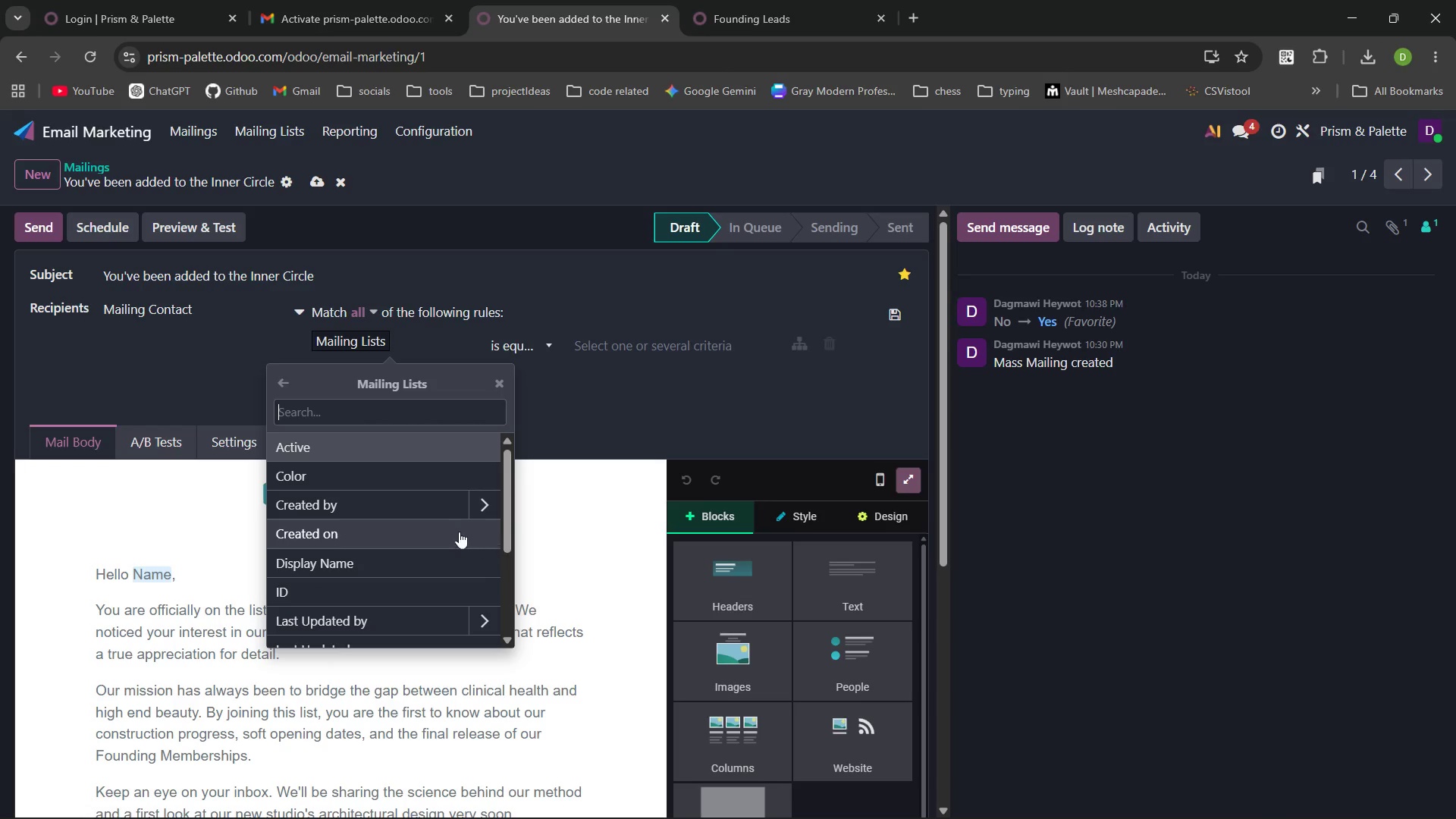 
left_click([410, 524])
 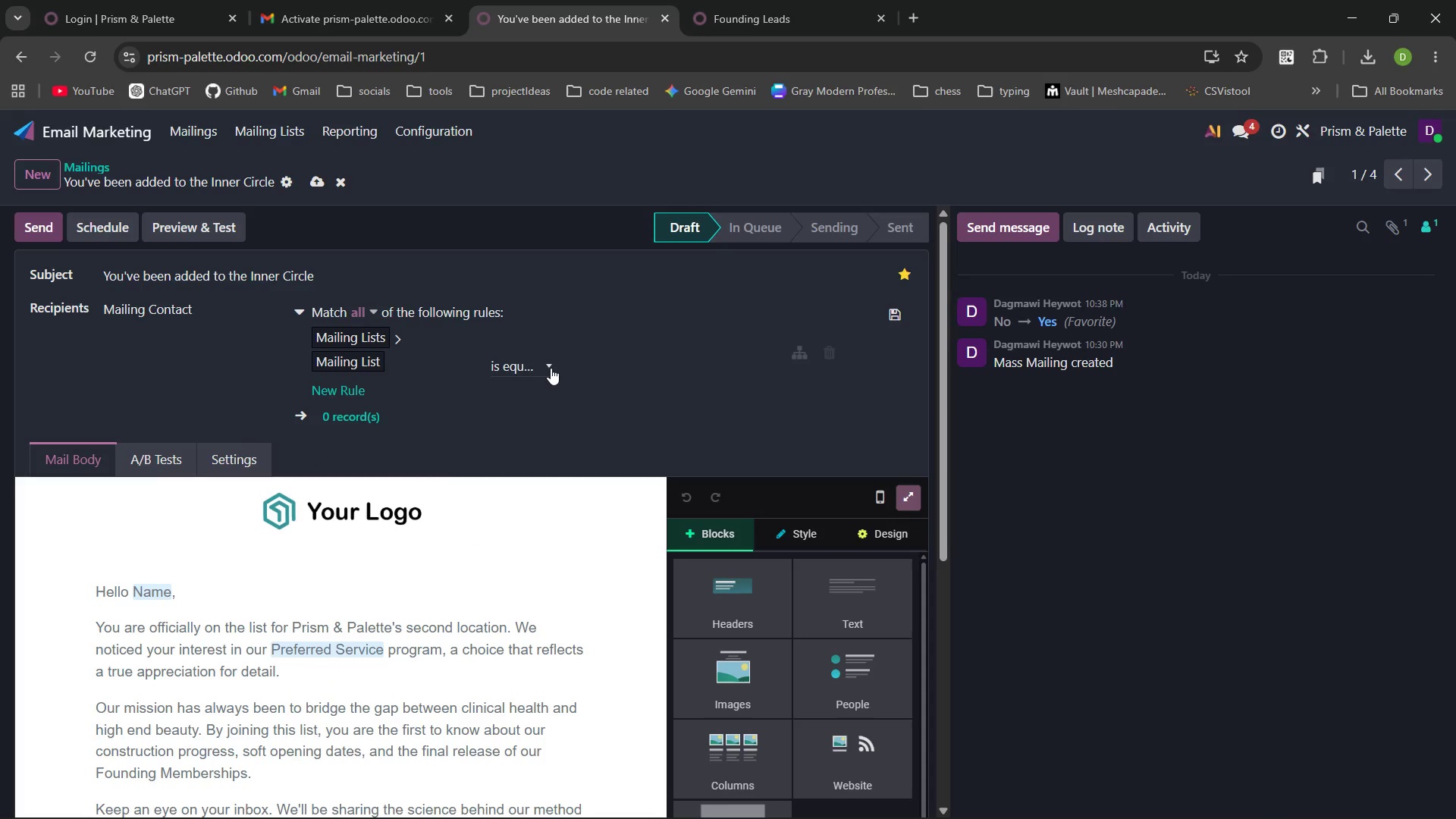 
left_click([542, 367])
 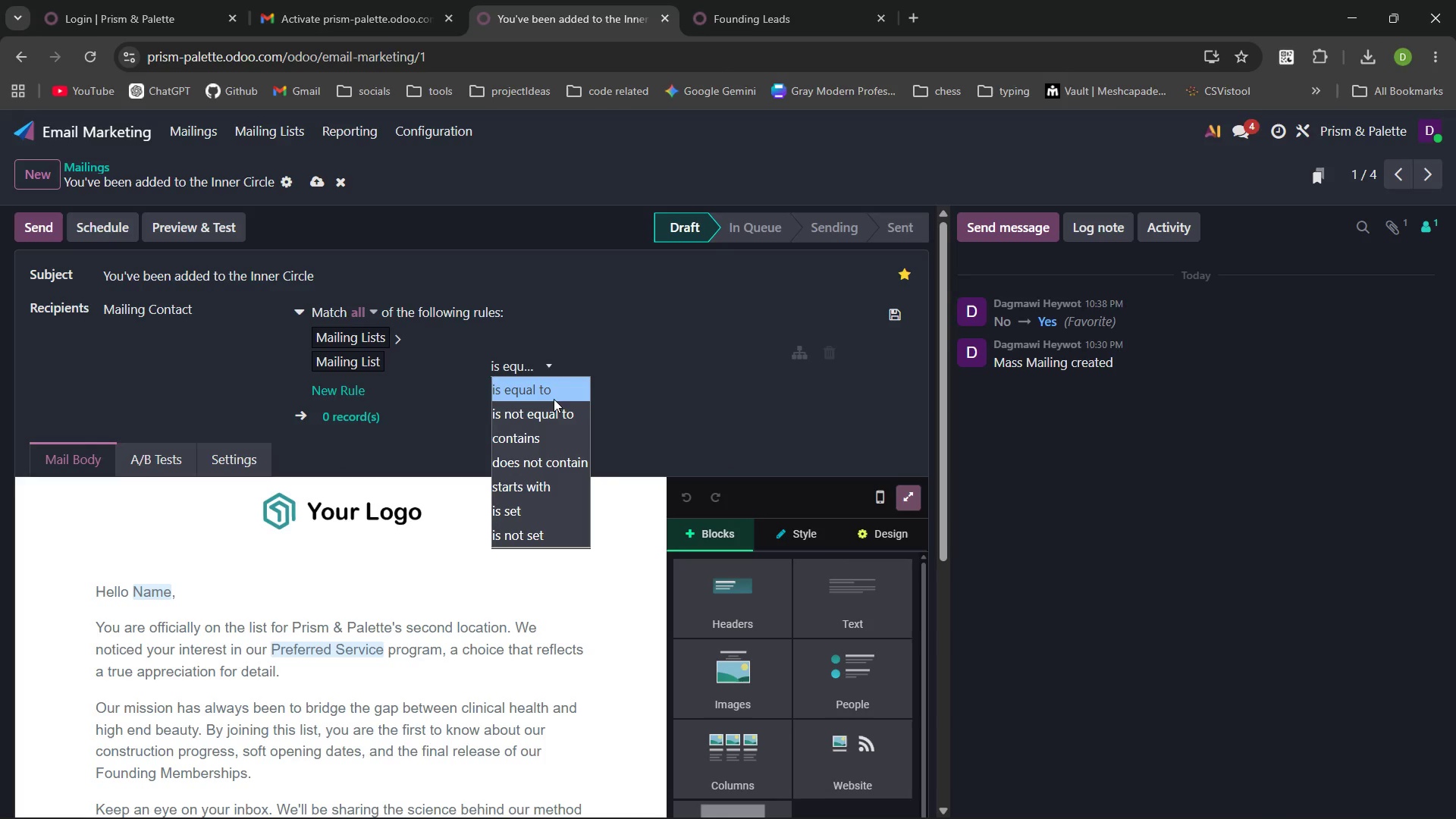 
left_click([554, 399])
 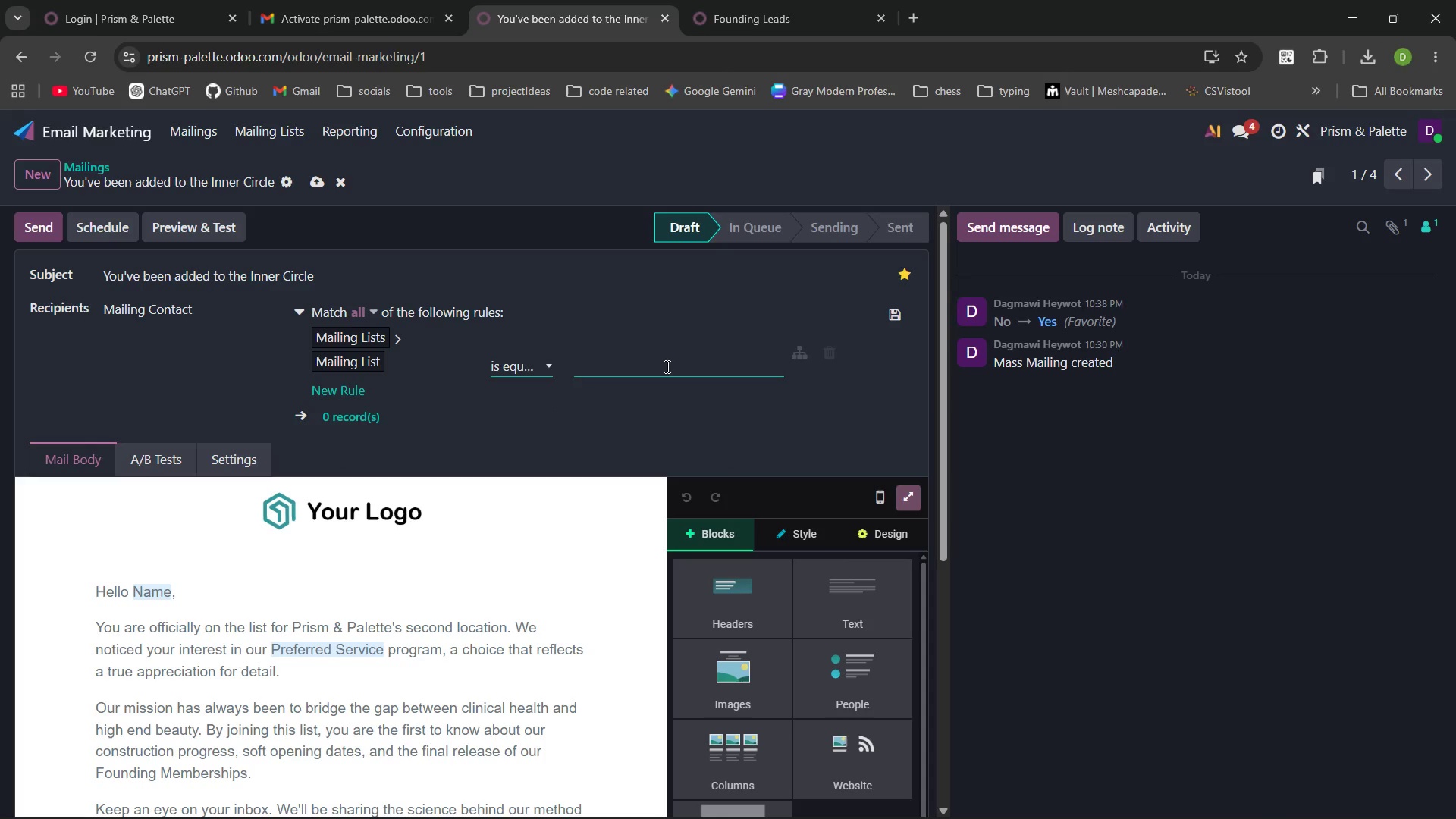 
left_click([666, 366])
 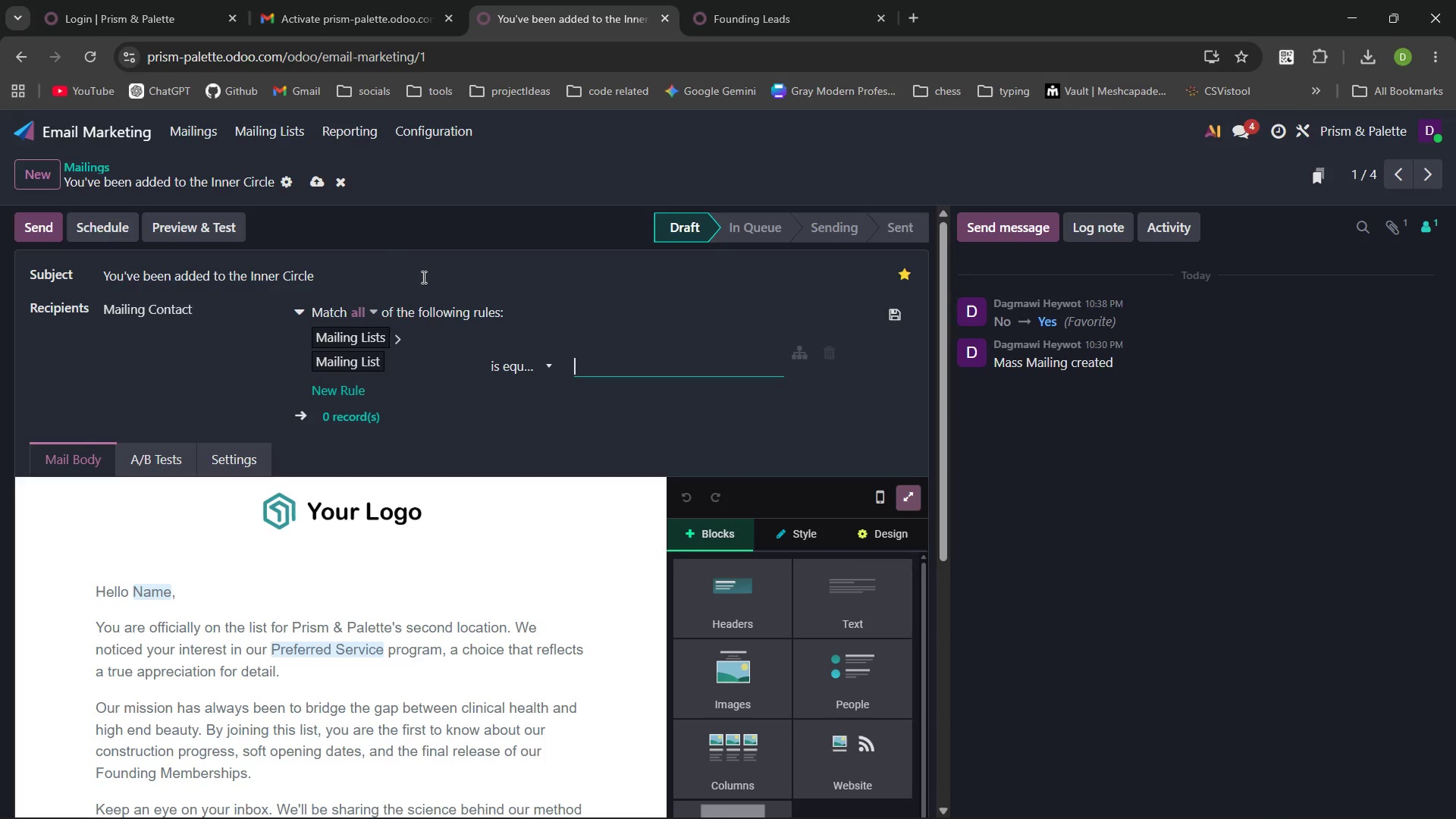 
wait(6.09)
 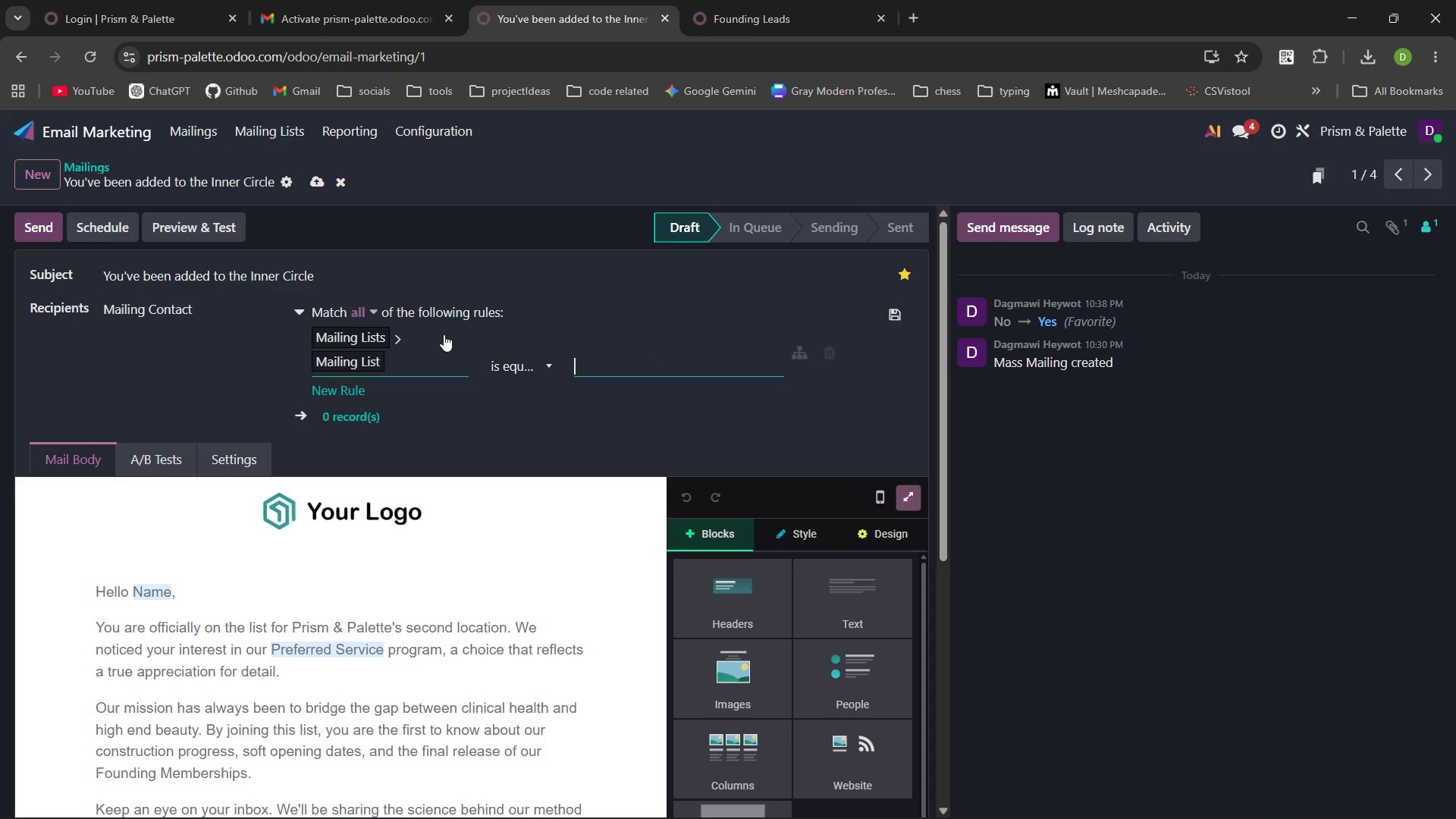 
left_click([350, 137])
 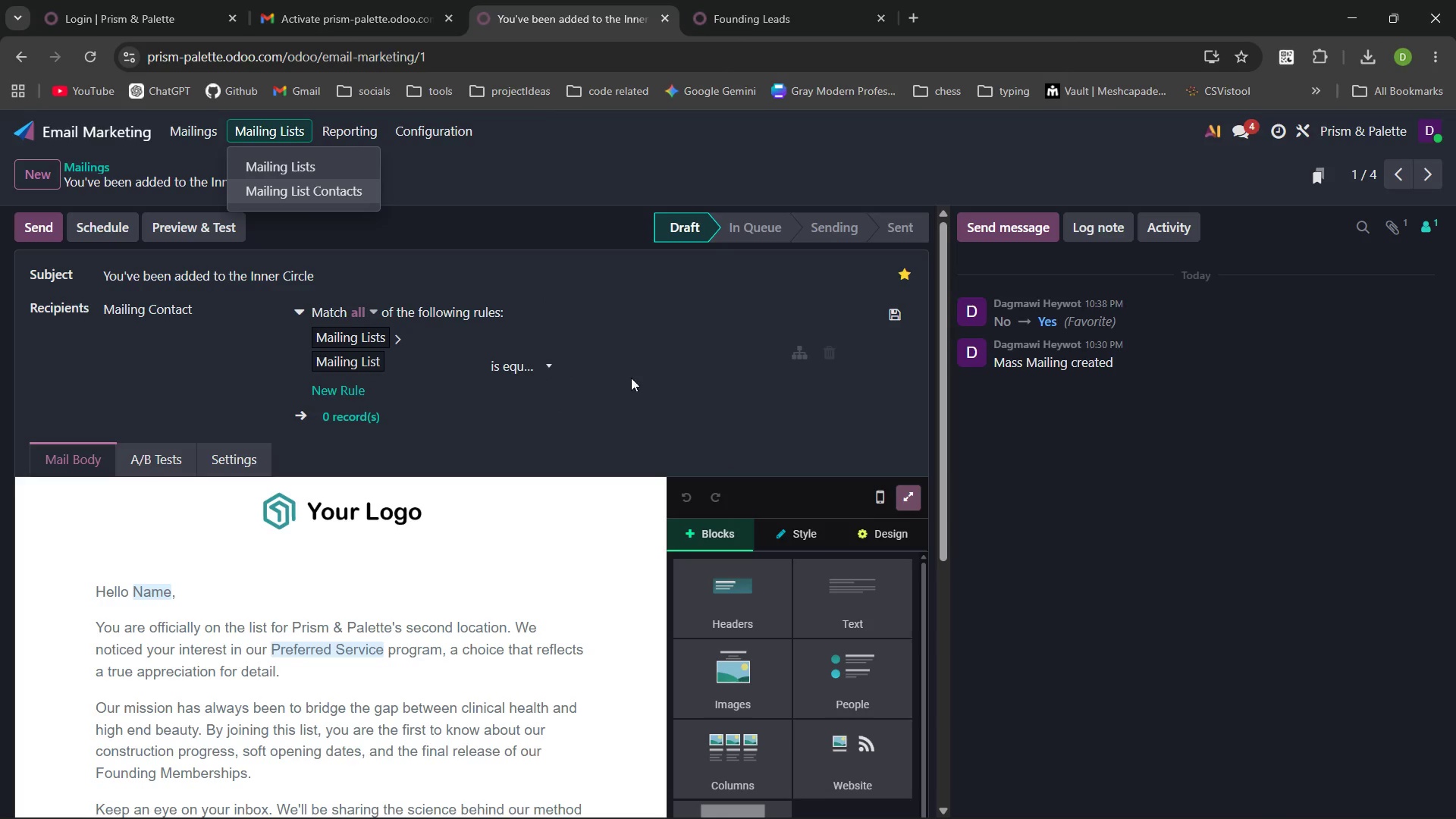 
left_click([639, 375])
 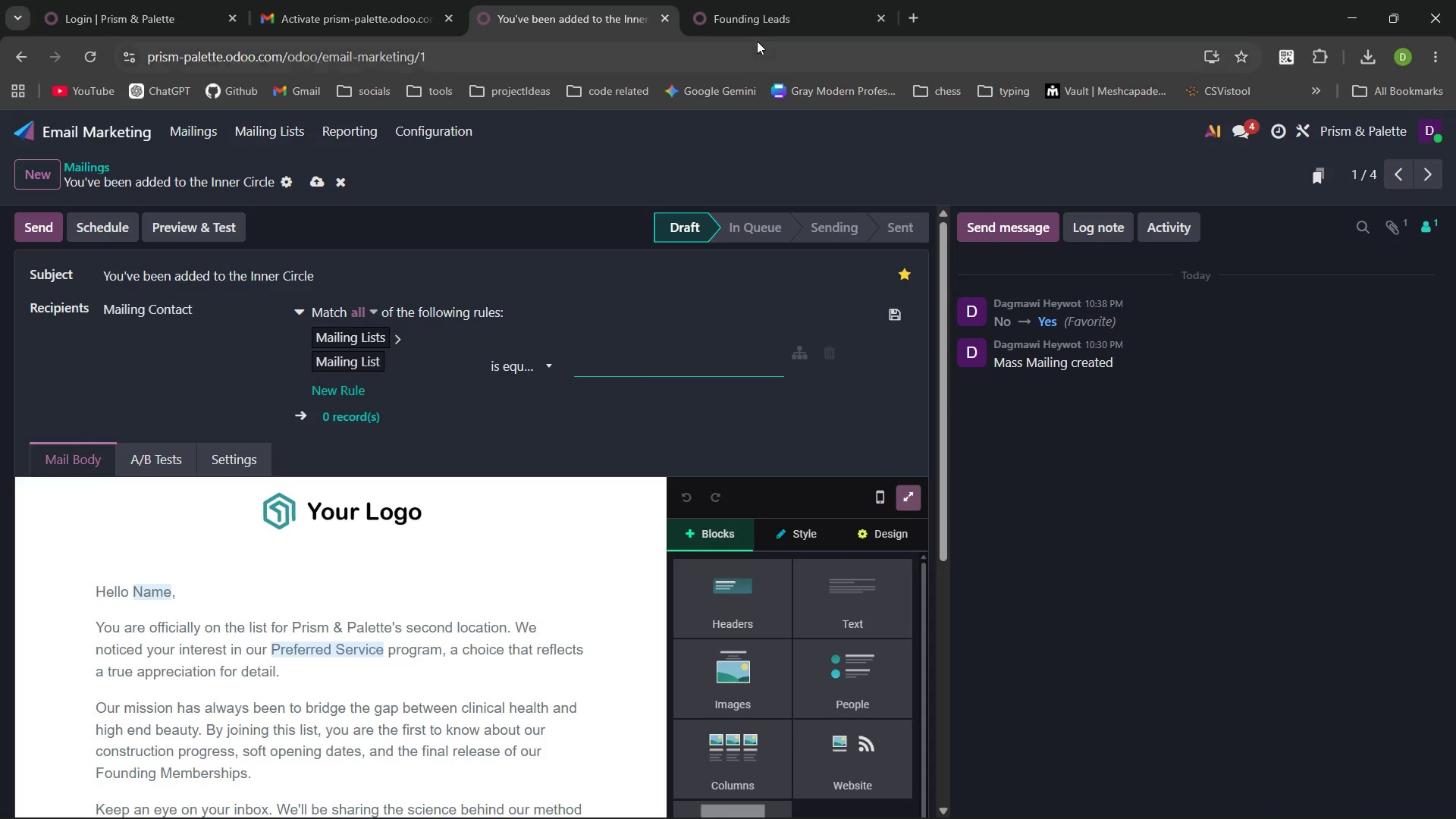 
left_click_drag(start_coordinate=[757, 41], to_coordinate=[766, 21])
 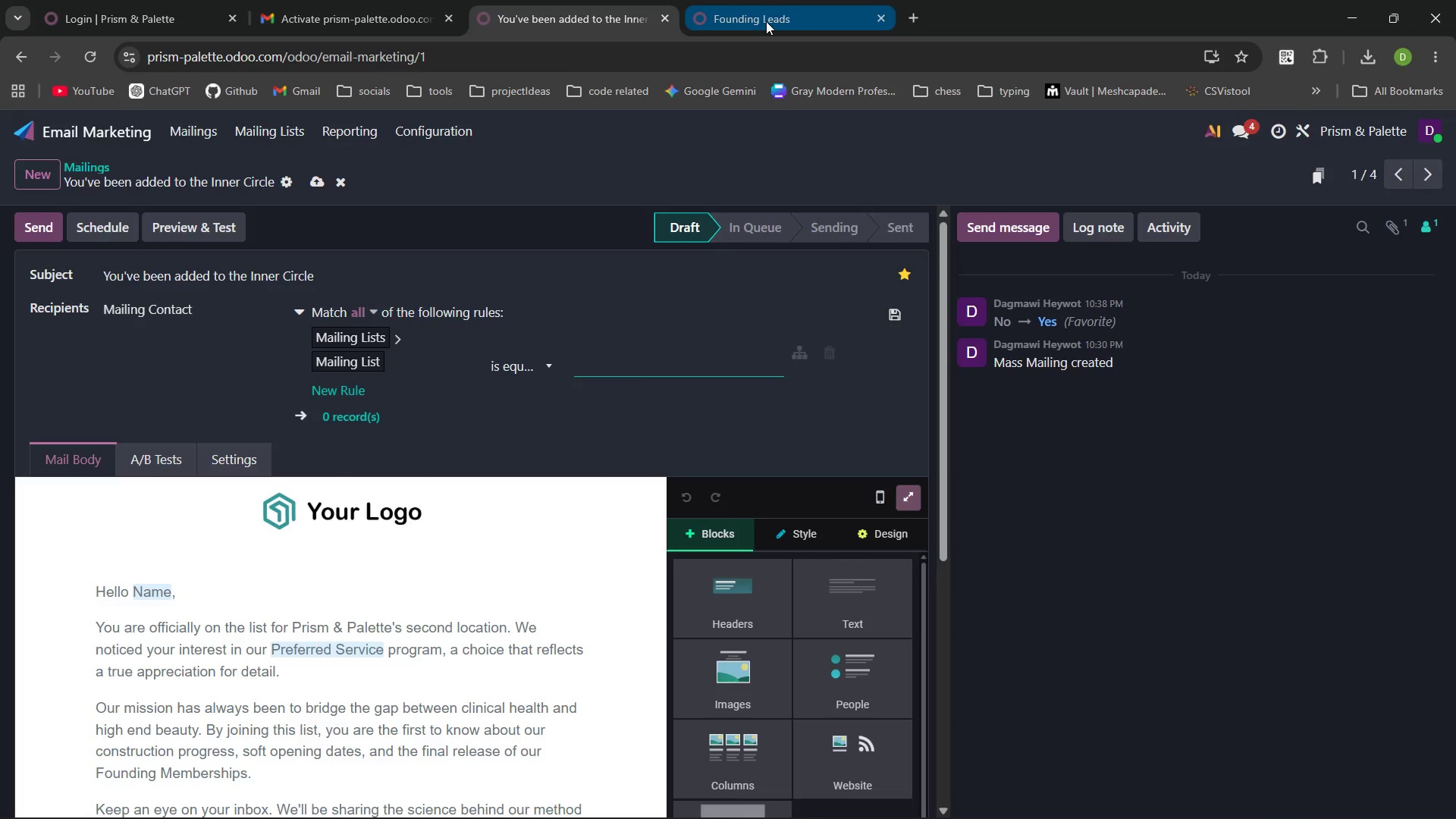 
double_click([766, 21])
 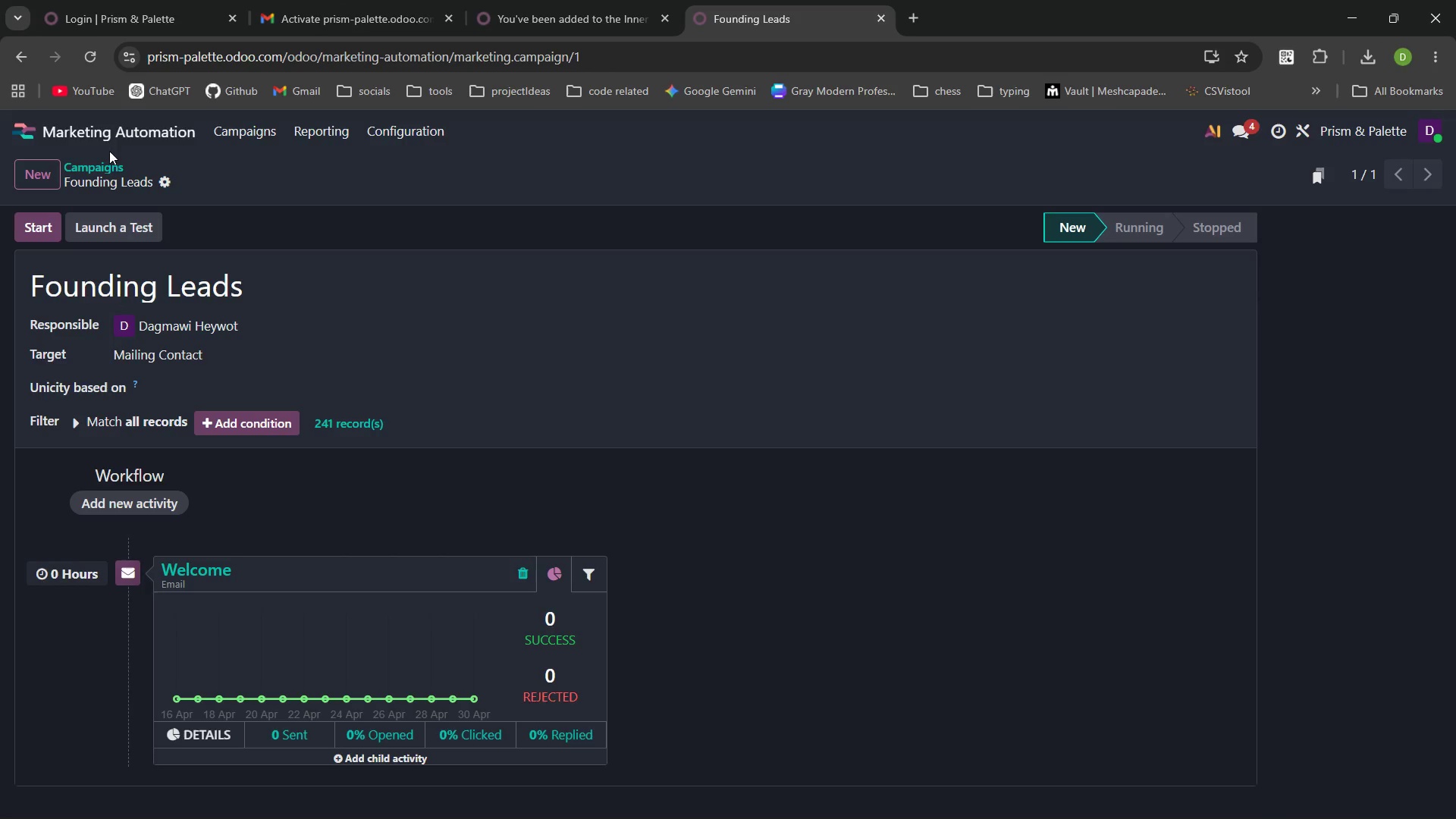 
right_click([104, 121])
 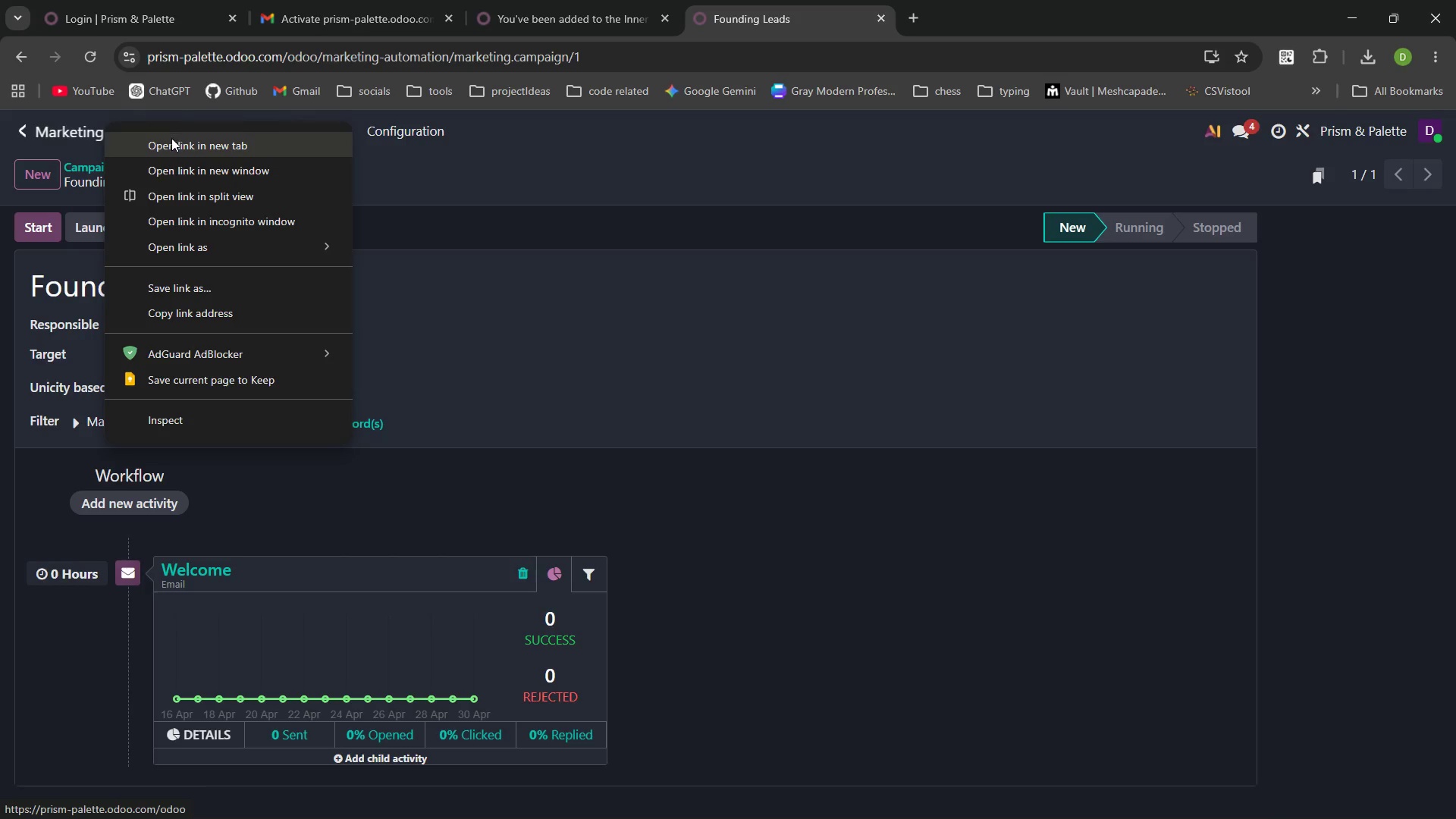 
left_click([171, 138])
 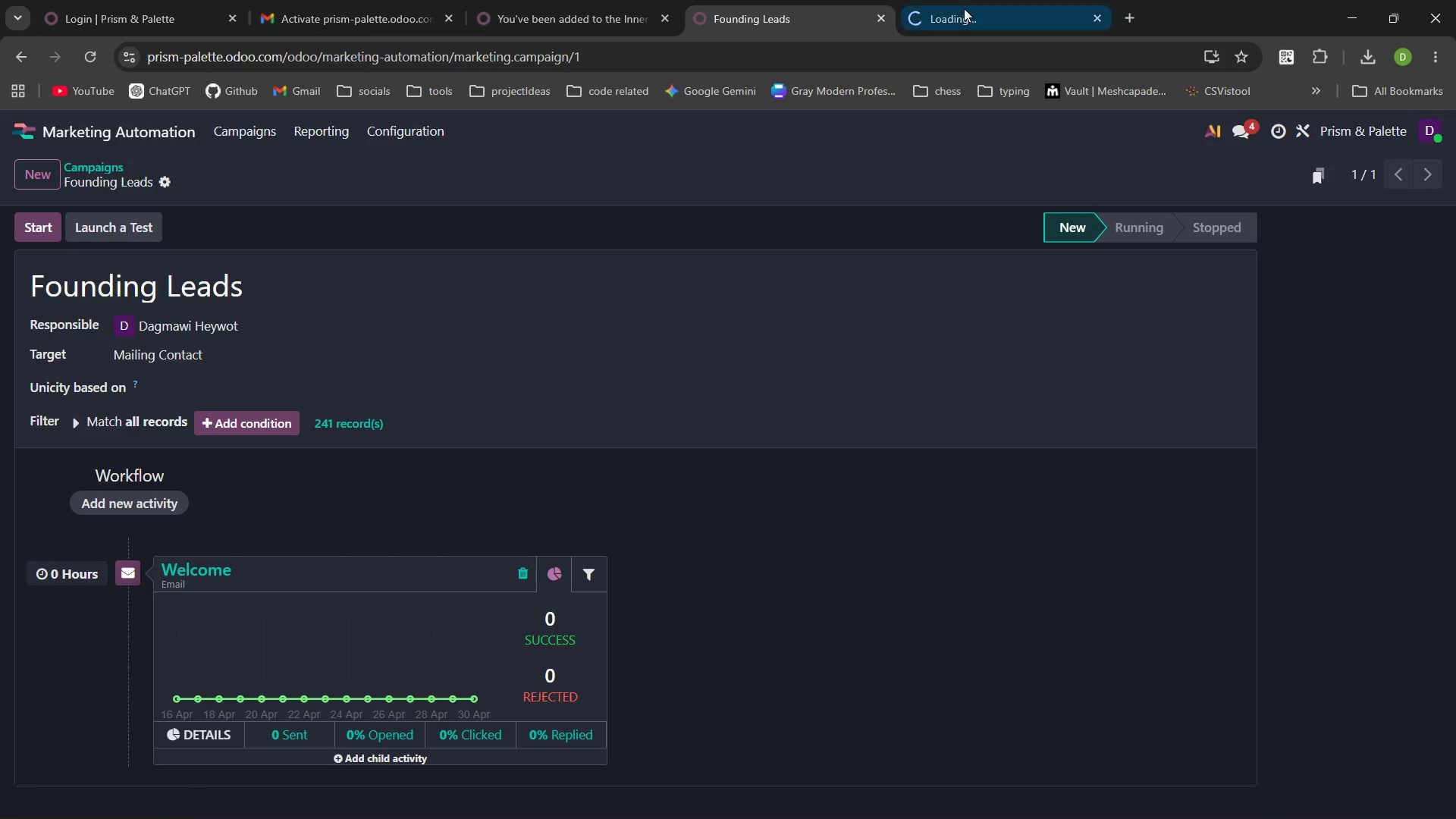 
left_click([973, 10])
 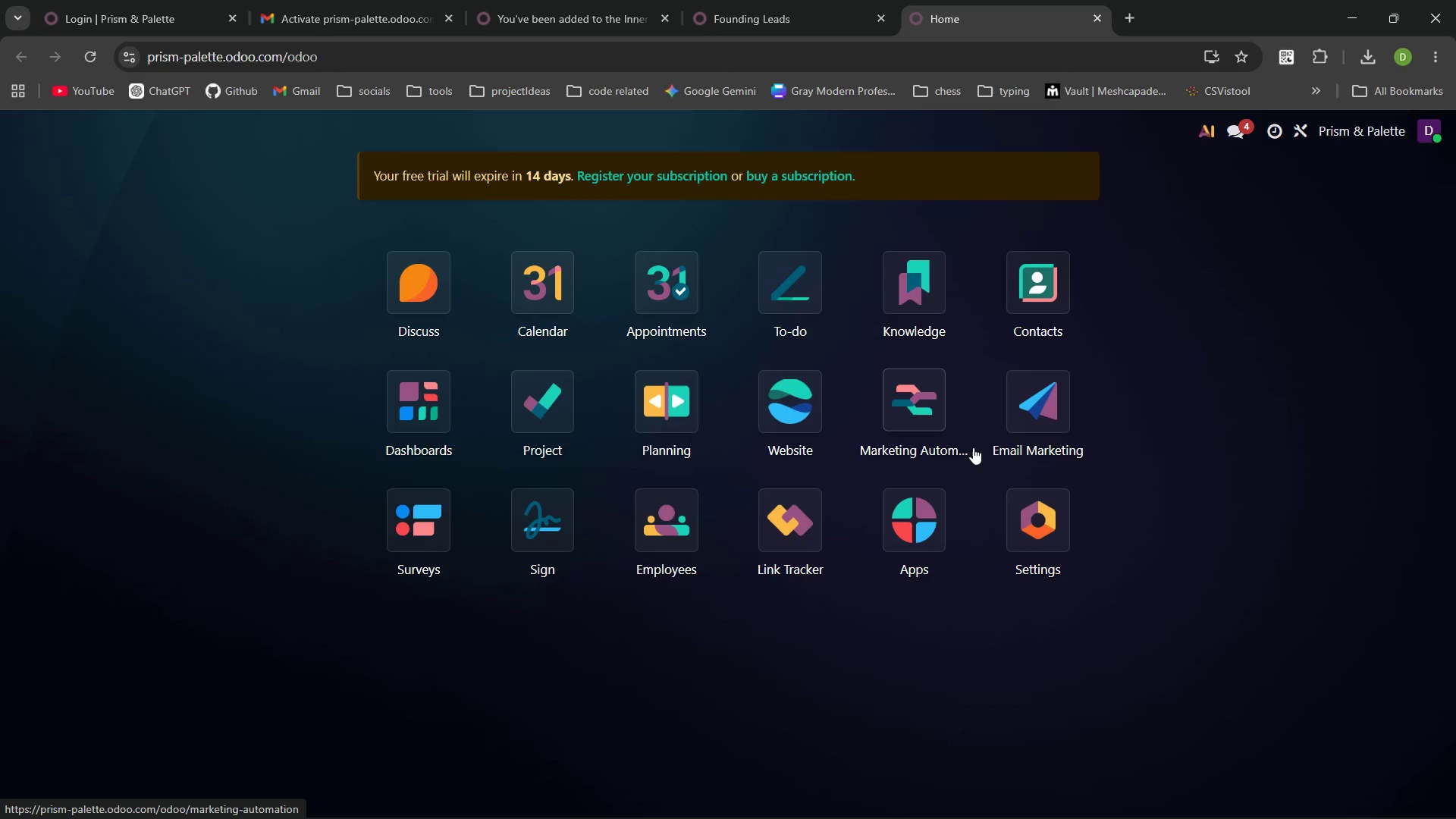 
left_click([1043, 420])
 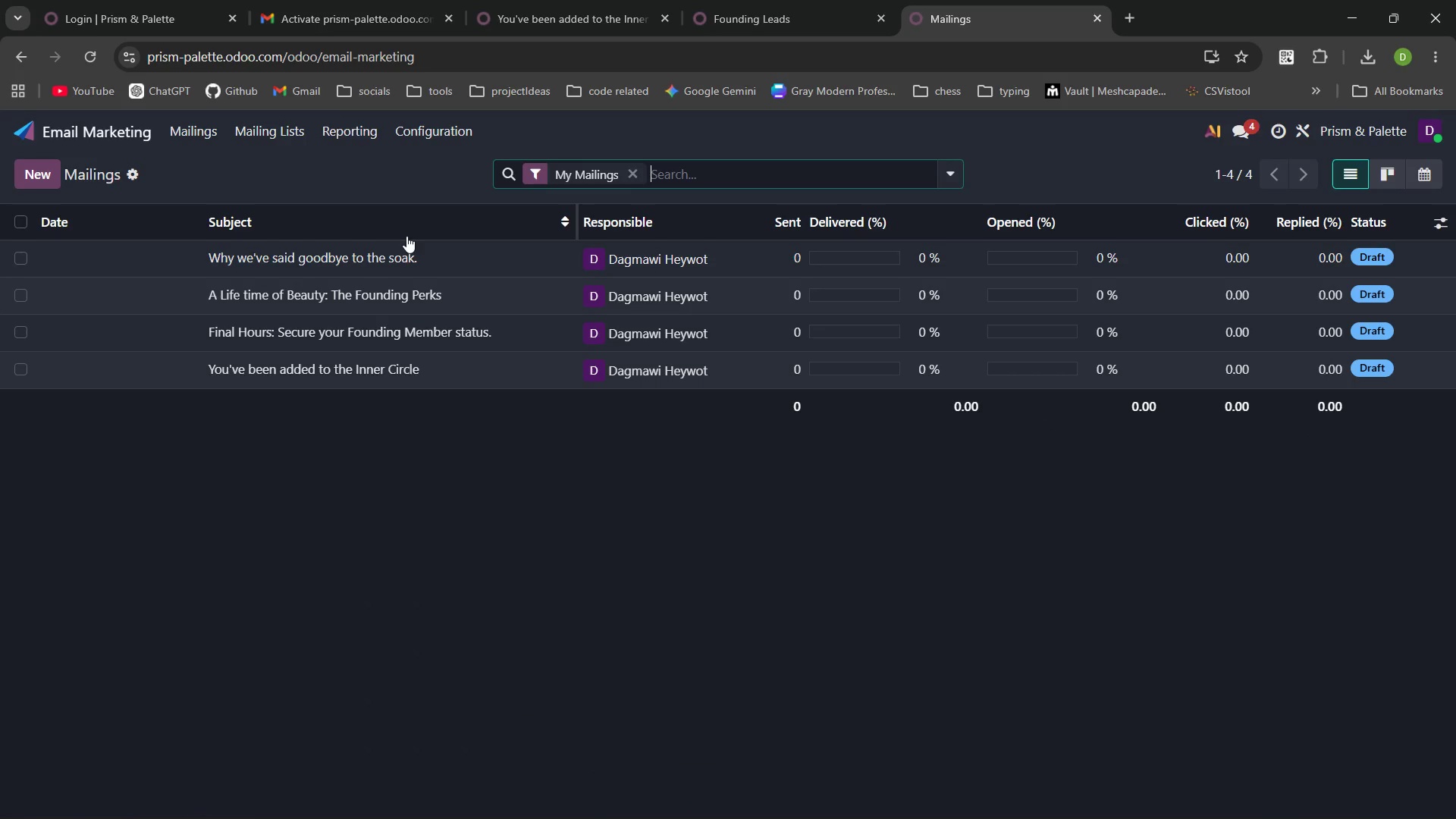 
left_click([280, 135])
 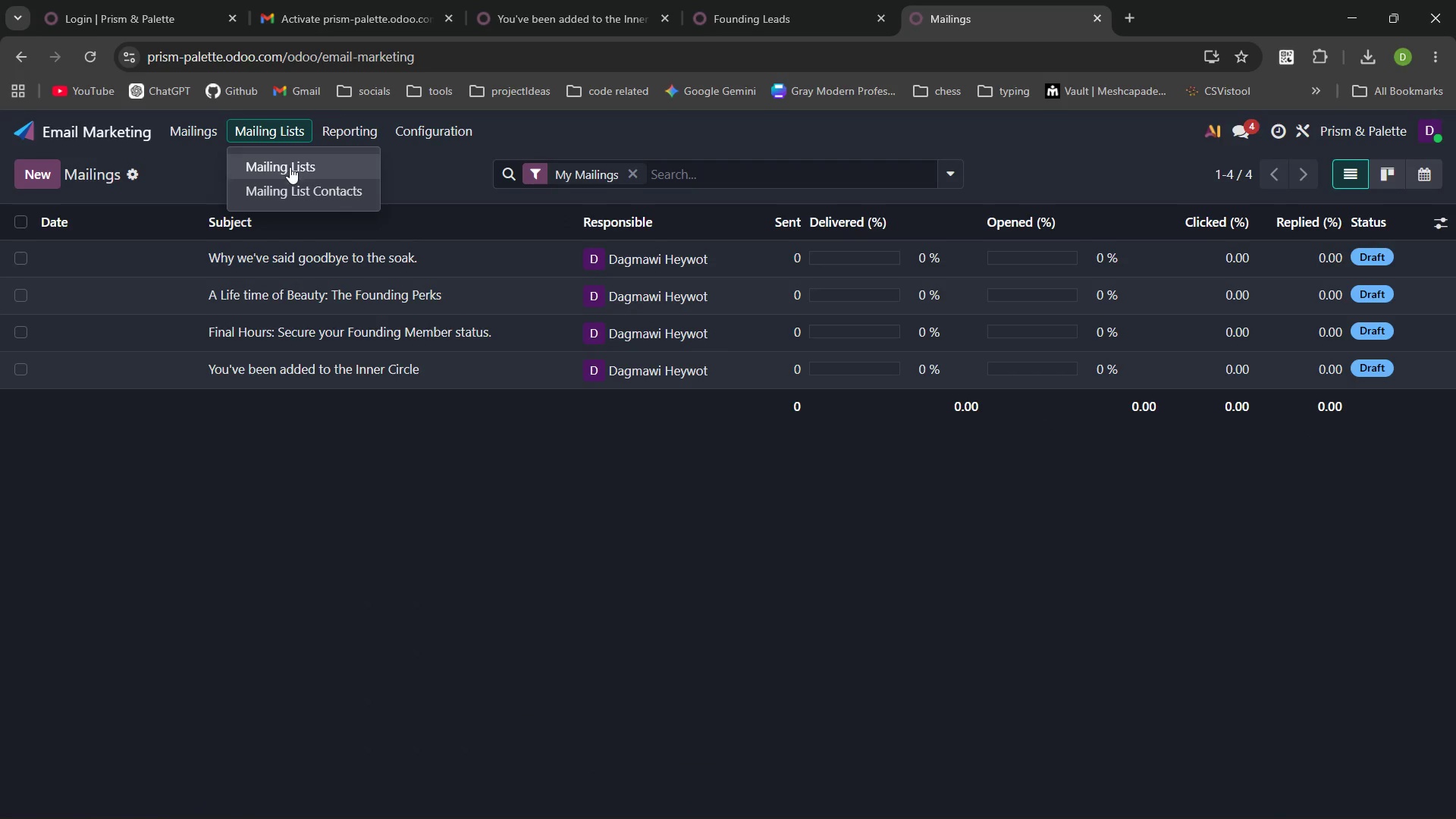 
left_click([290, 167])
 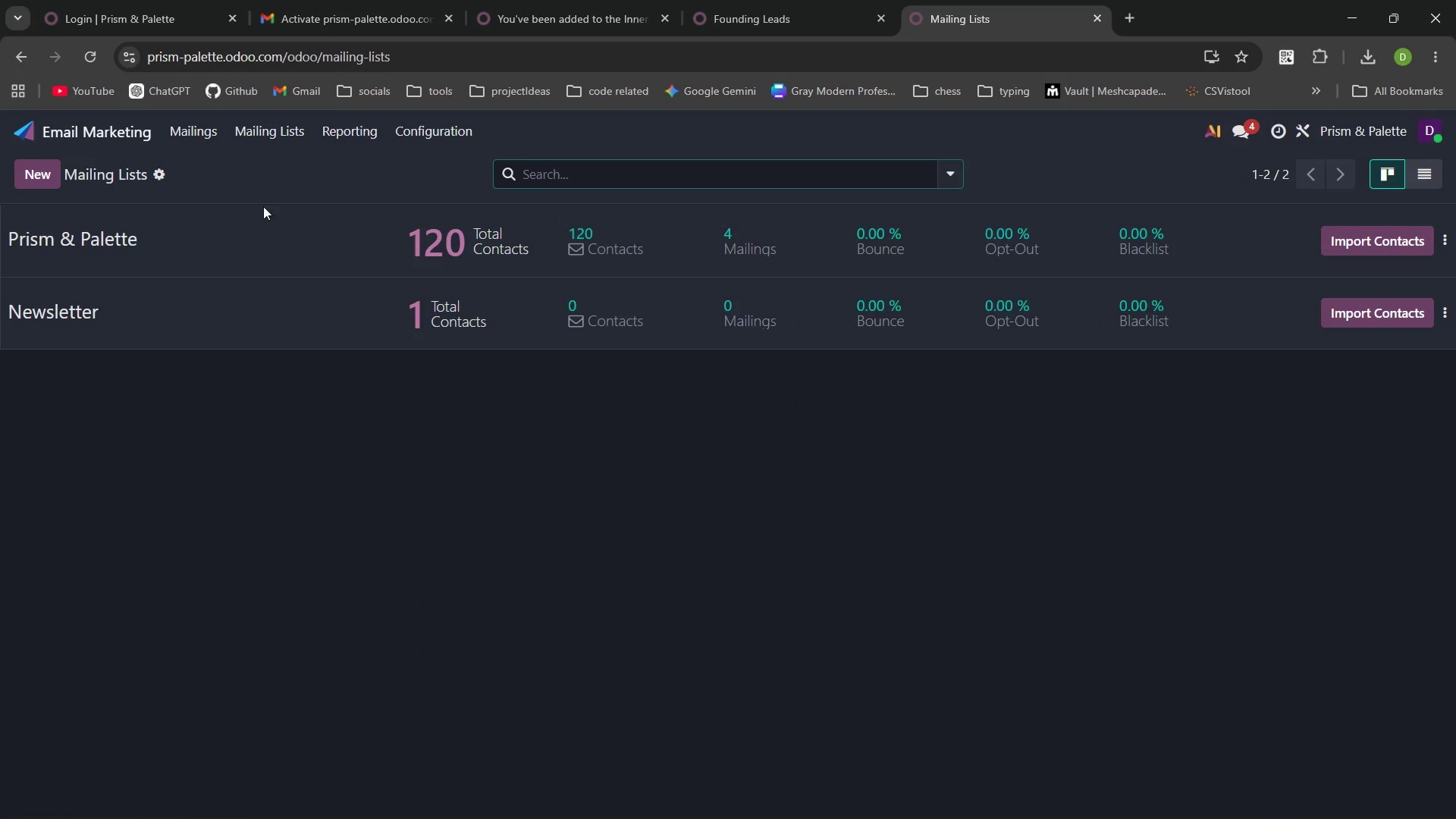 
mouse_move([134, 232])
 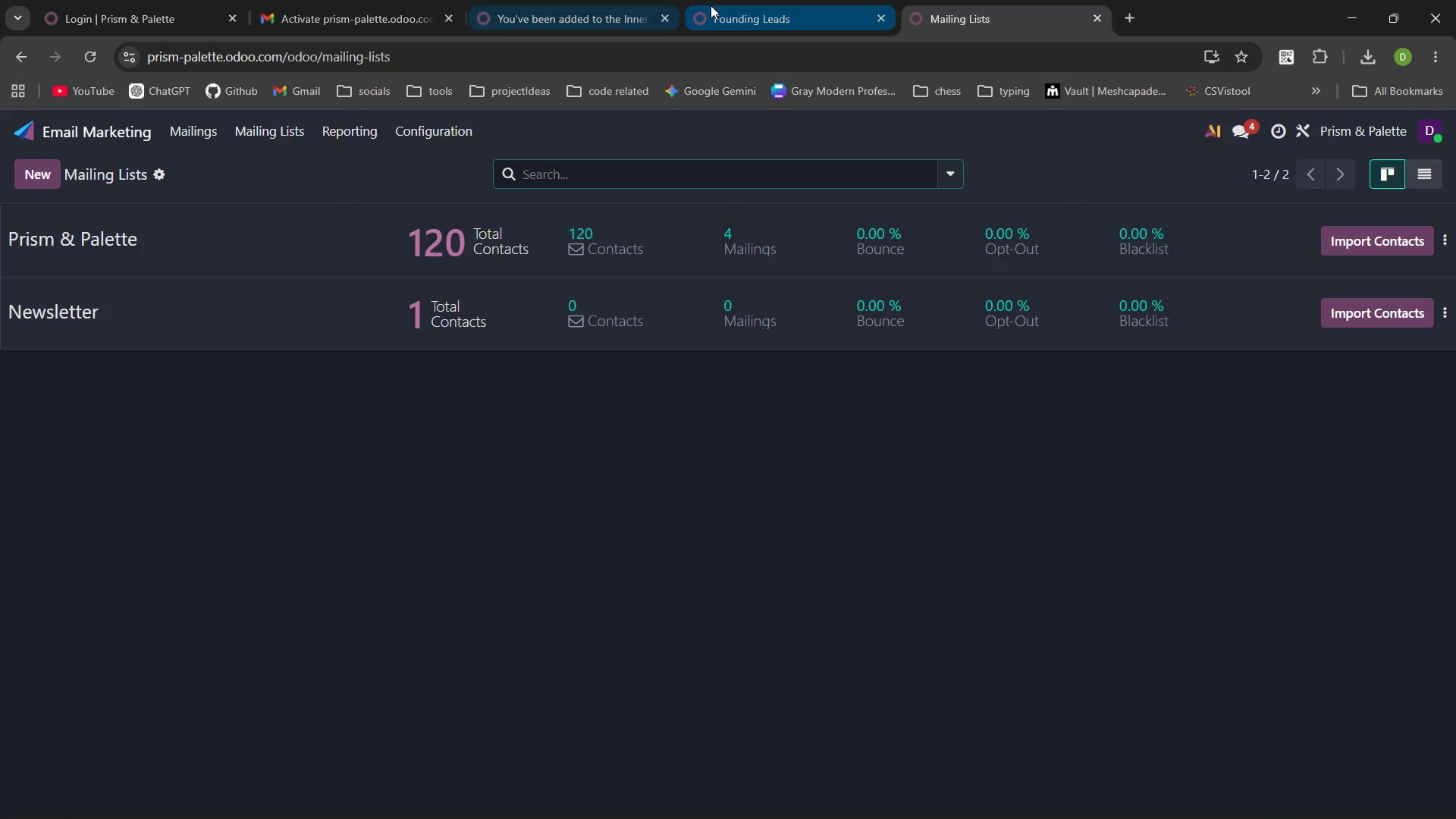 
left_click([711, 5])
 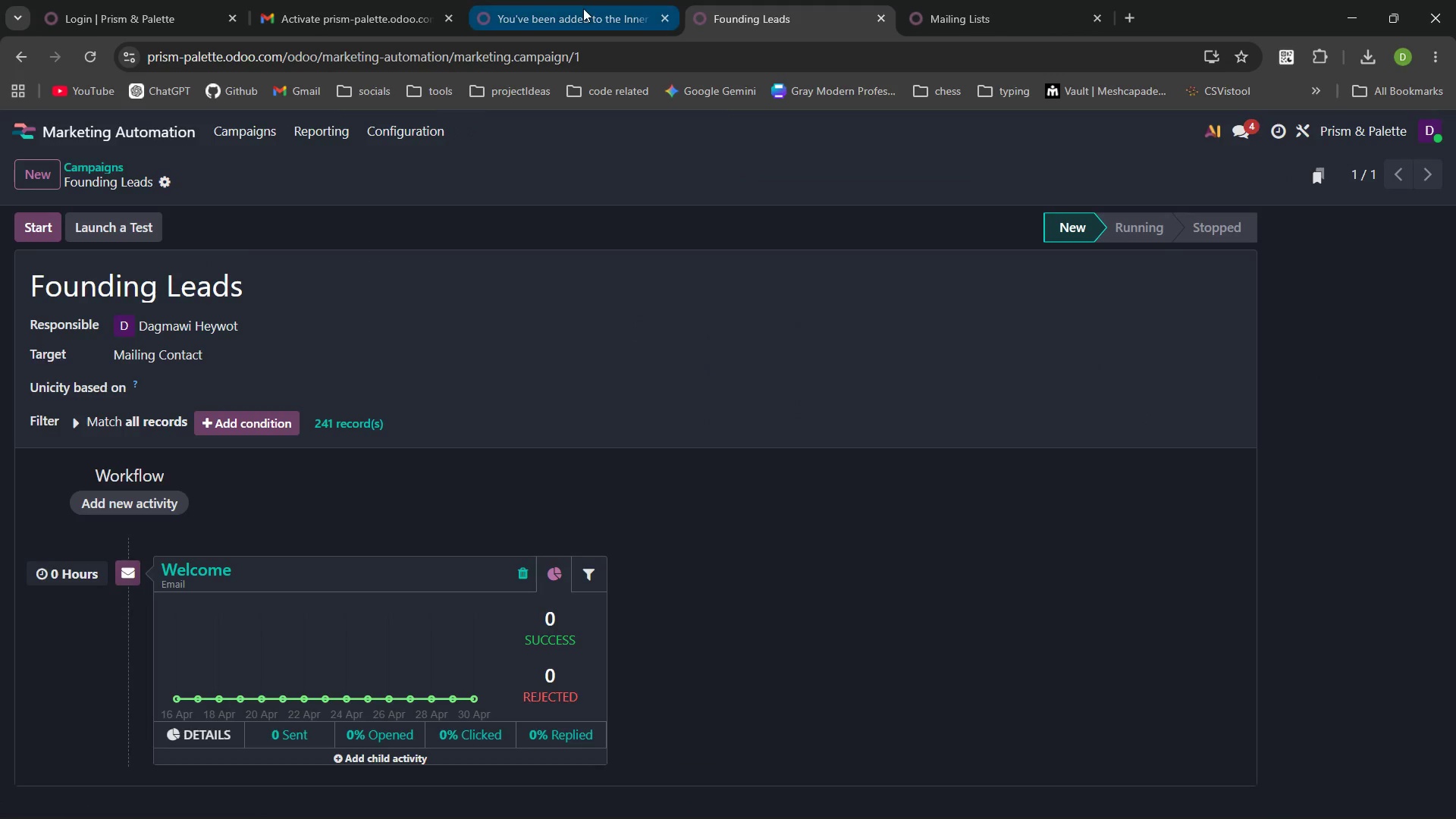 
left_click([583, 8])
 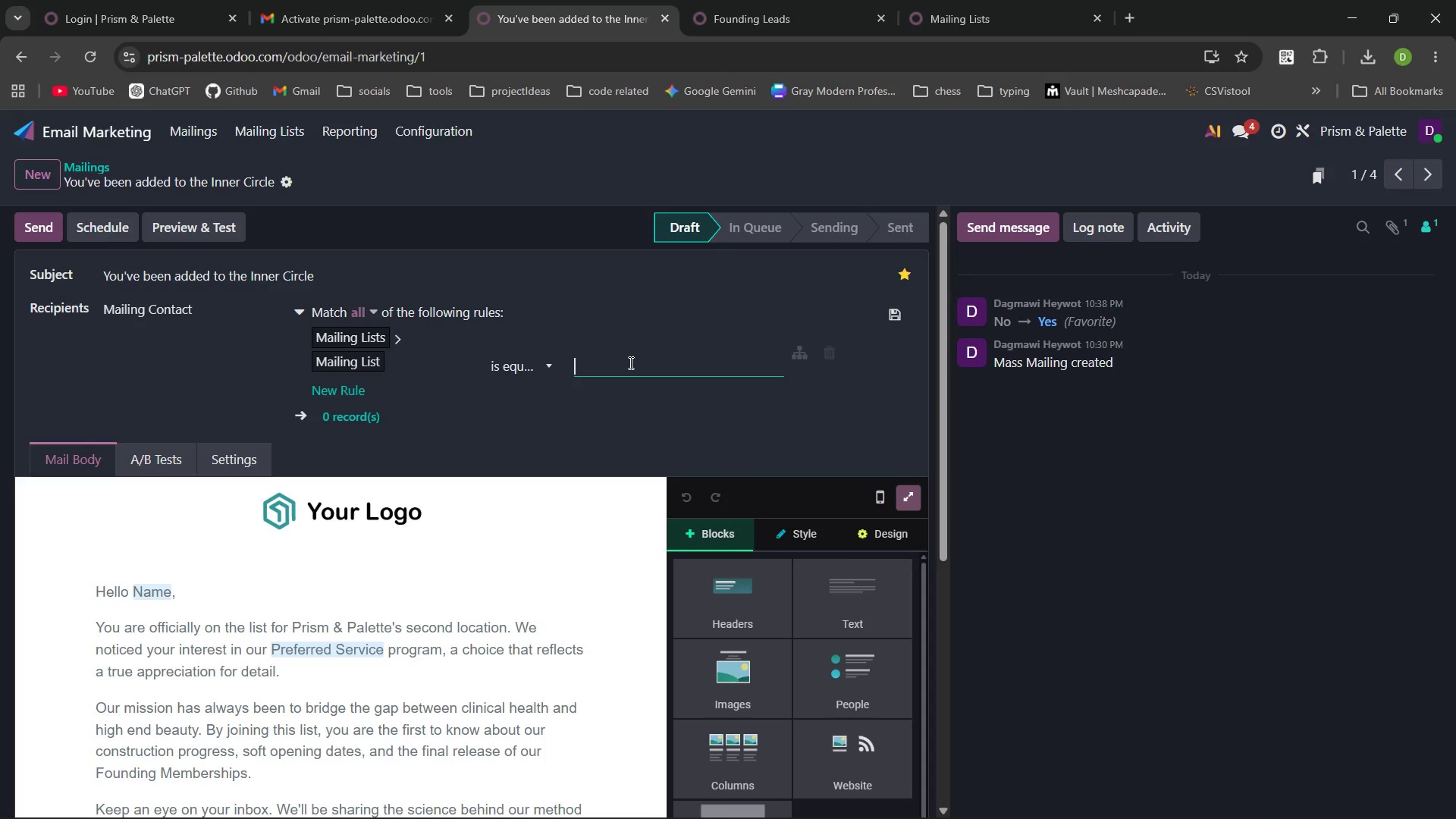 
key(Meta+V)
 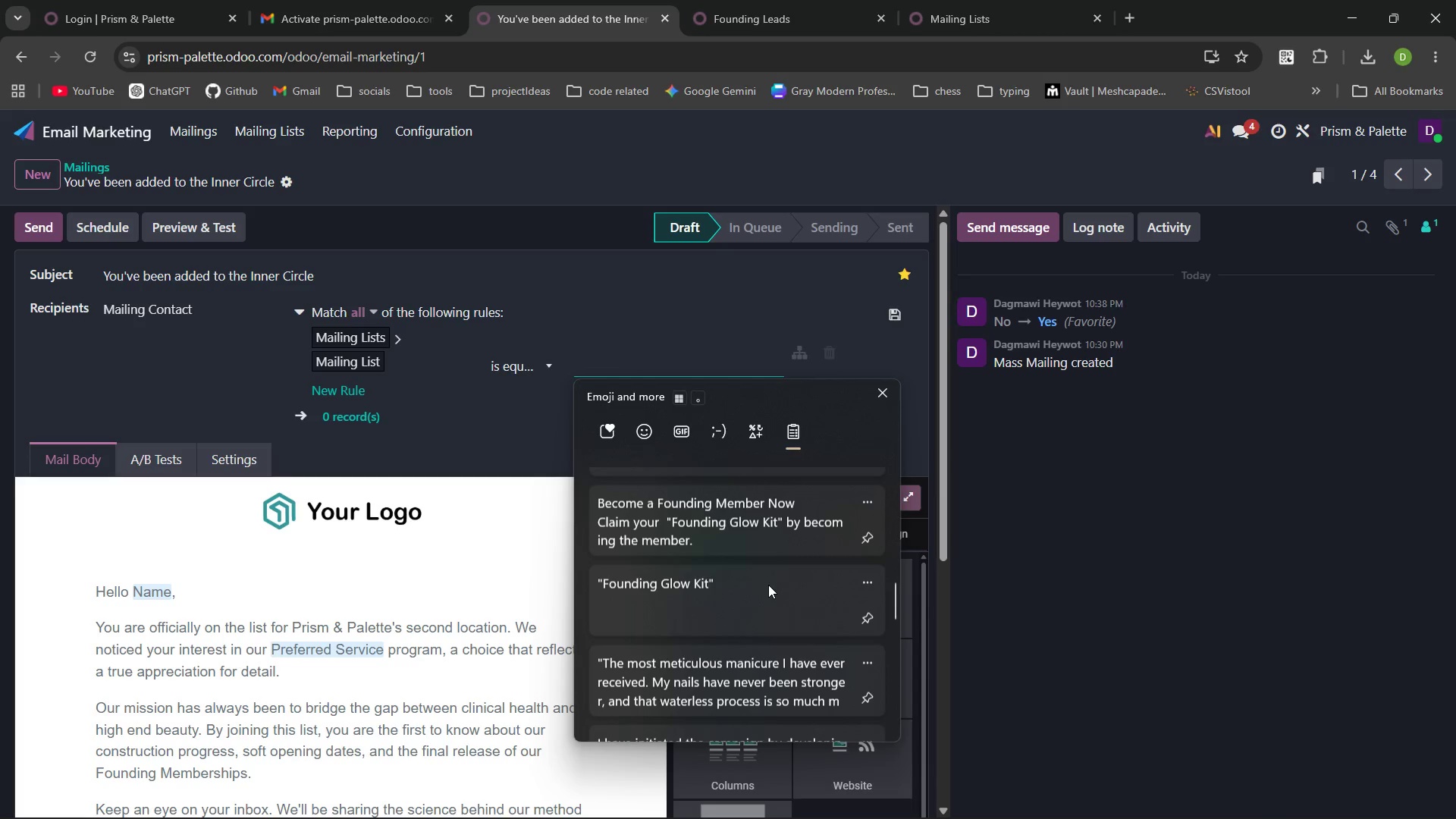 
wait(5.81)
 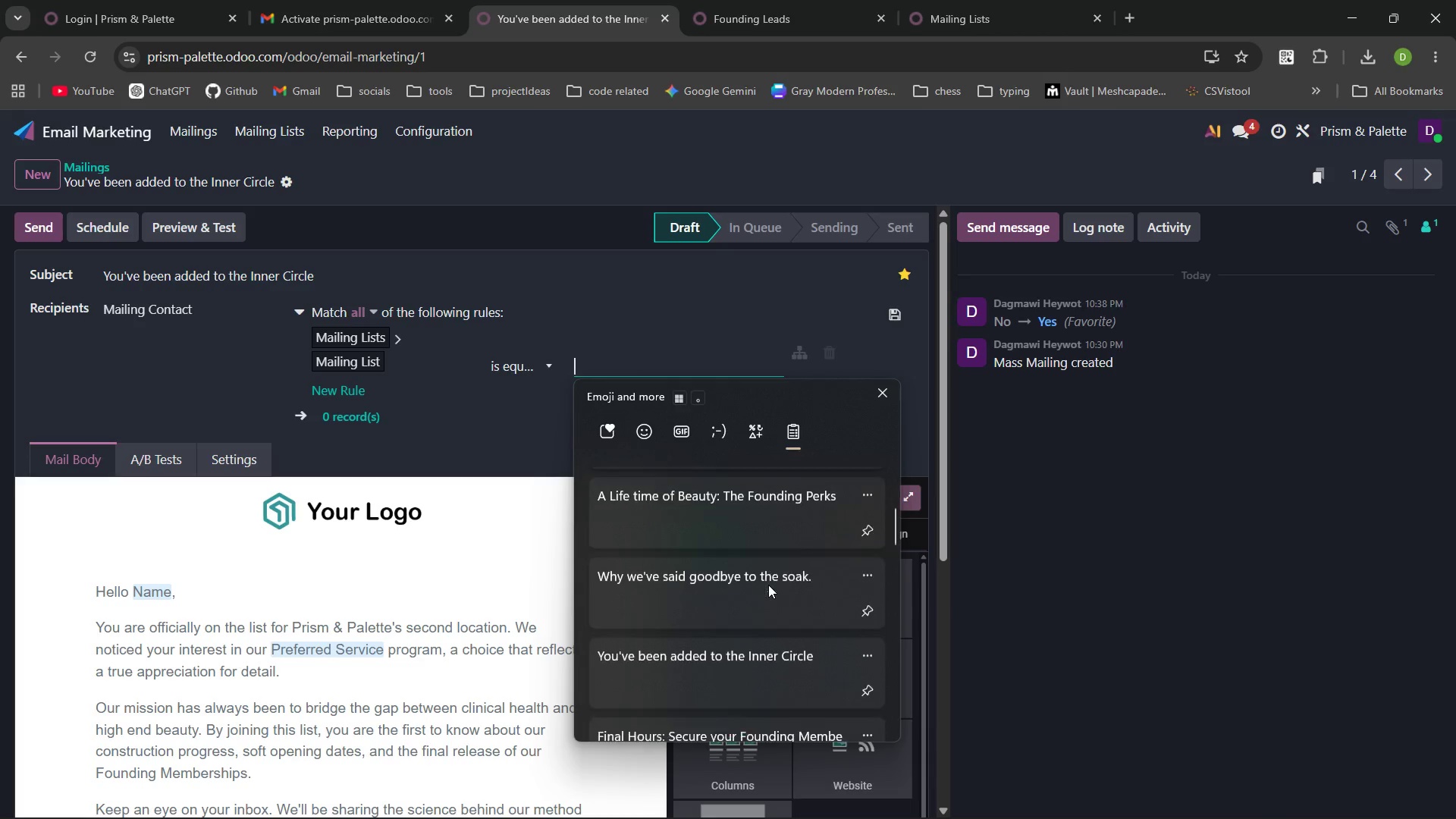 
left_click([680, 589])
 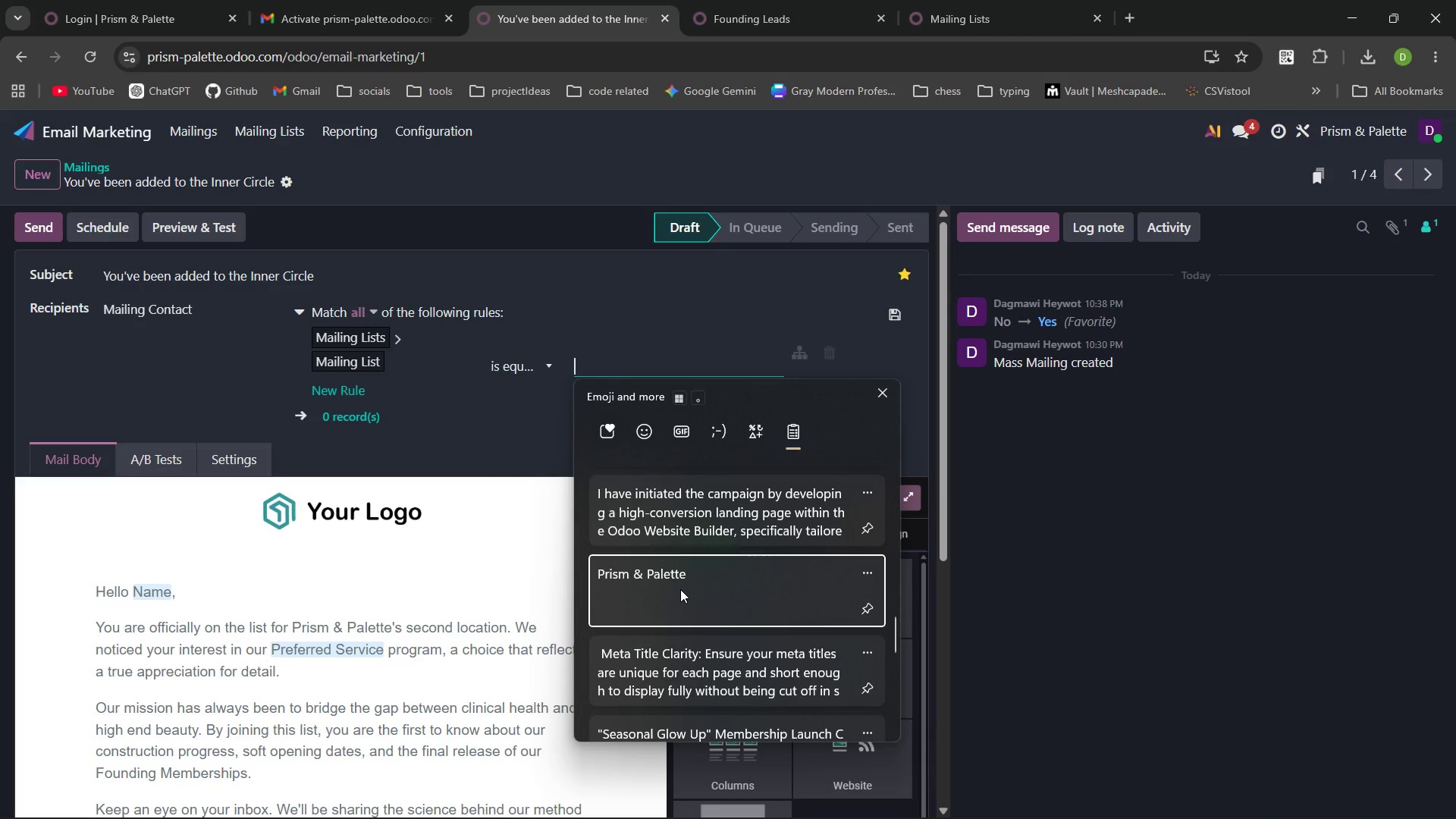 
key(Control+ControlLeft)
 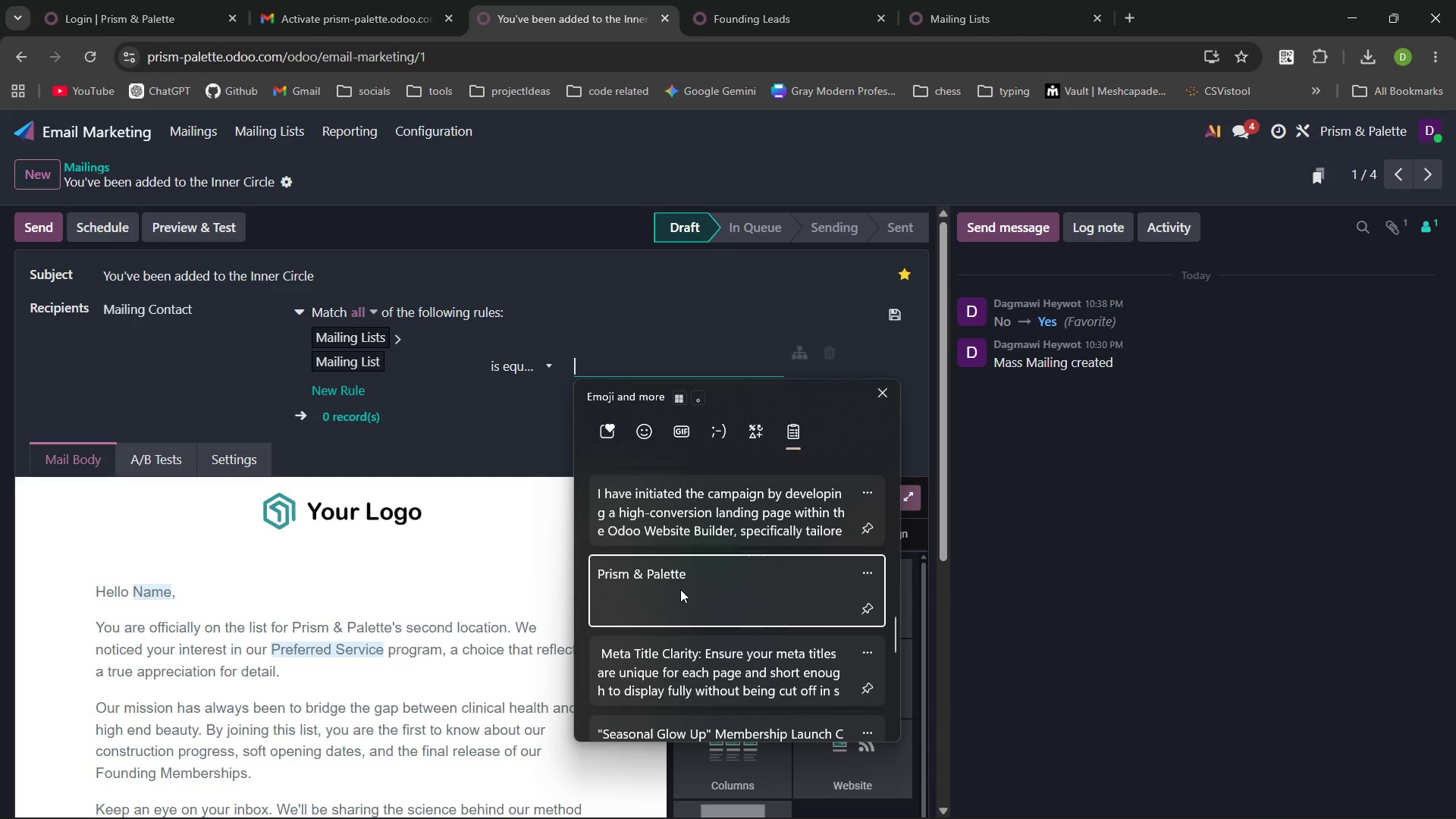 
key(Control+V)
 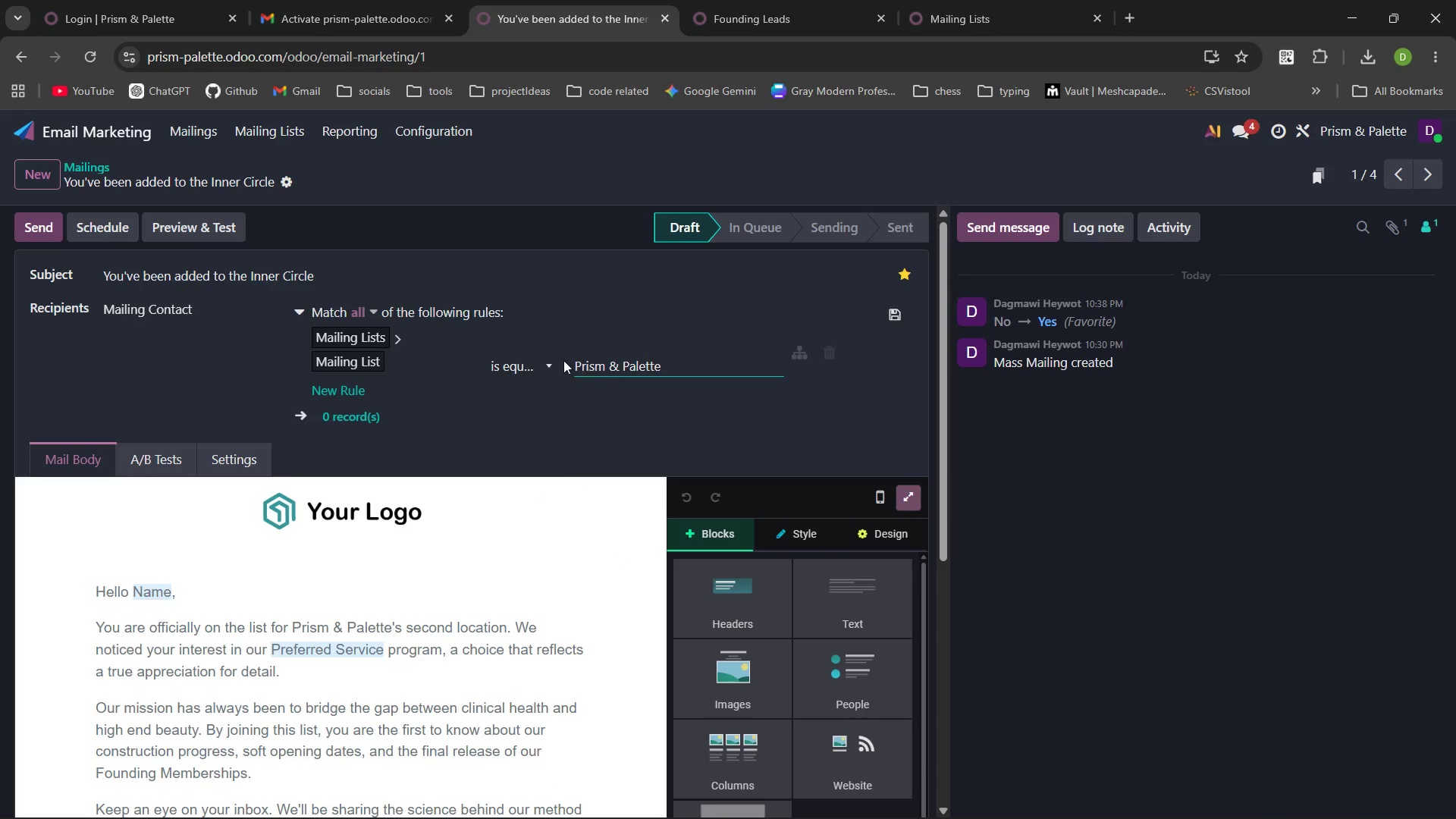 
left_click([513, 385])
 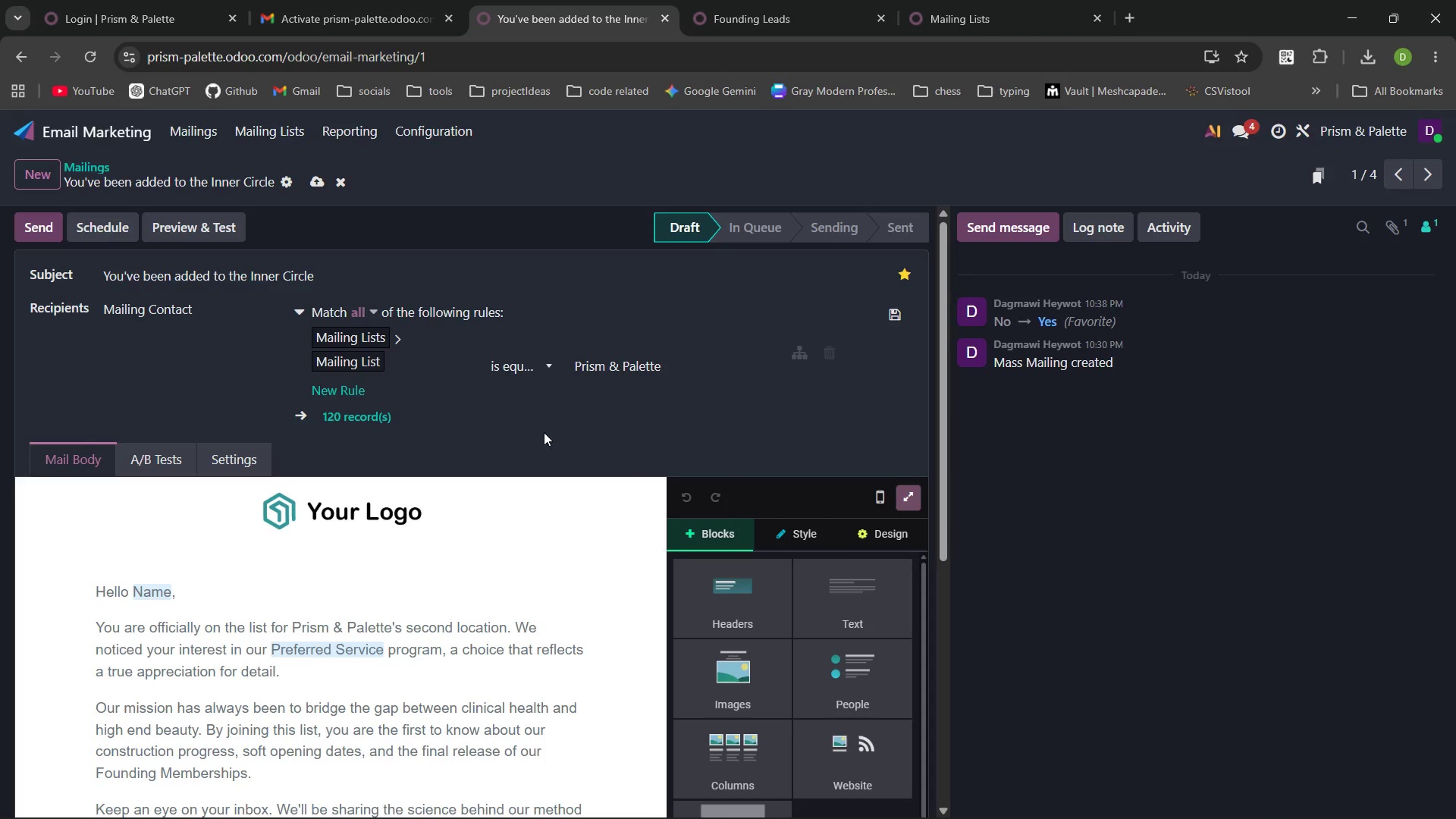 
left_click([892, 311])
 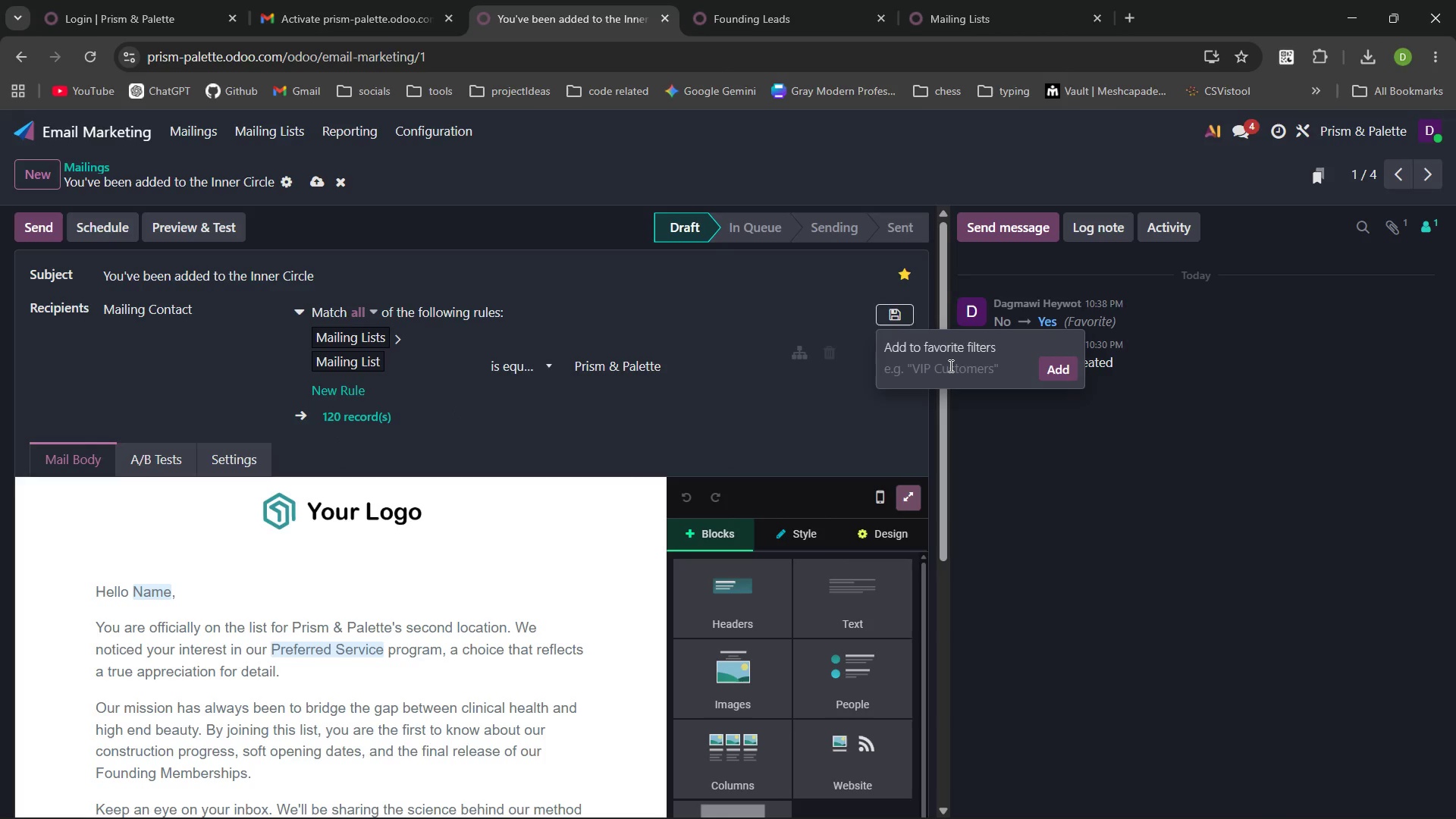 
type(mailng lst)
 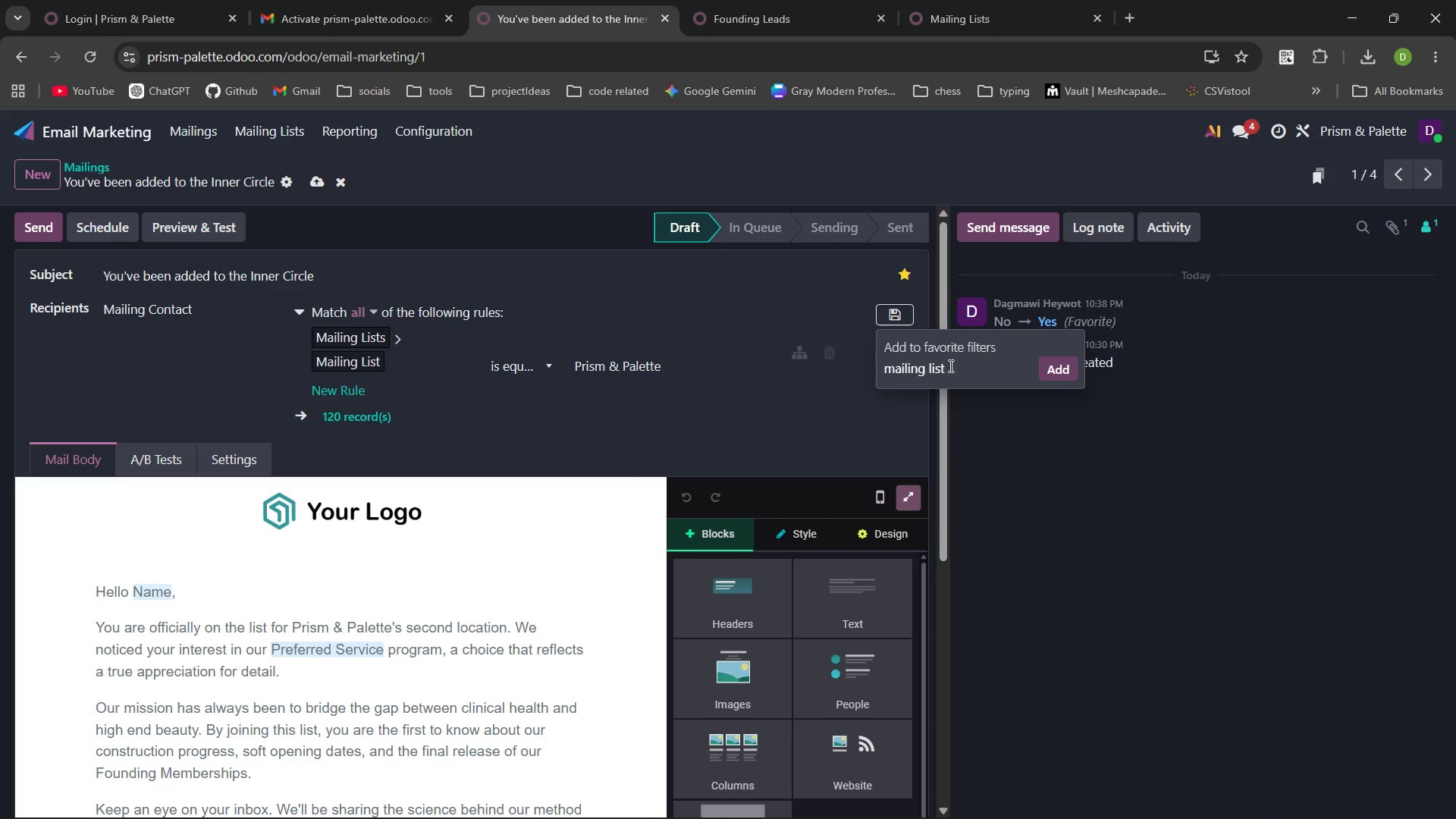 
left_click([1054, 365])
 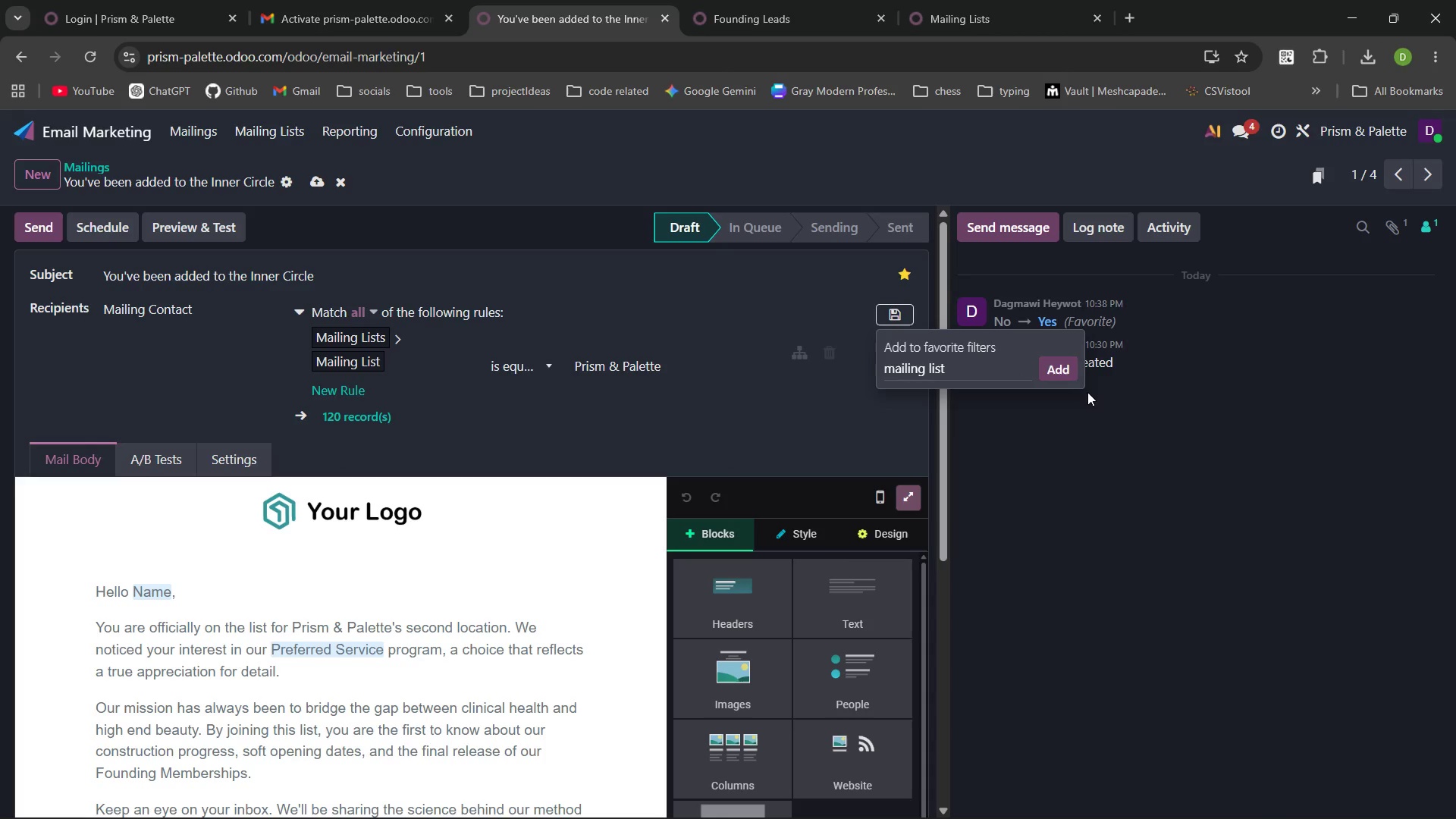 
left_click([1062, 372])
 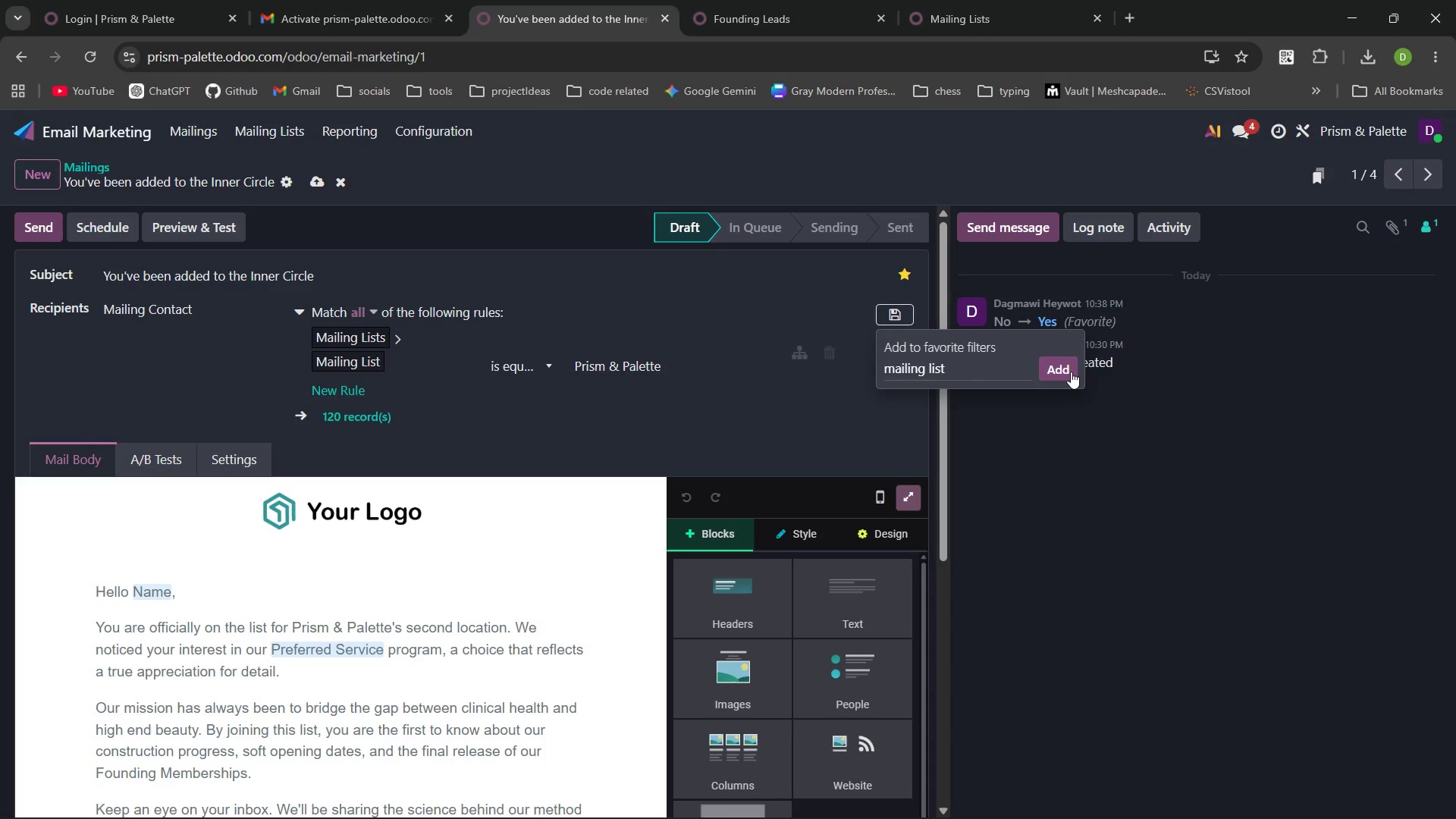 
double_click([1071, 372])
 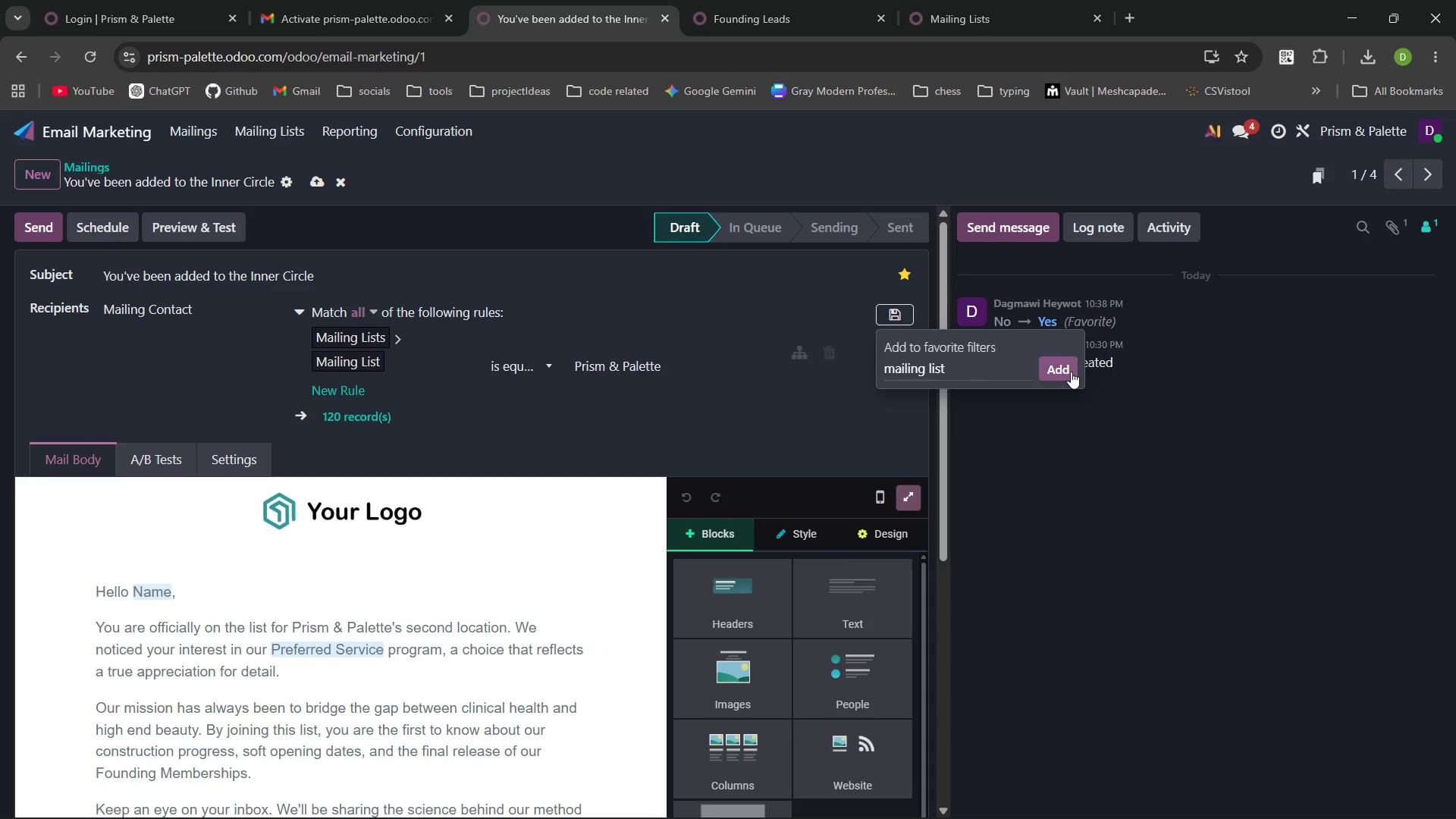 
triple_click([1071, 372])
 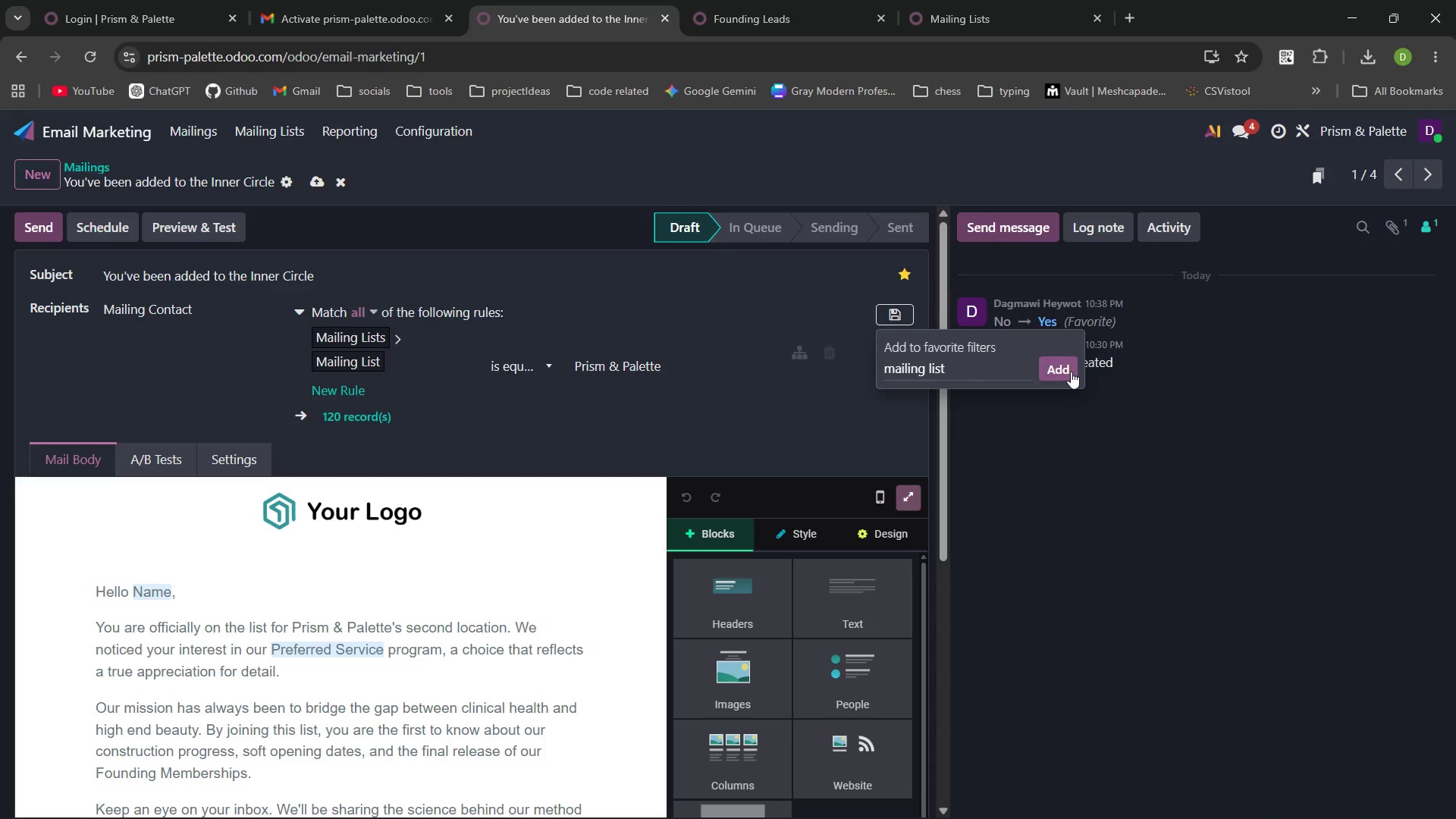 
triple_click([1071, 372])
 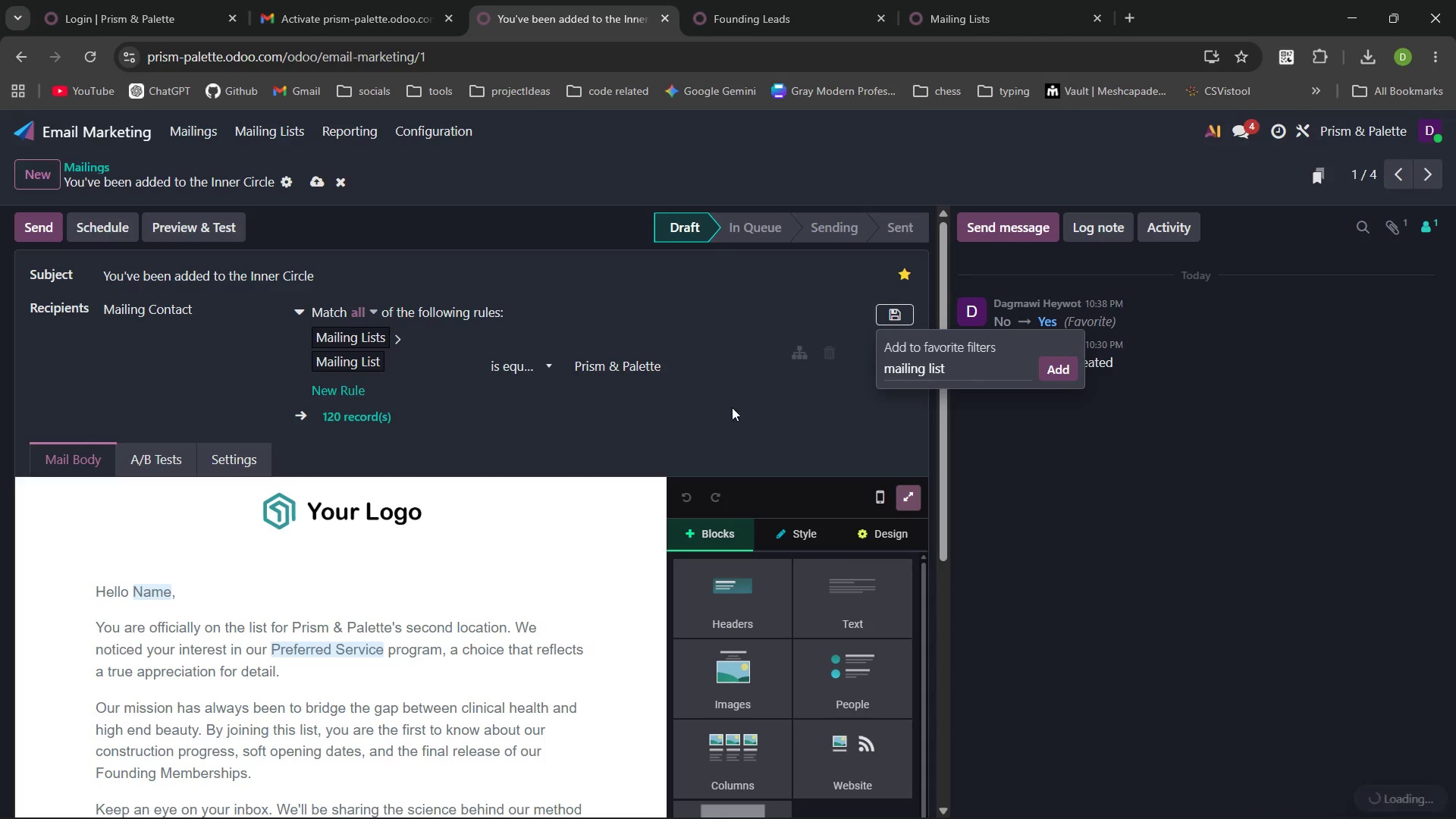 
left_click([737, 424])
 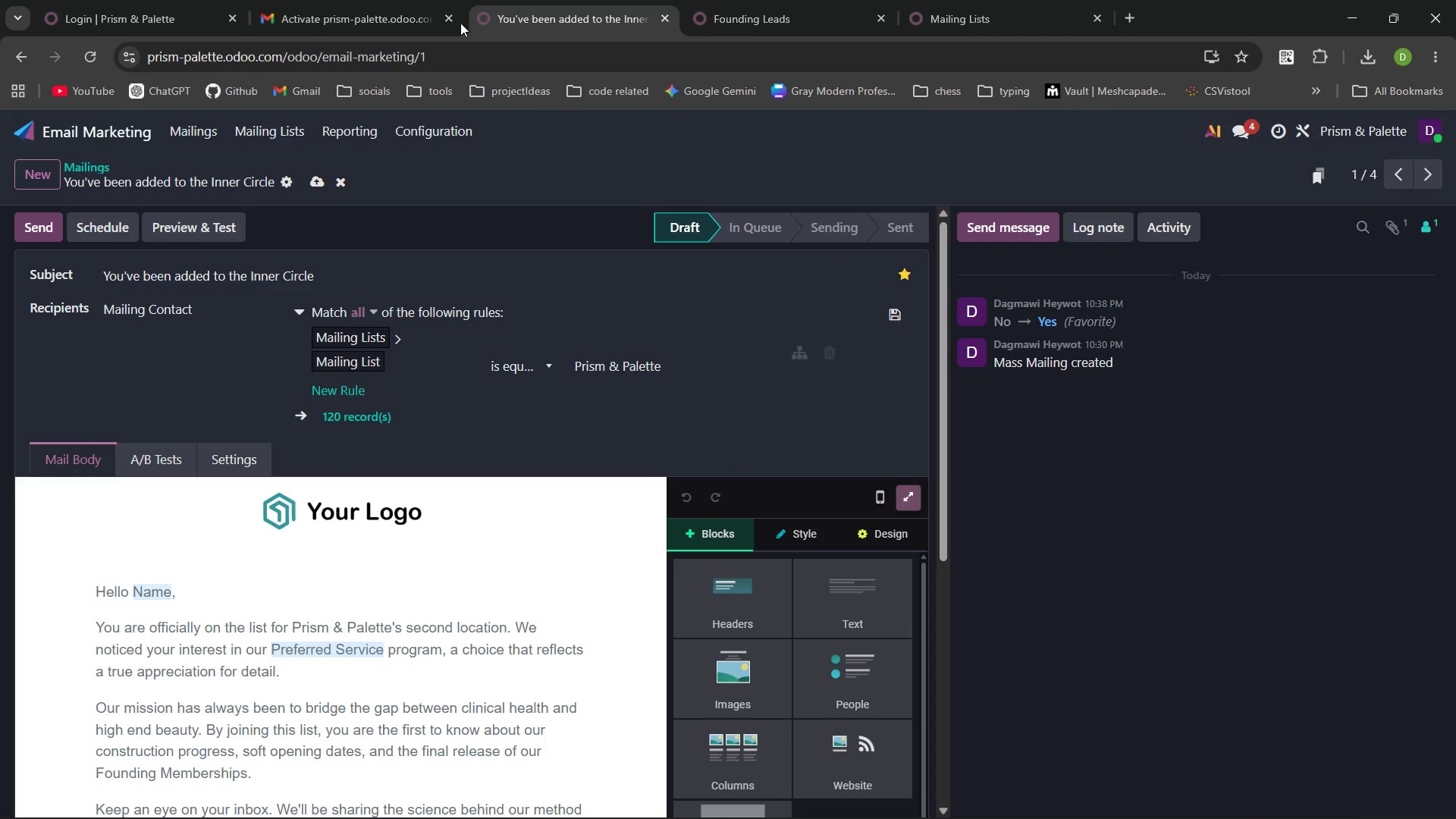 
left_click([762, 18])
 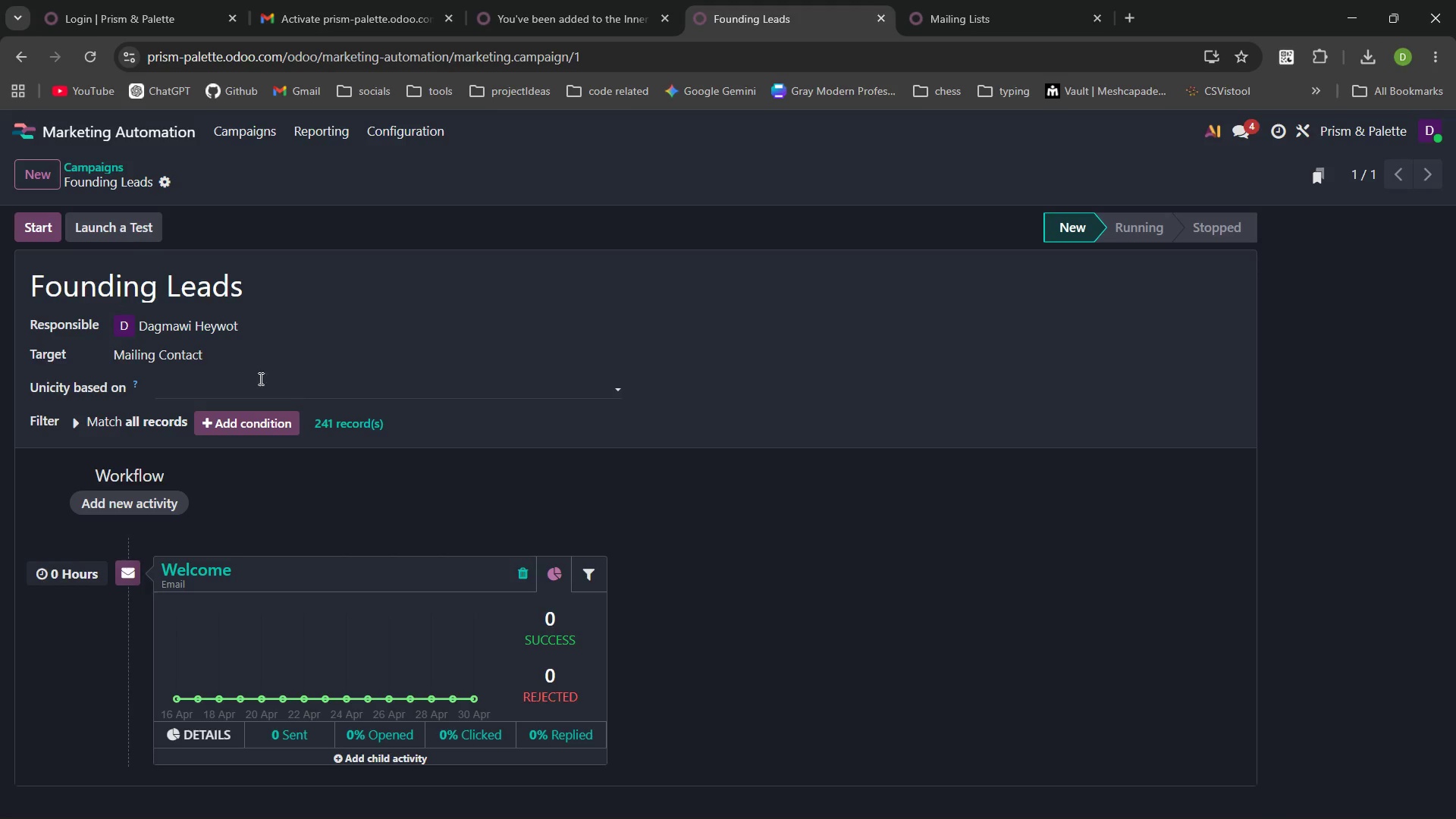 
left_click([229, 356])
 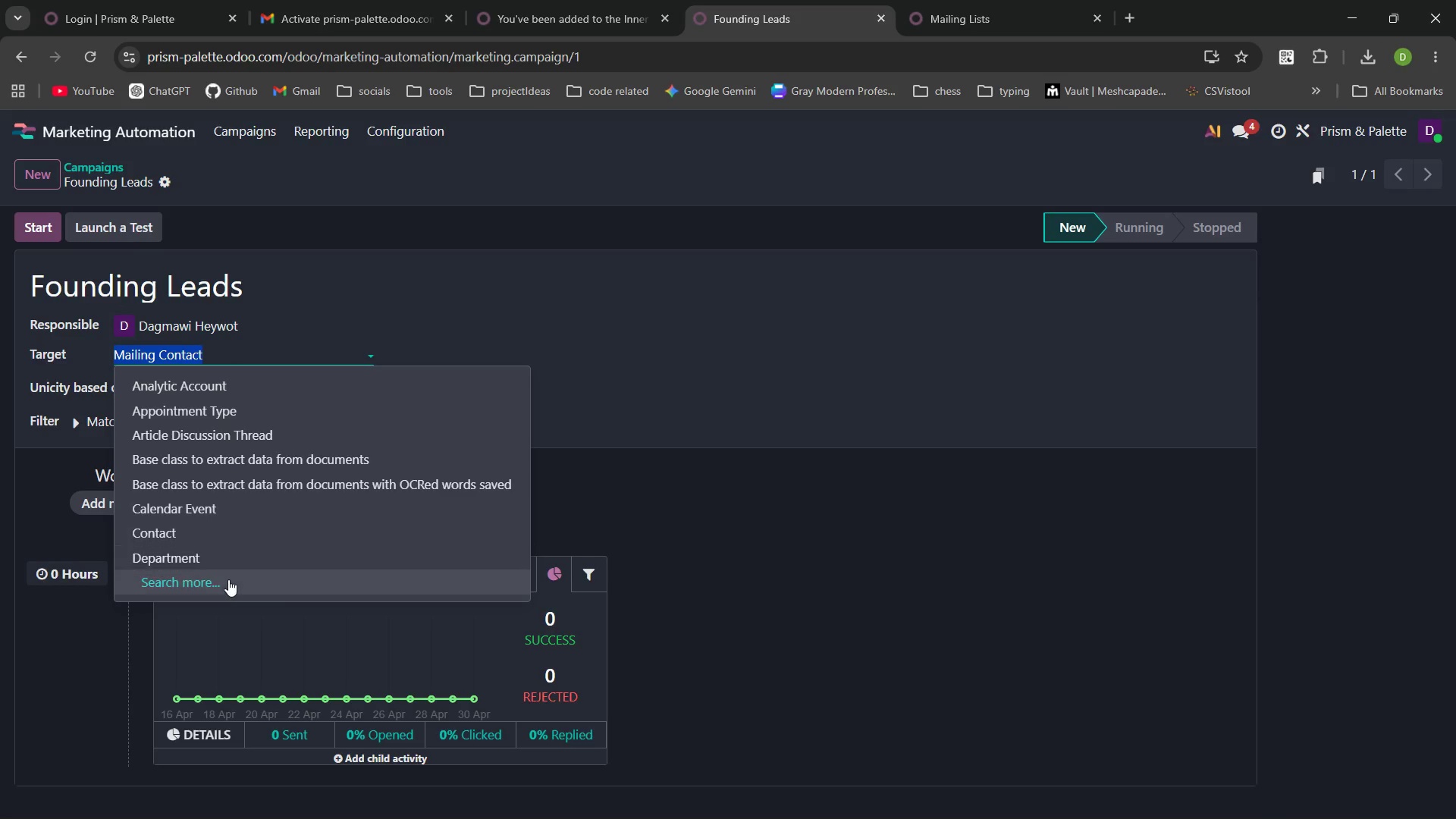 
left_click([226, 583])
 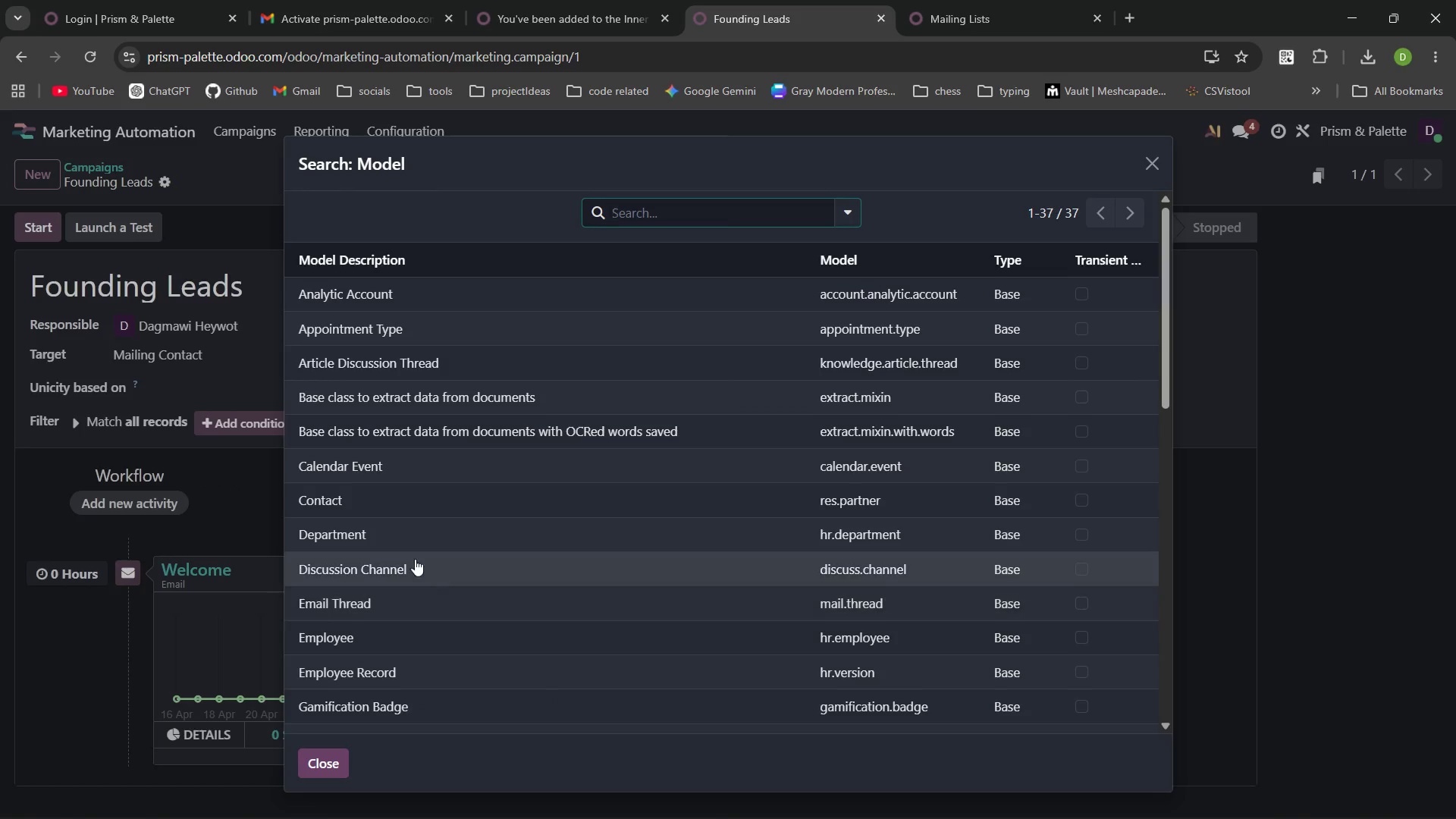 
left_click([260, 488])
 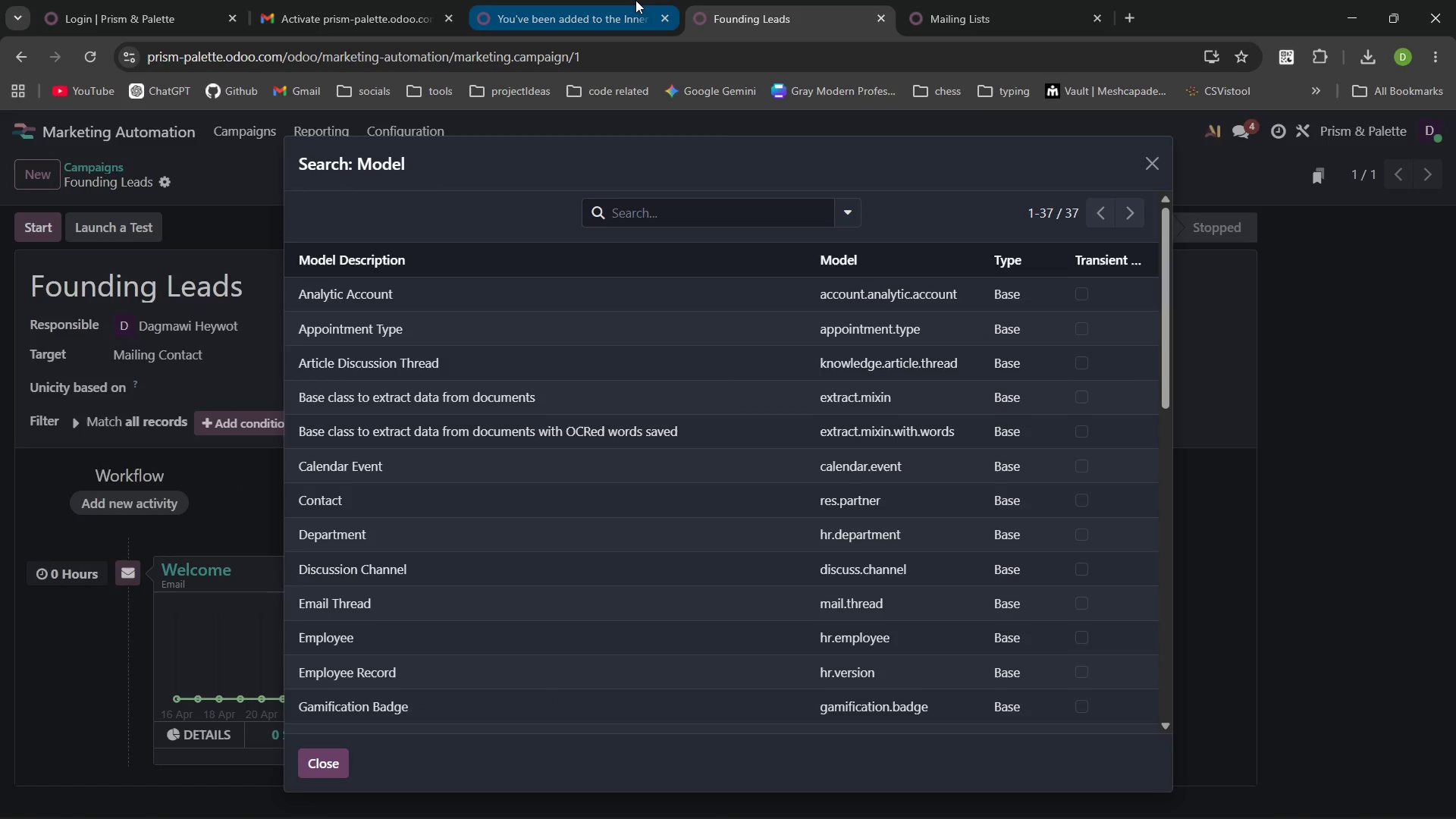 
left_click([635, 0])
 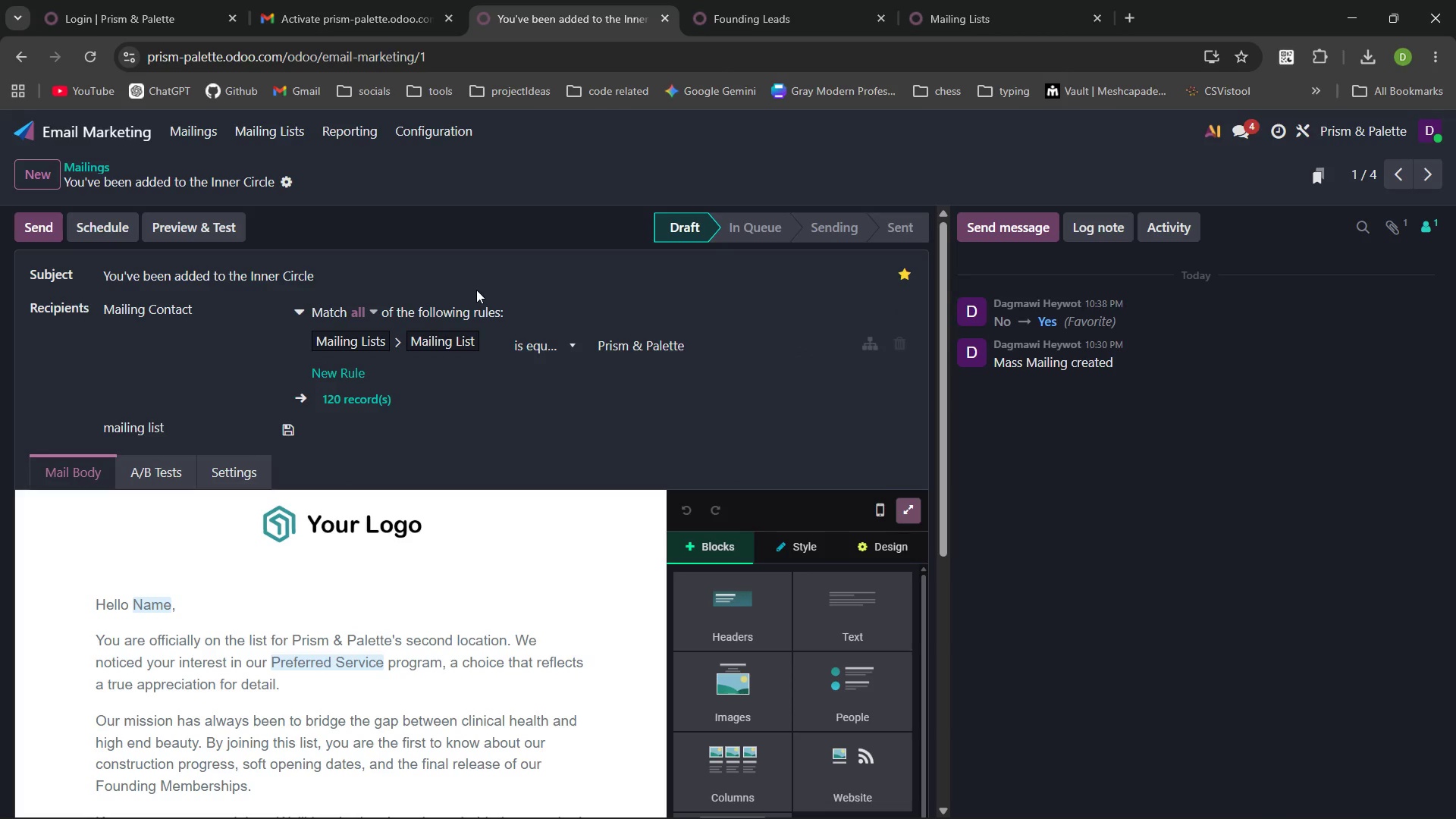 
left_click([722, 0])
 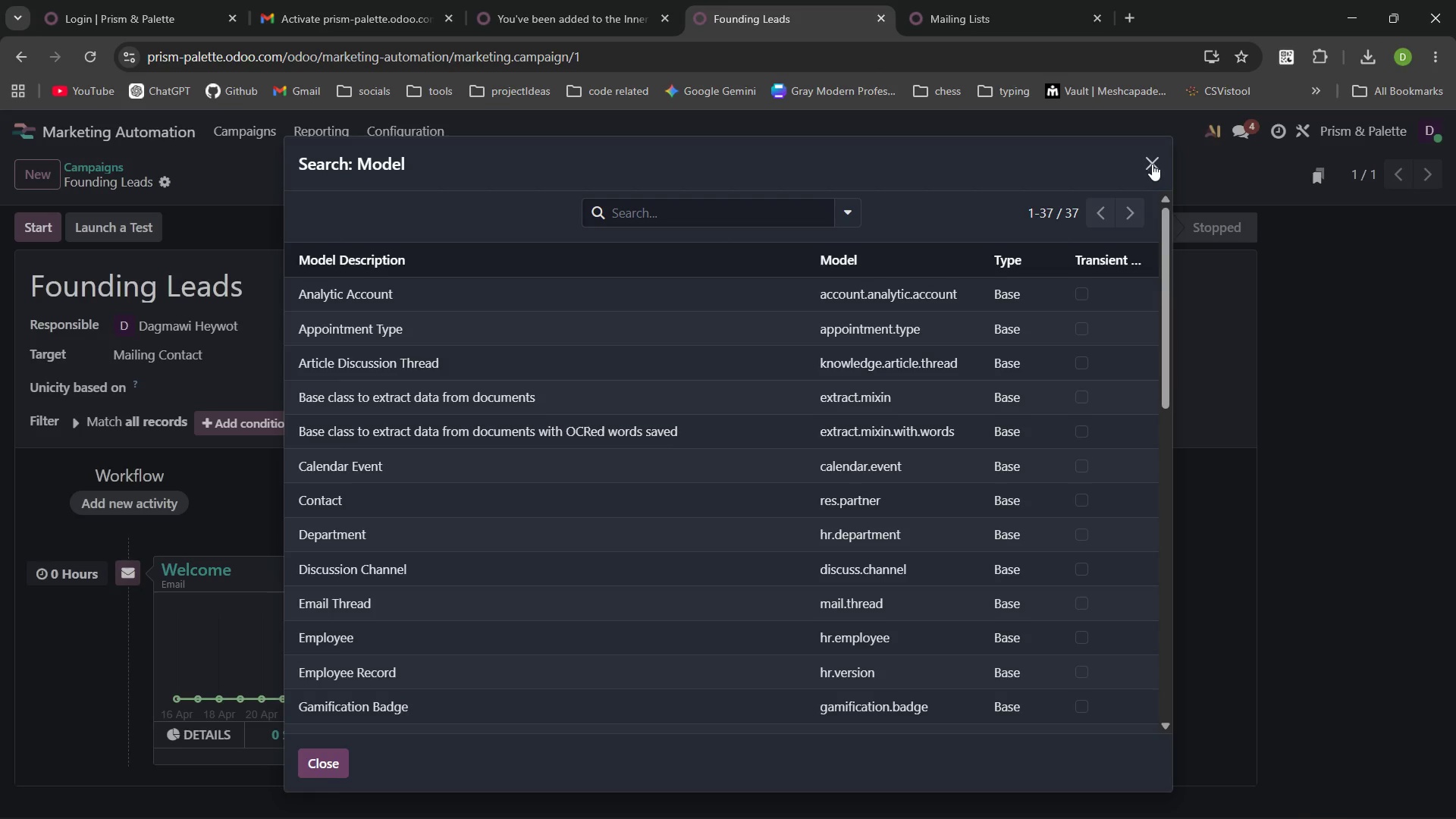 
left_click([1153, 165])
 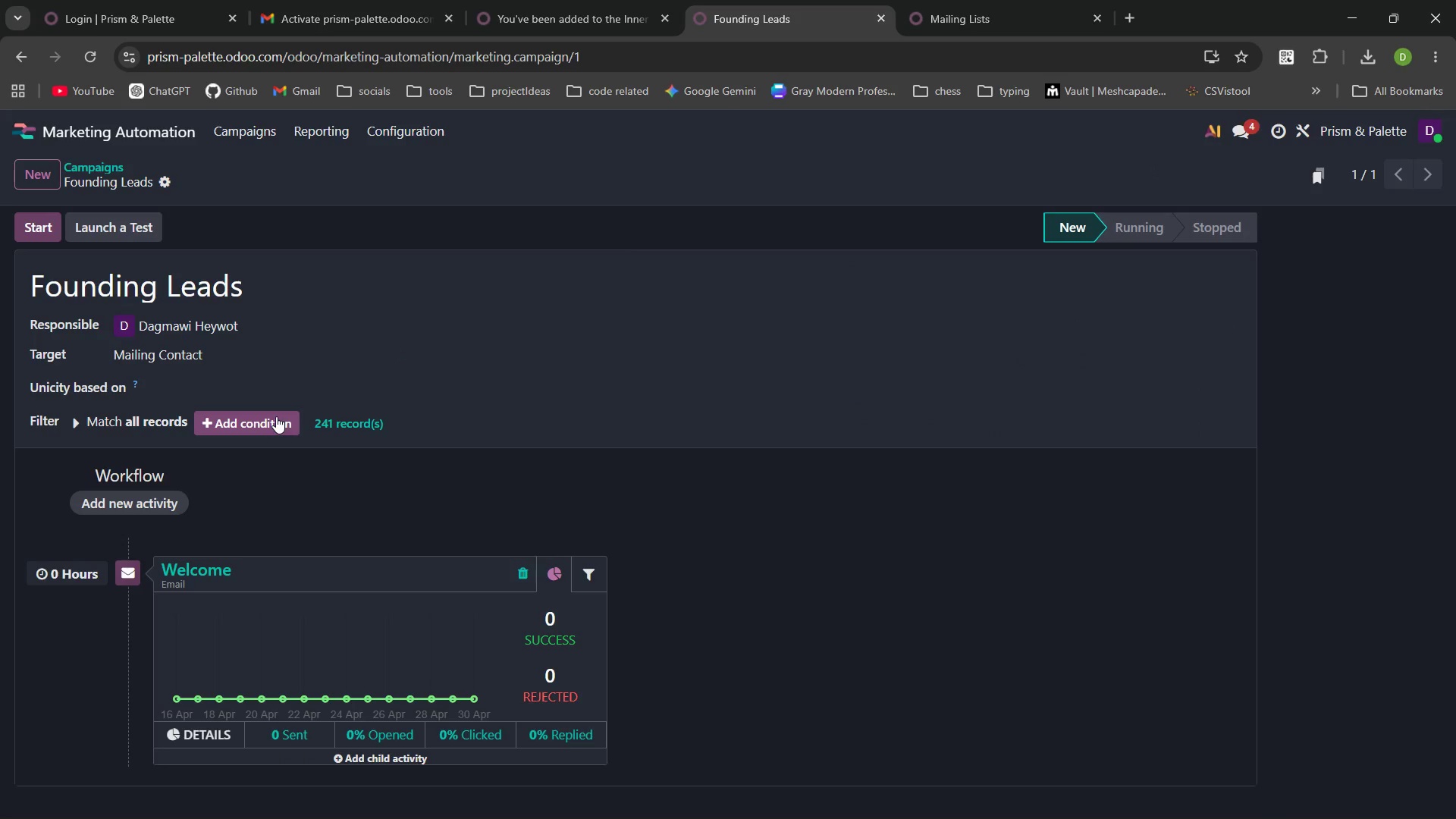 
left_click([276, 416])
 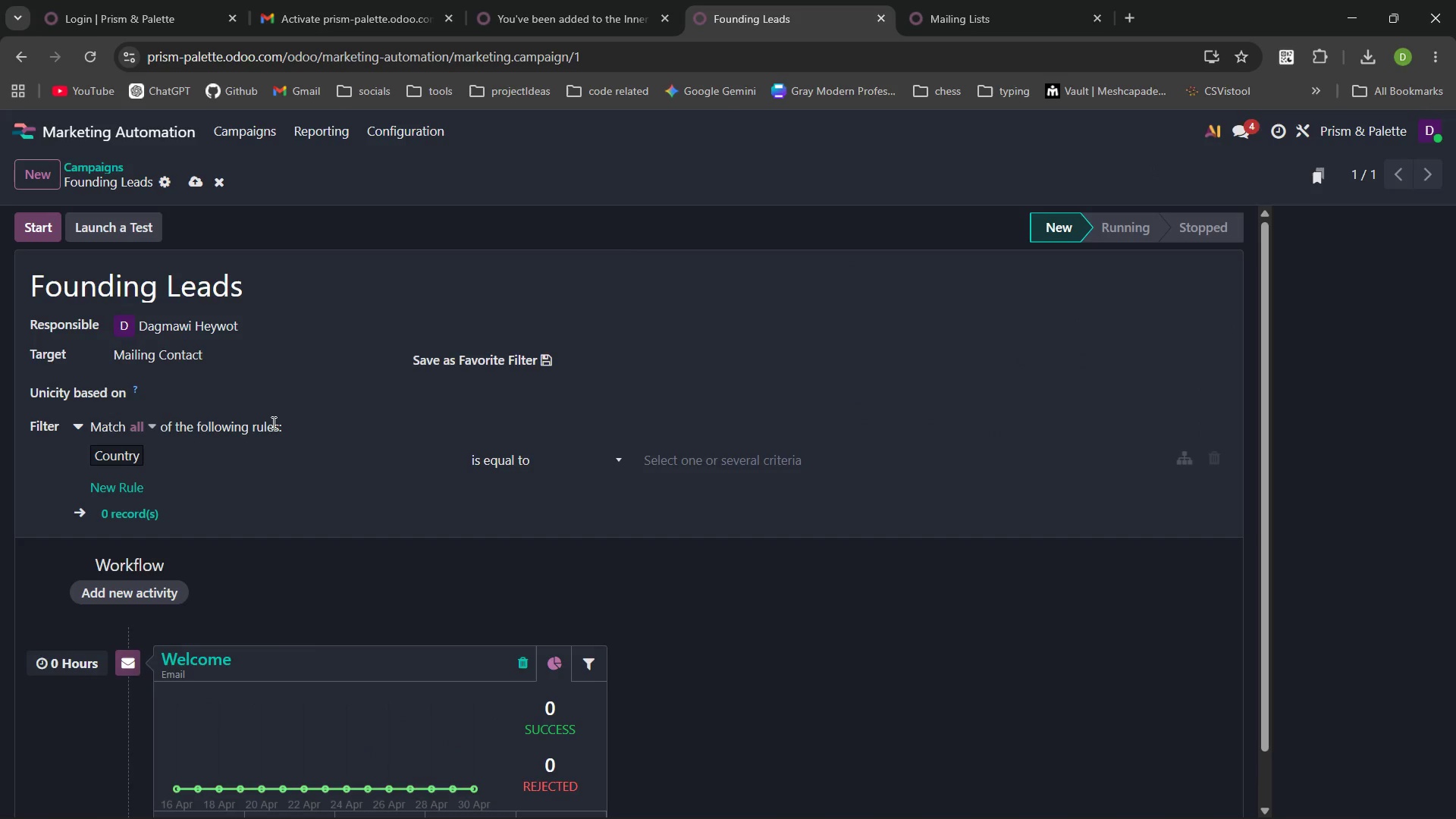 
left_click([152, 460])
 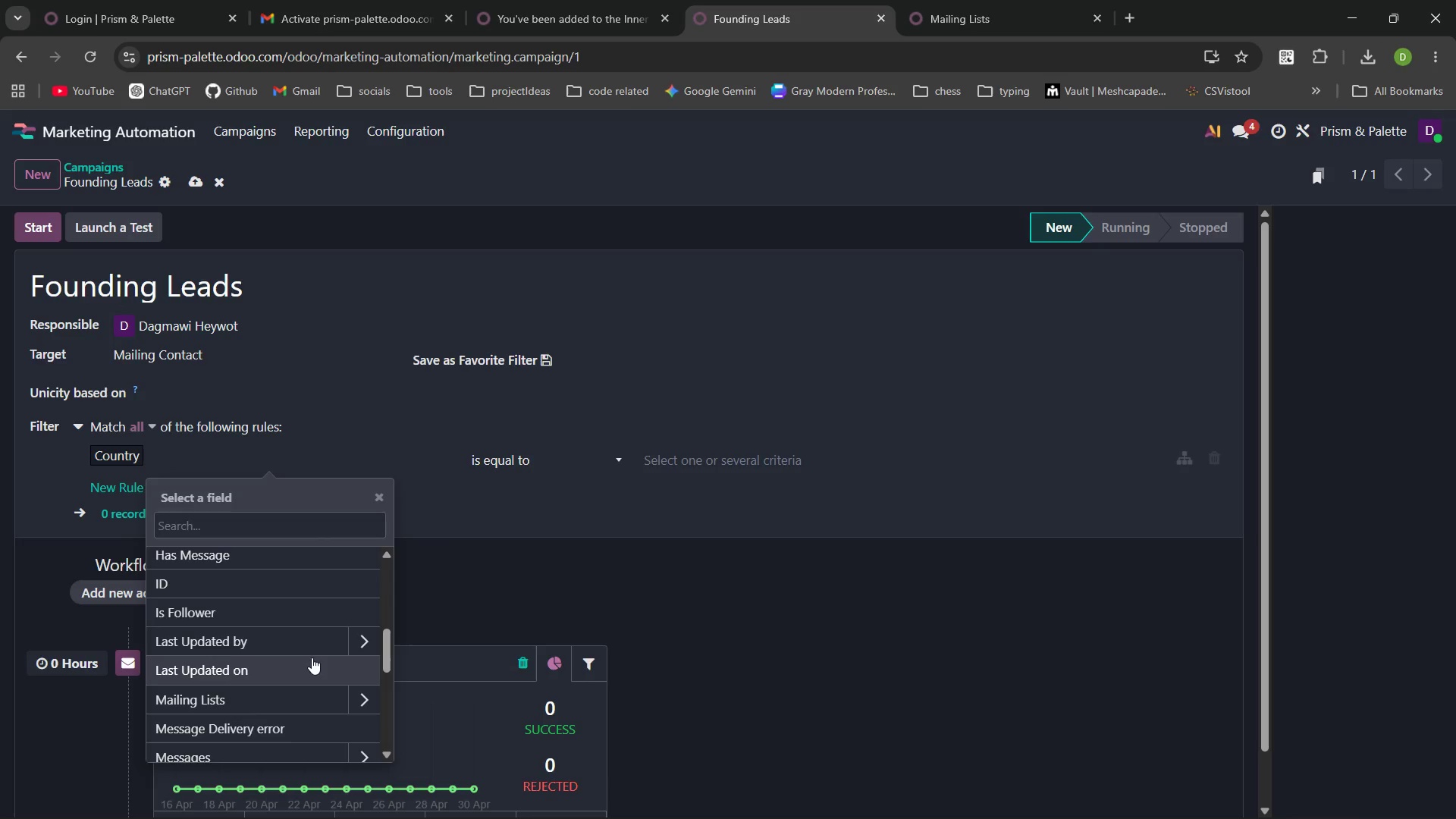 
left_click([360, 665])
 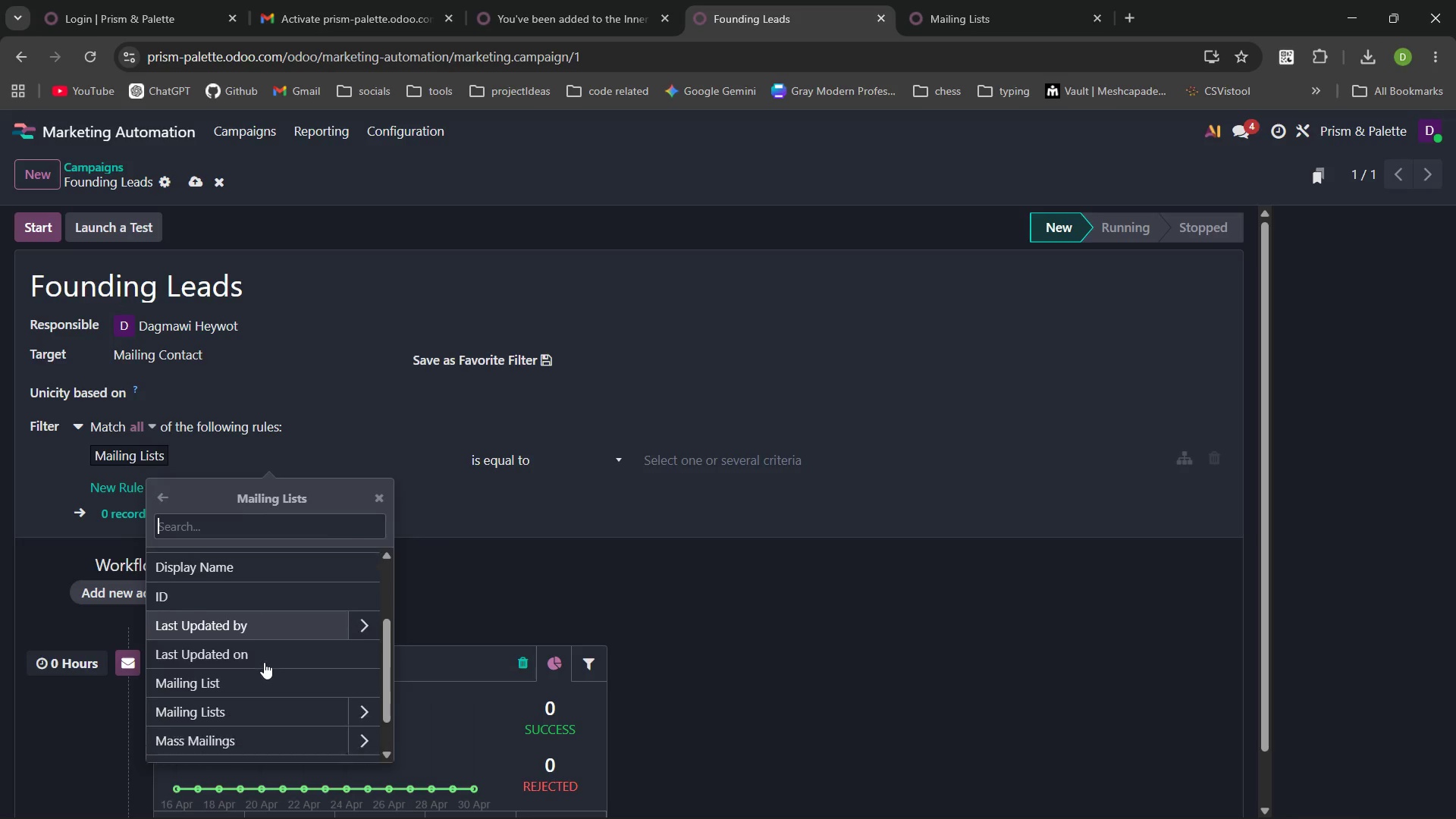 
left_click([234, 685])
 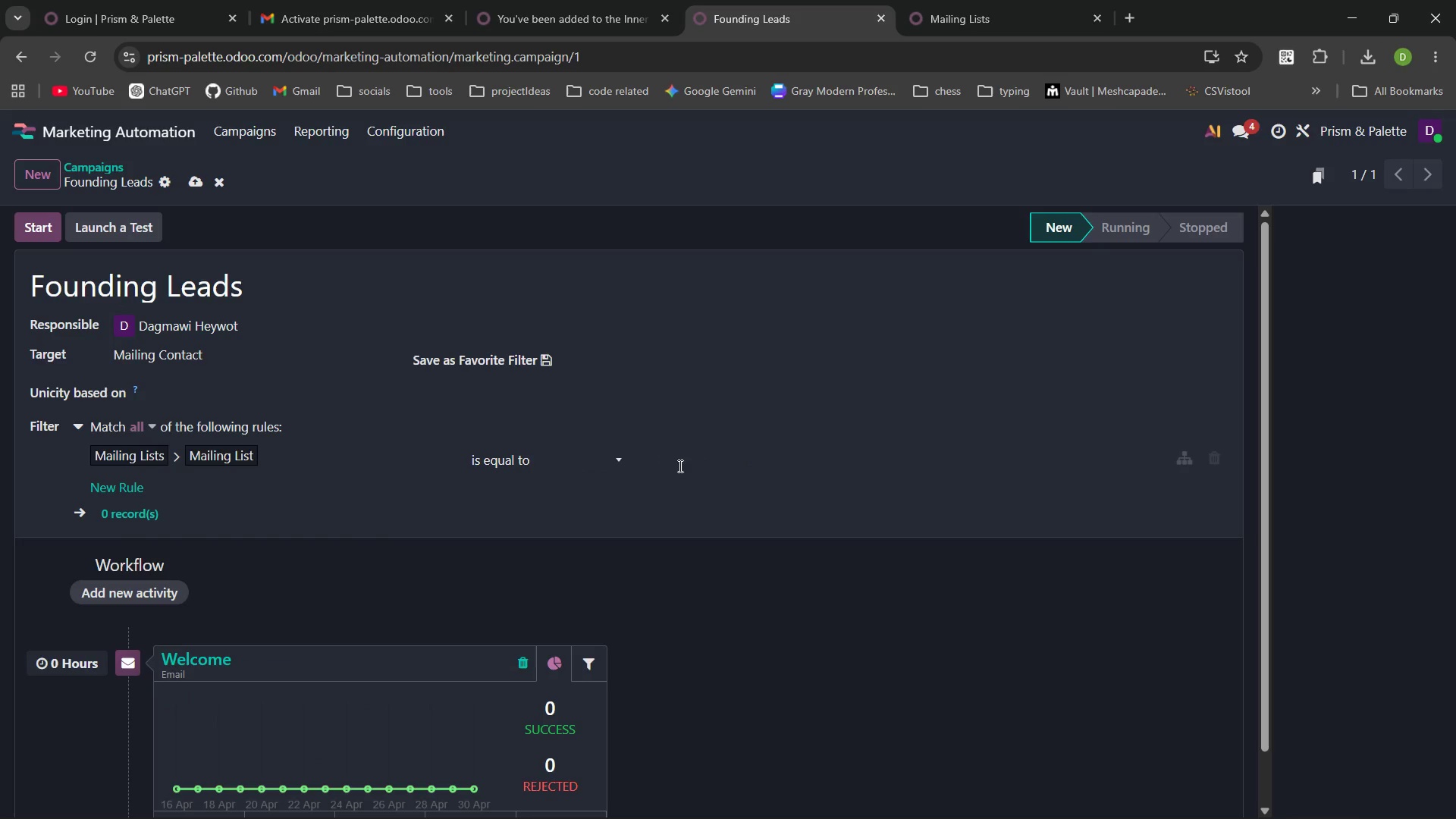 
left_click([778, 458])
 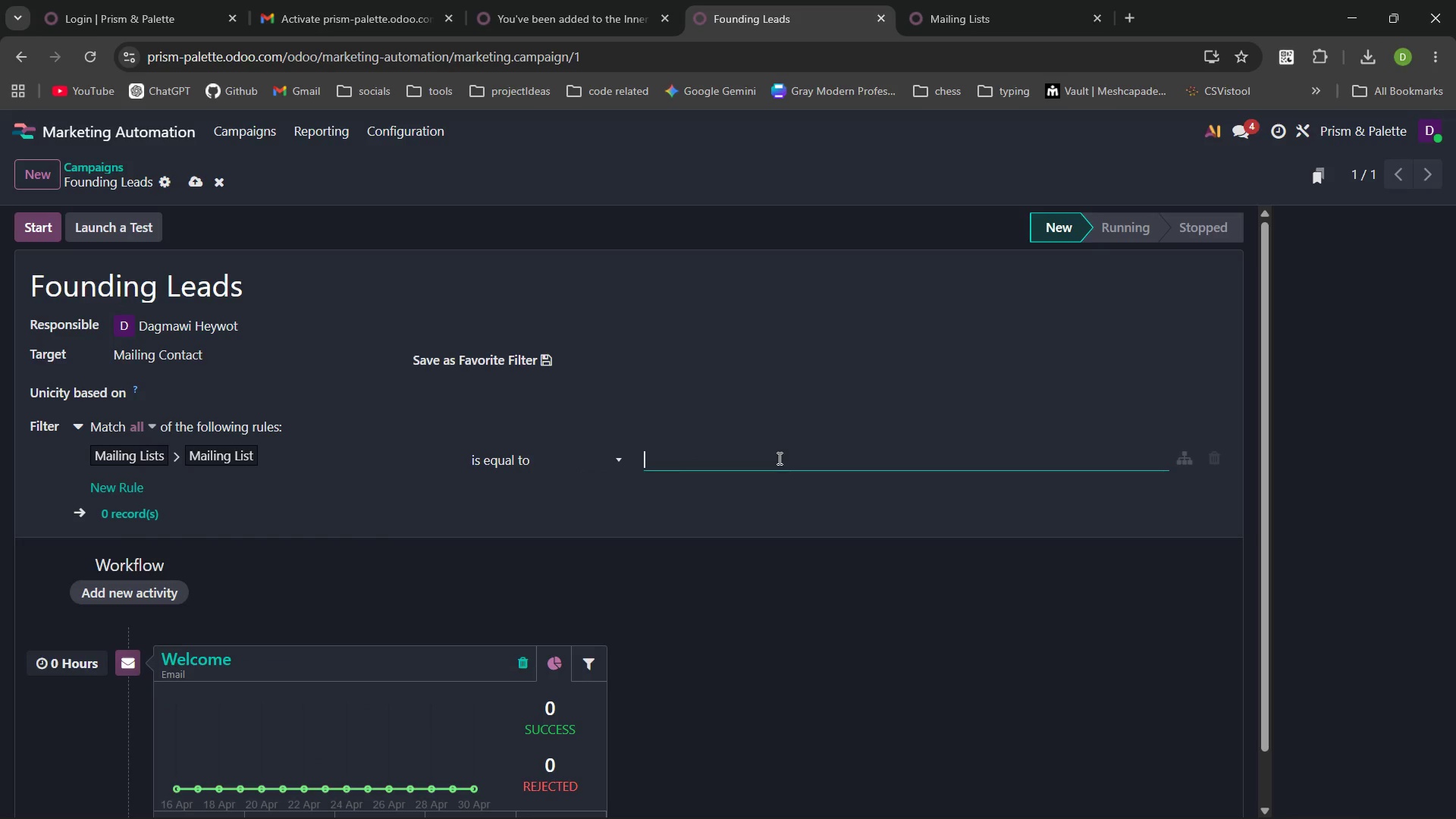 
key(Control+V)
 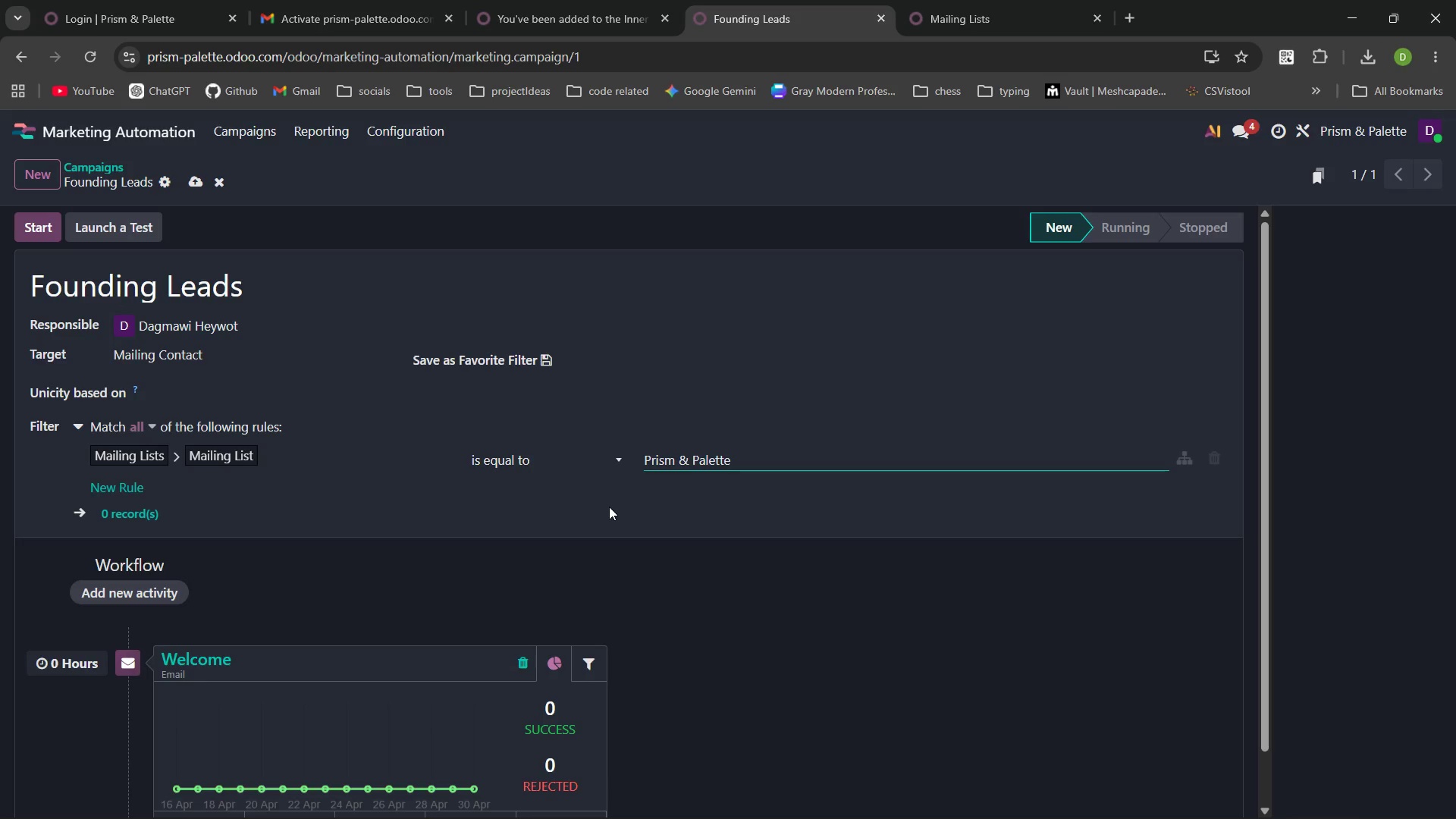 
left_click([608, 507])
 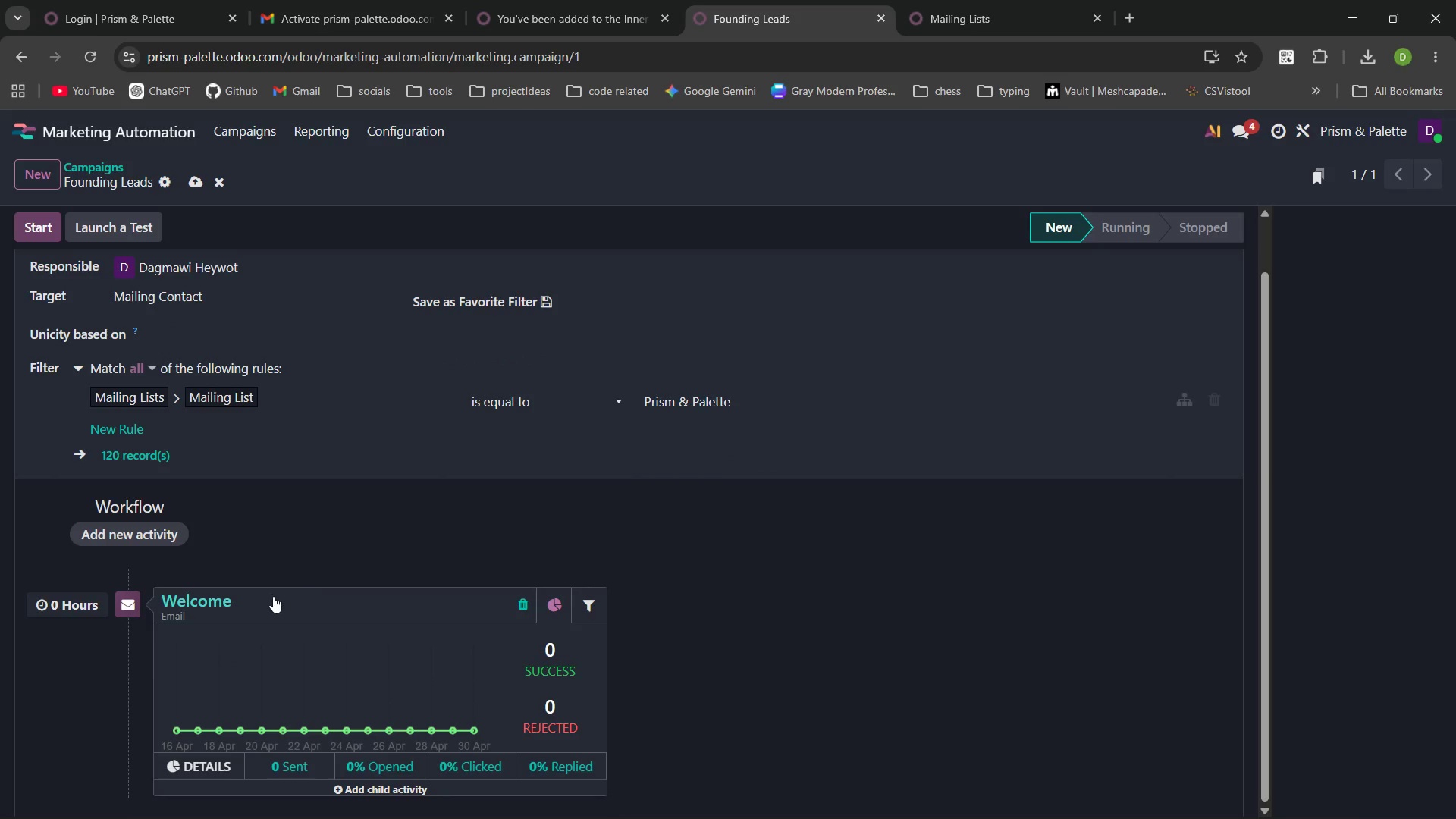 
wait(6.25)
 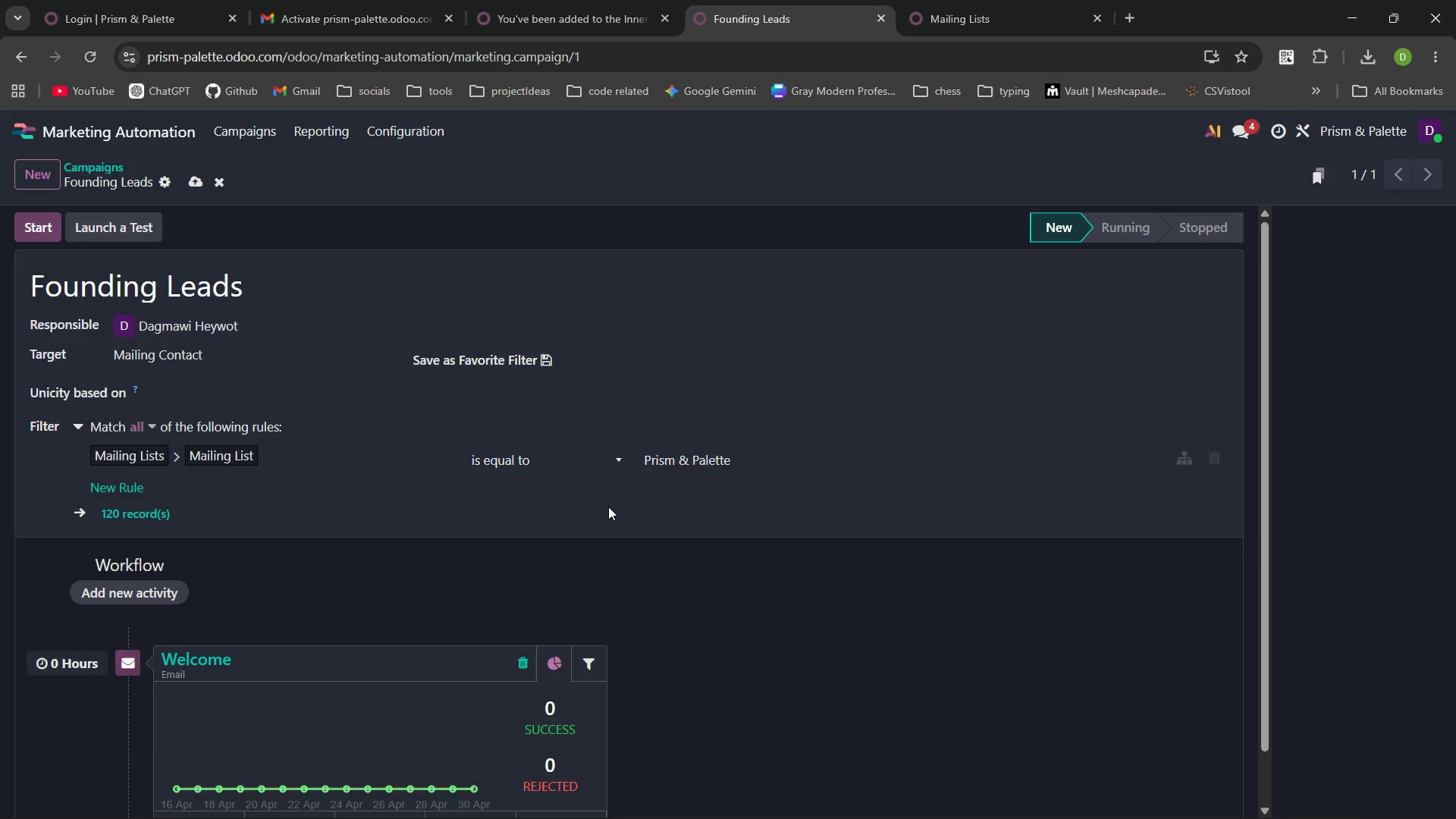 
left_click([206, 595])
 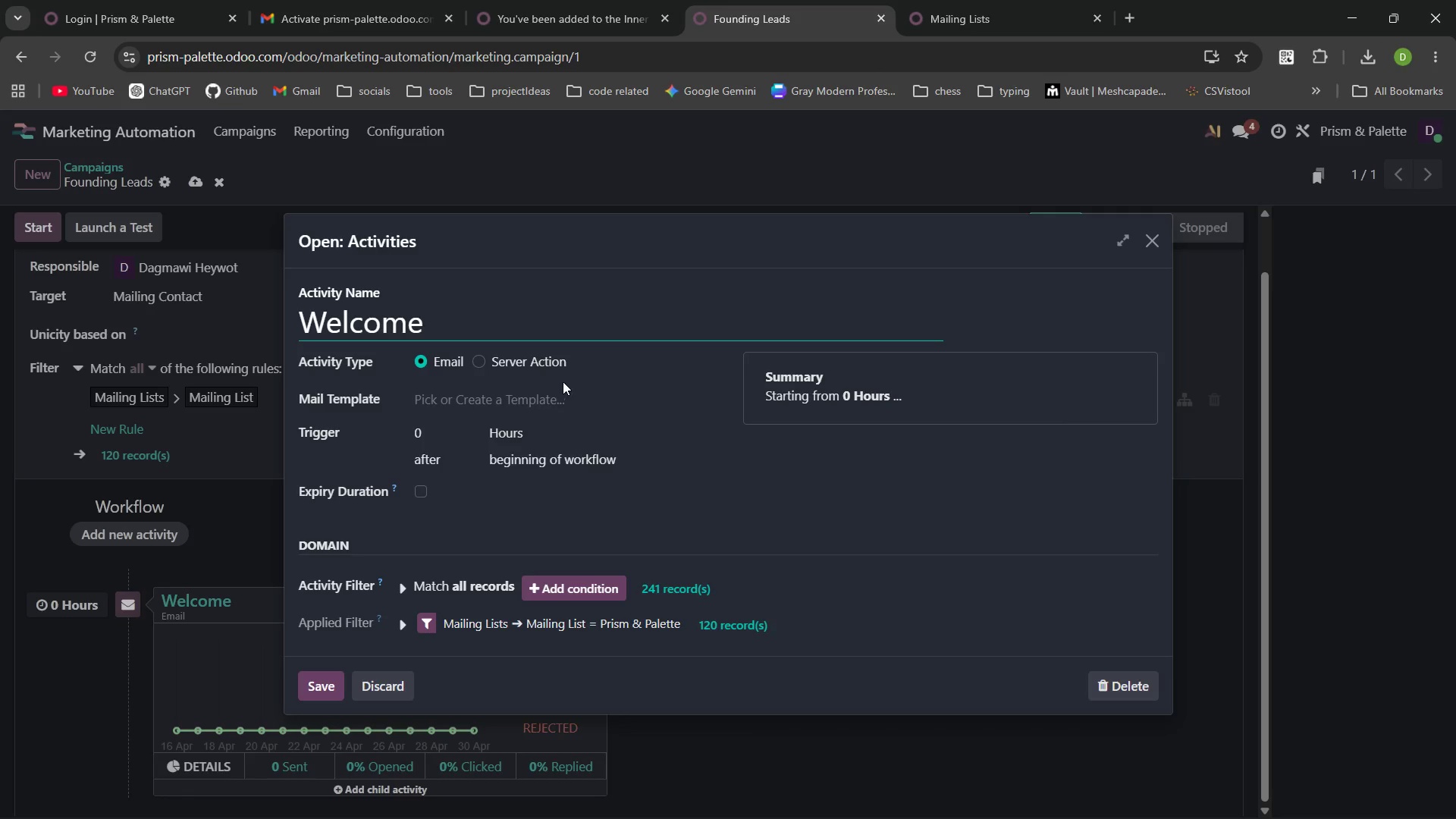 
left_click([585, 394])
 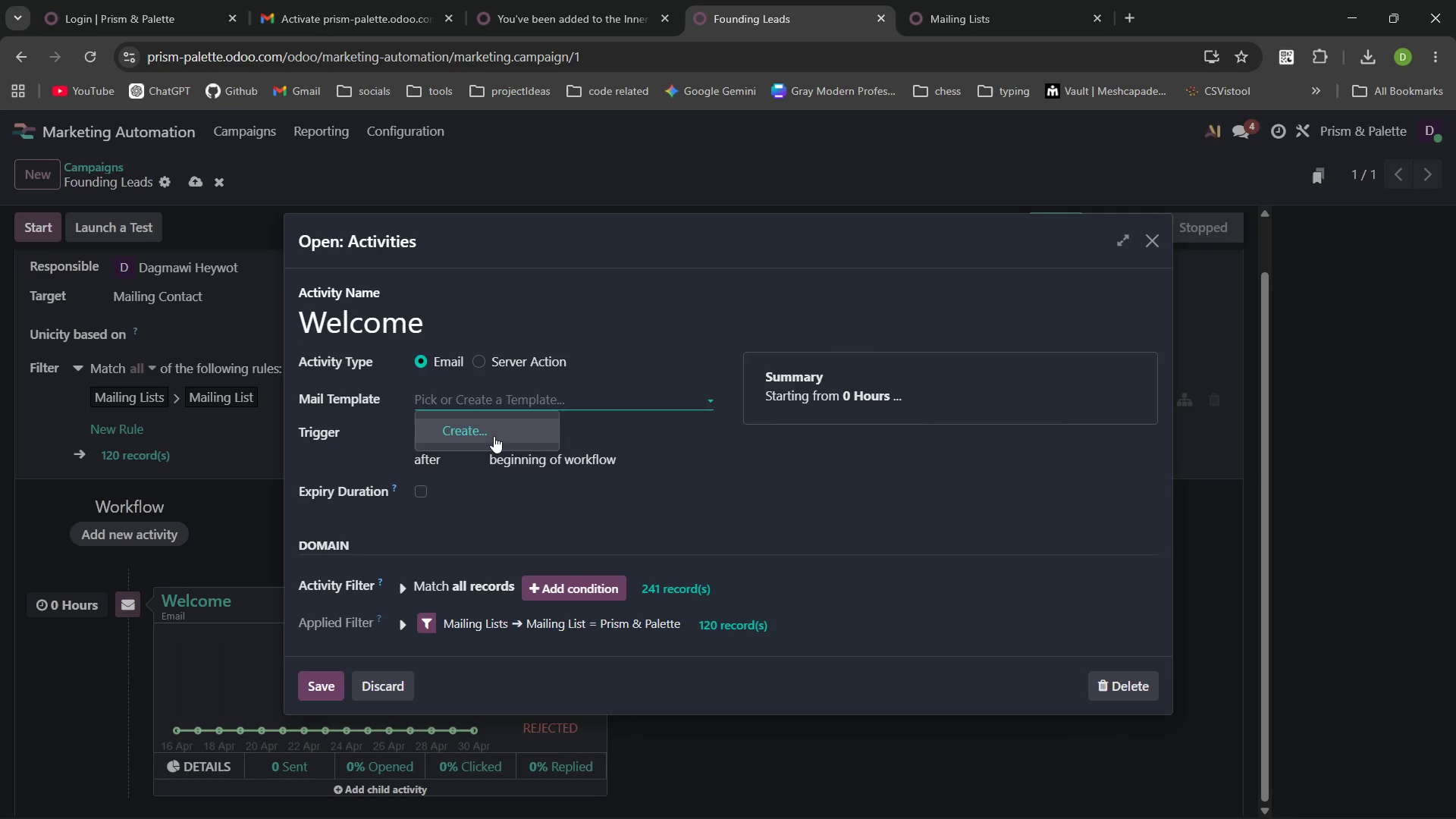 
left_click([494, 435])
 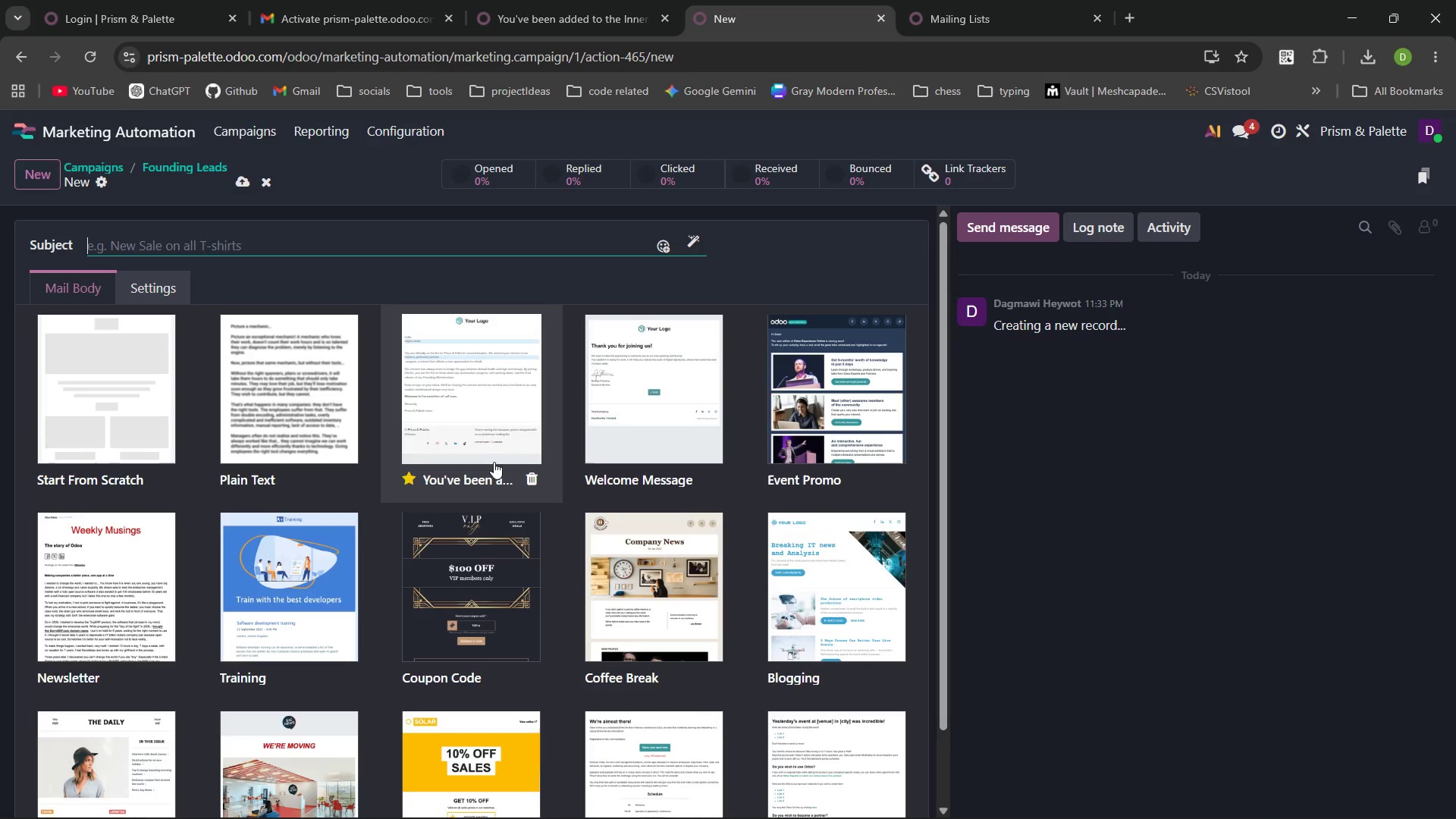 
left_click([491, 384])
 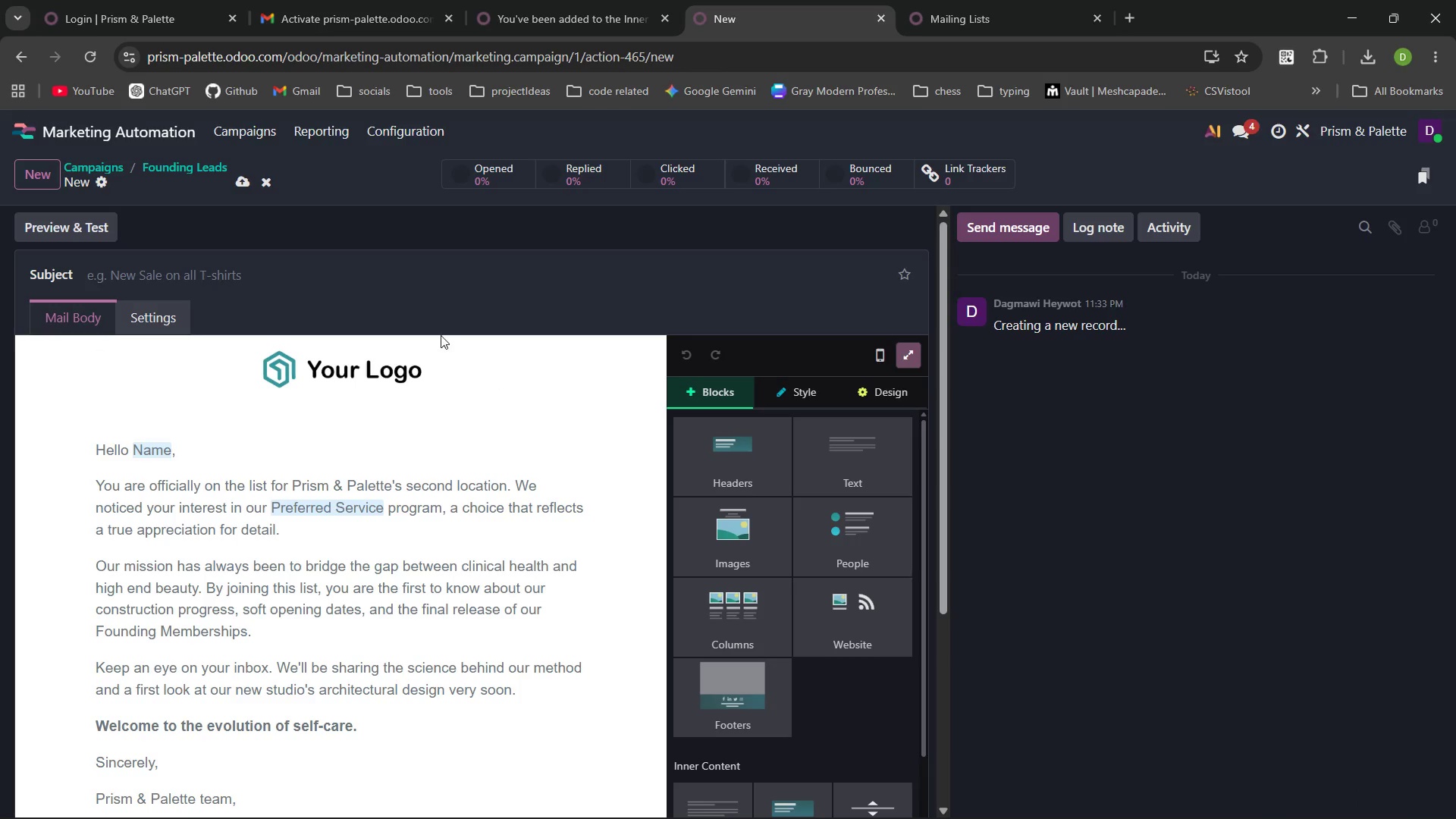 
left_click([344, 270])
 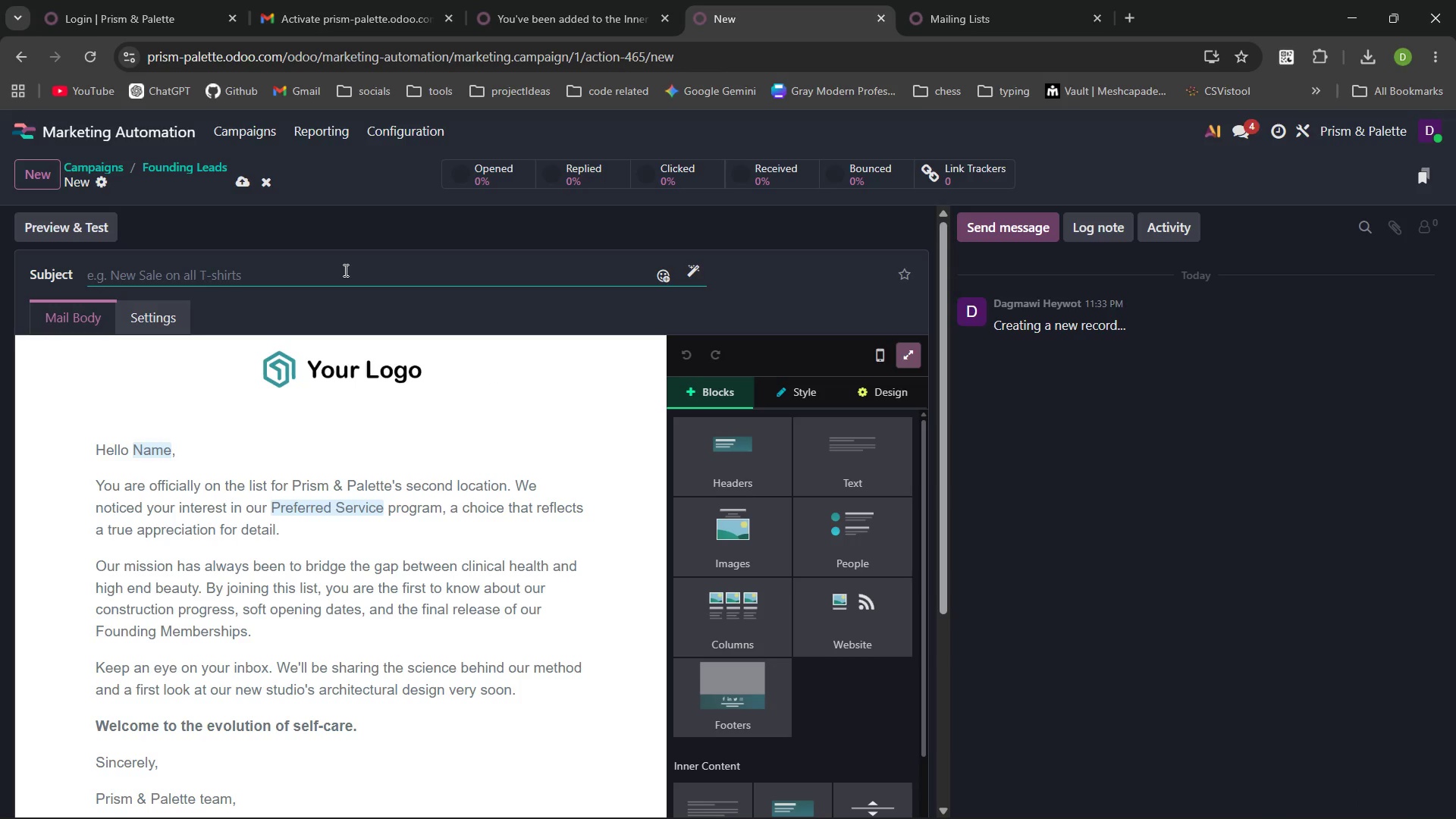 
key(Meta+V)
 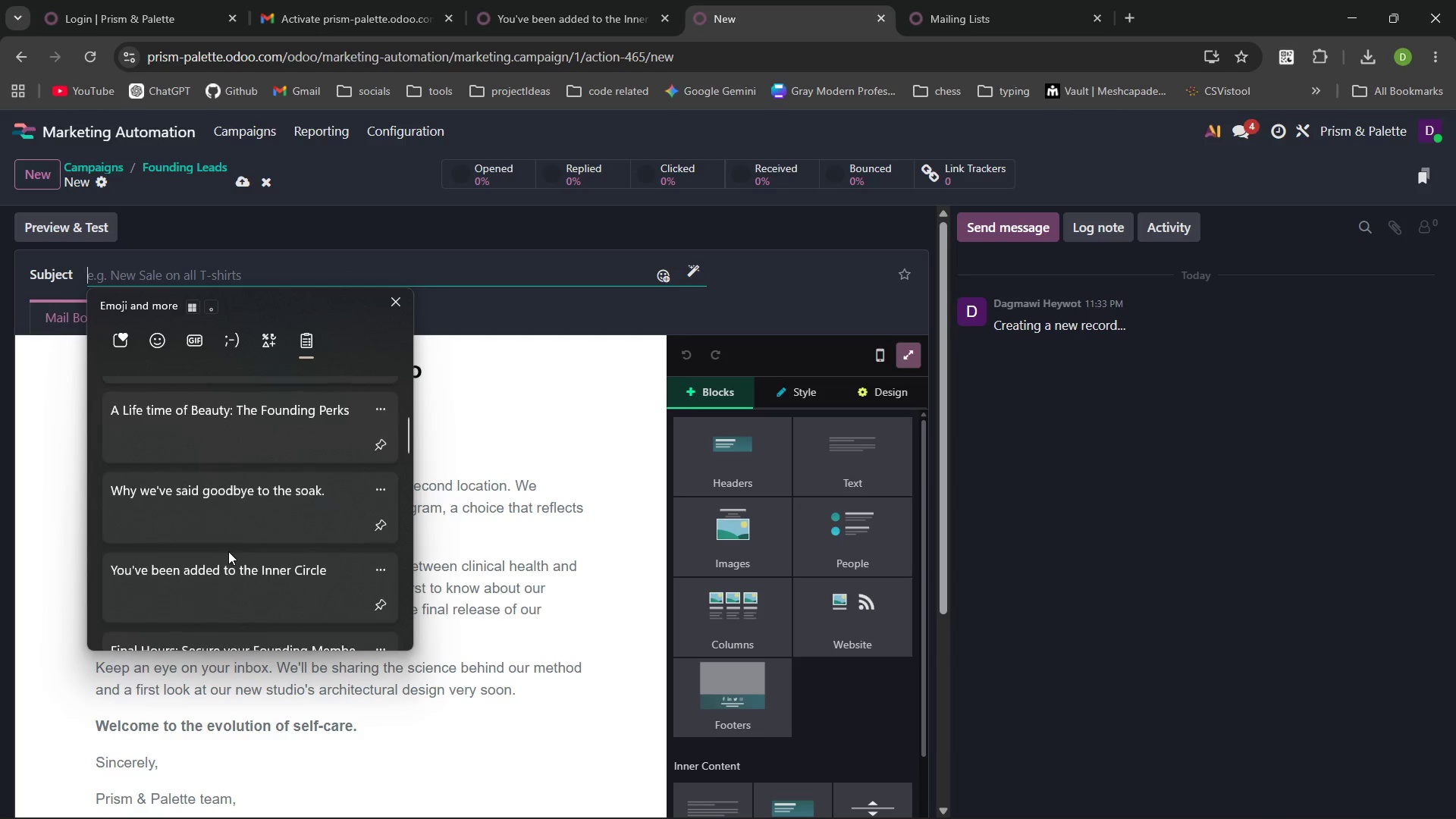 
left_click([244, 579])
 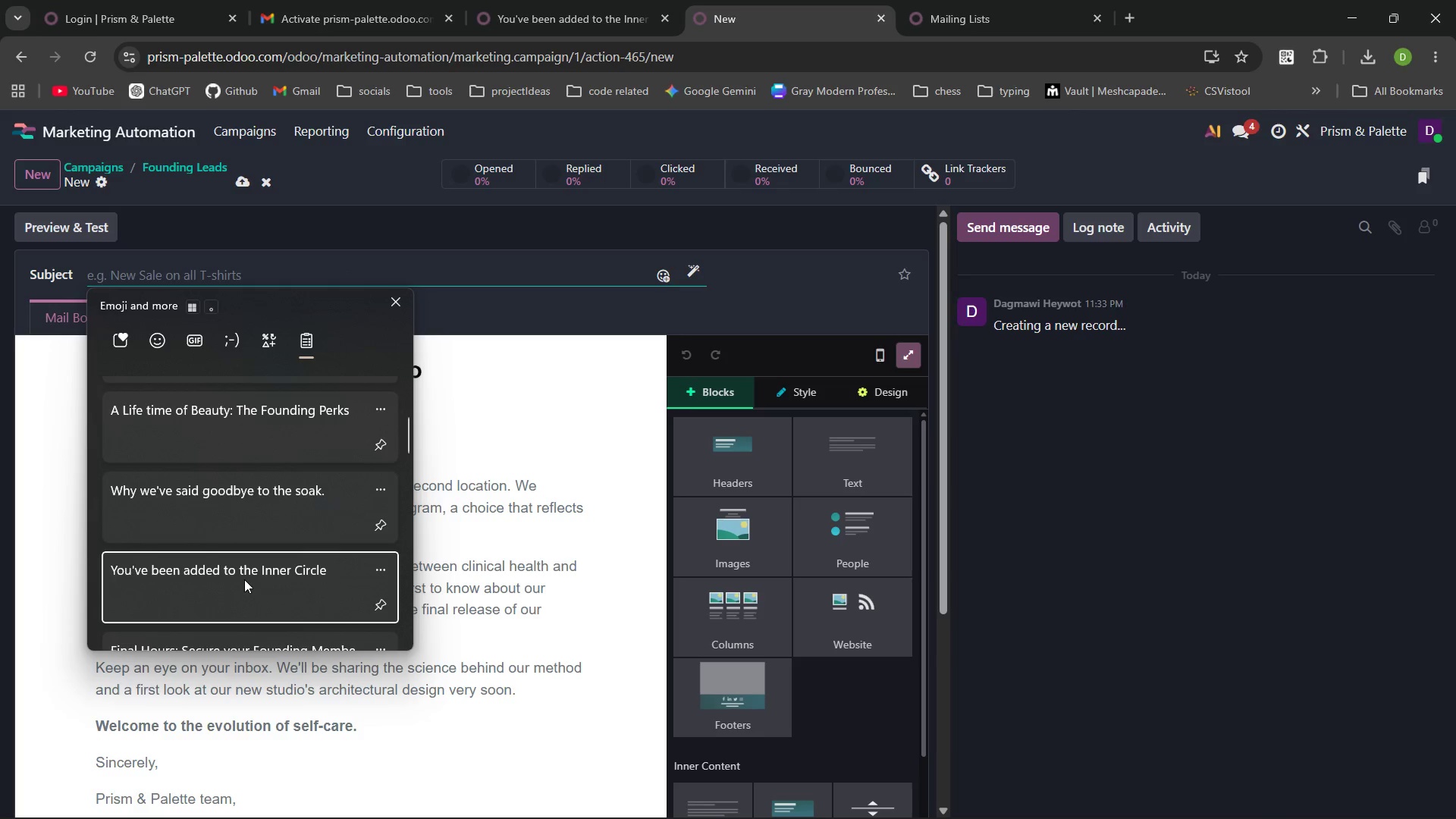 
key(Control+ControlLeft)
 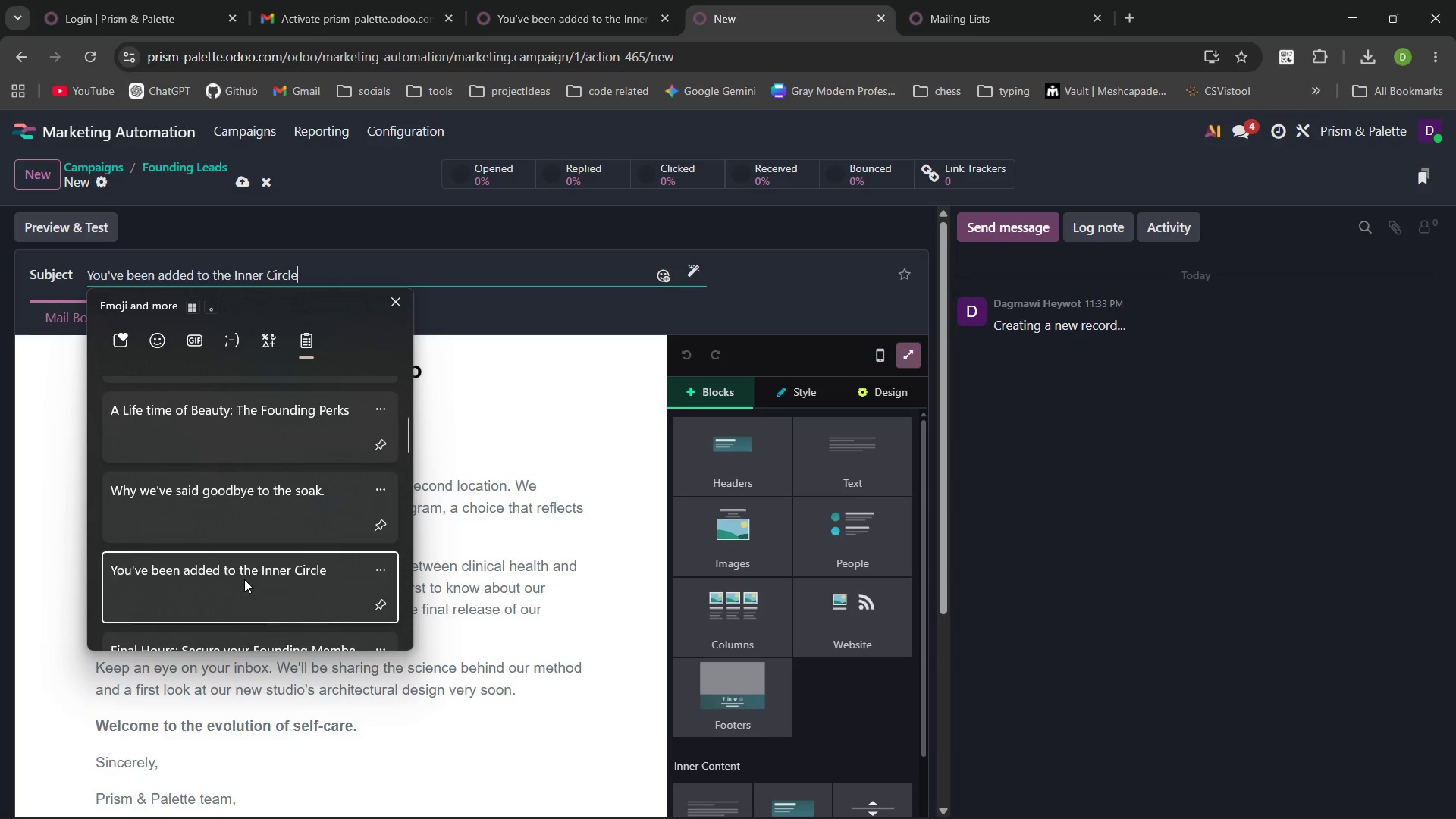 
left_click([99, 227])
 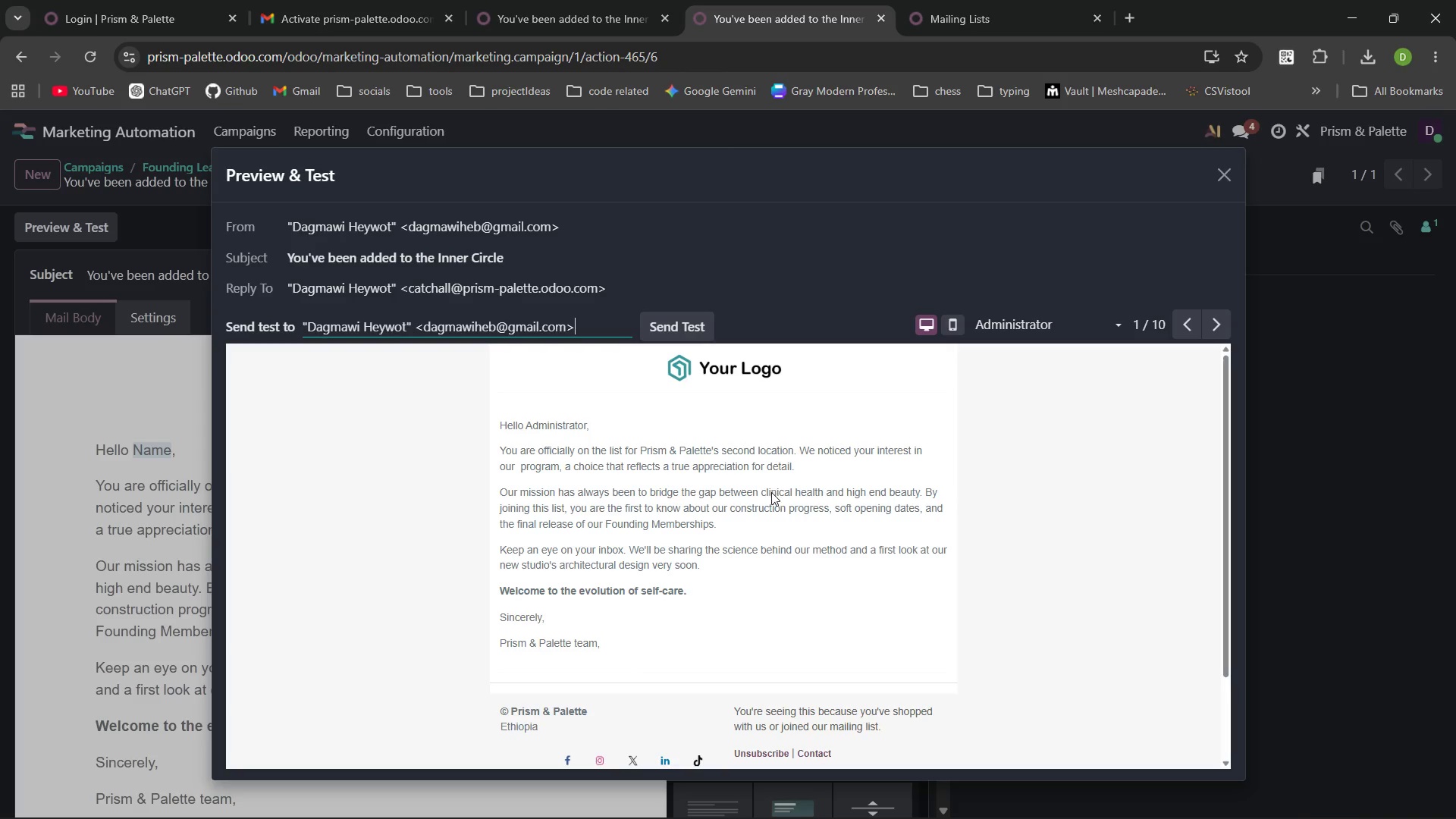 
left_click([1108, 333])
 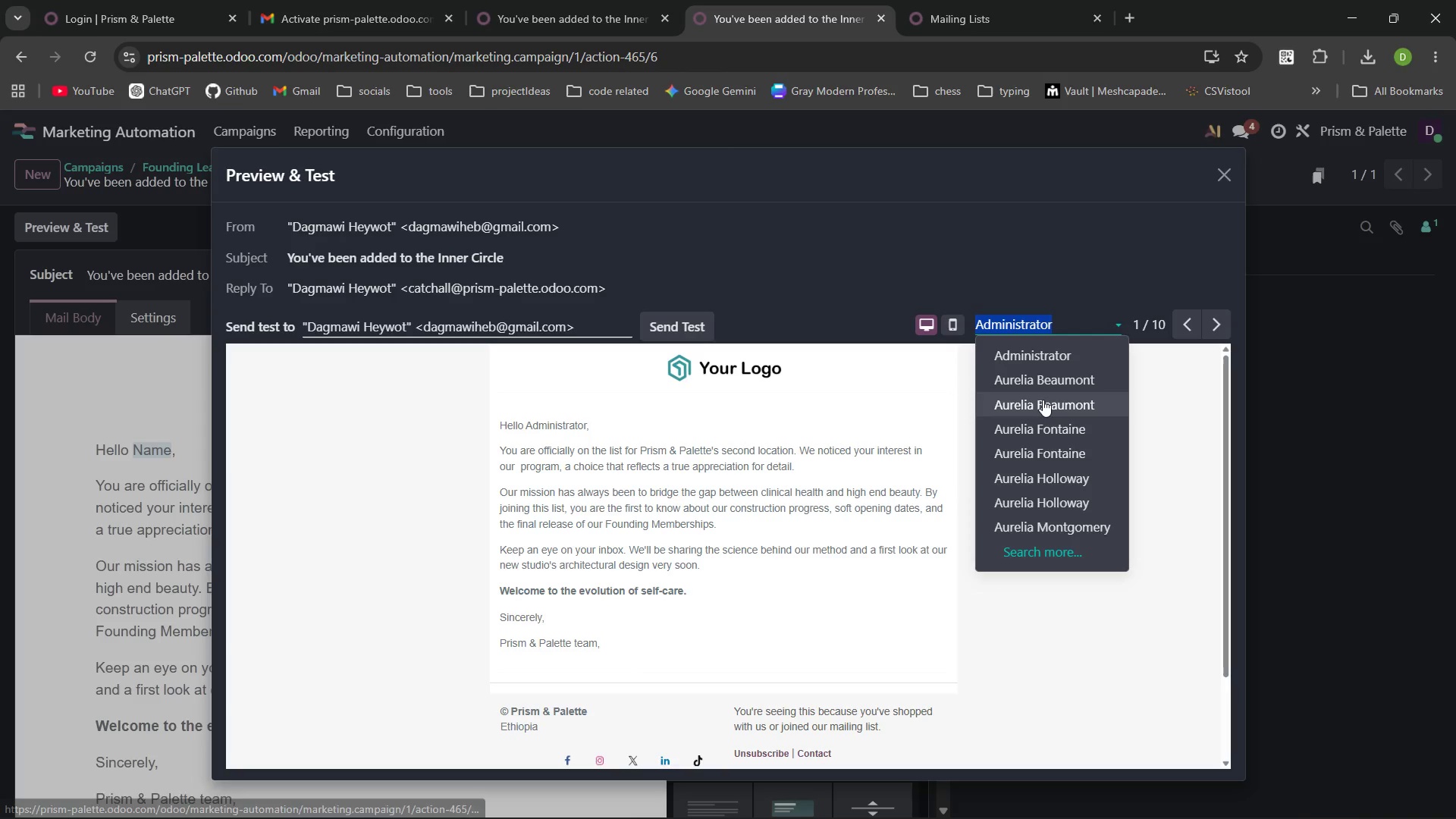 
left_click([1043, 400])
 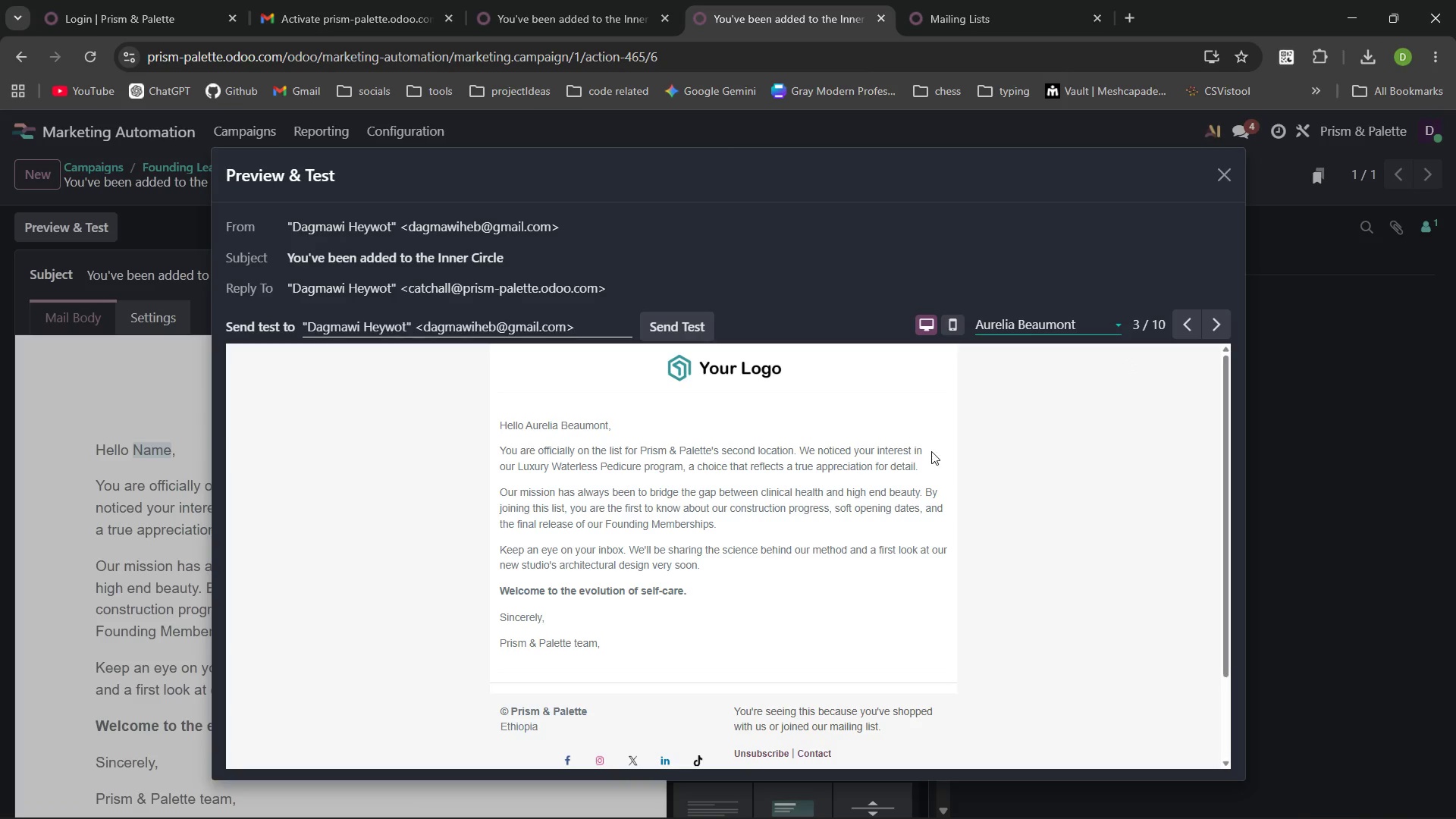 
wait(11.84)
 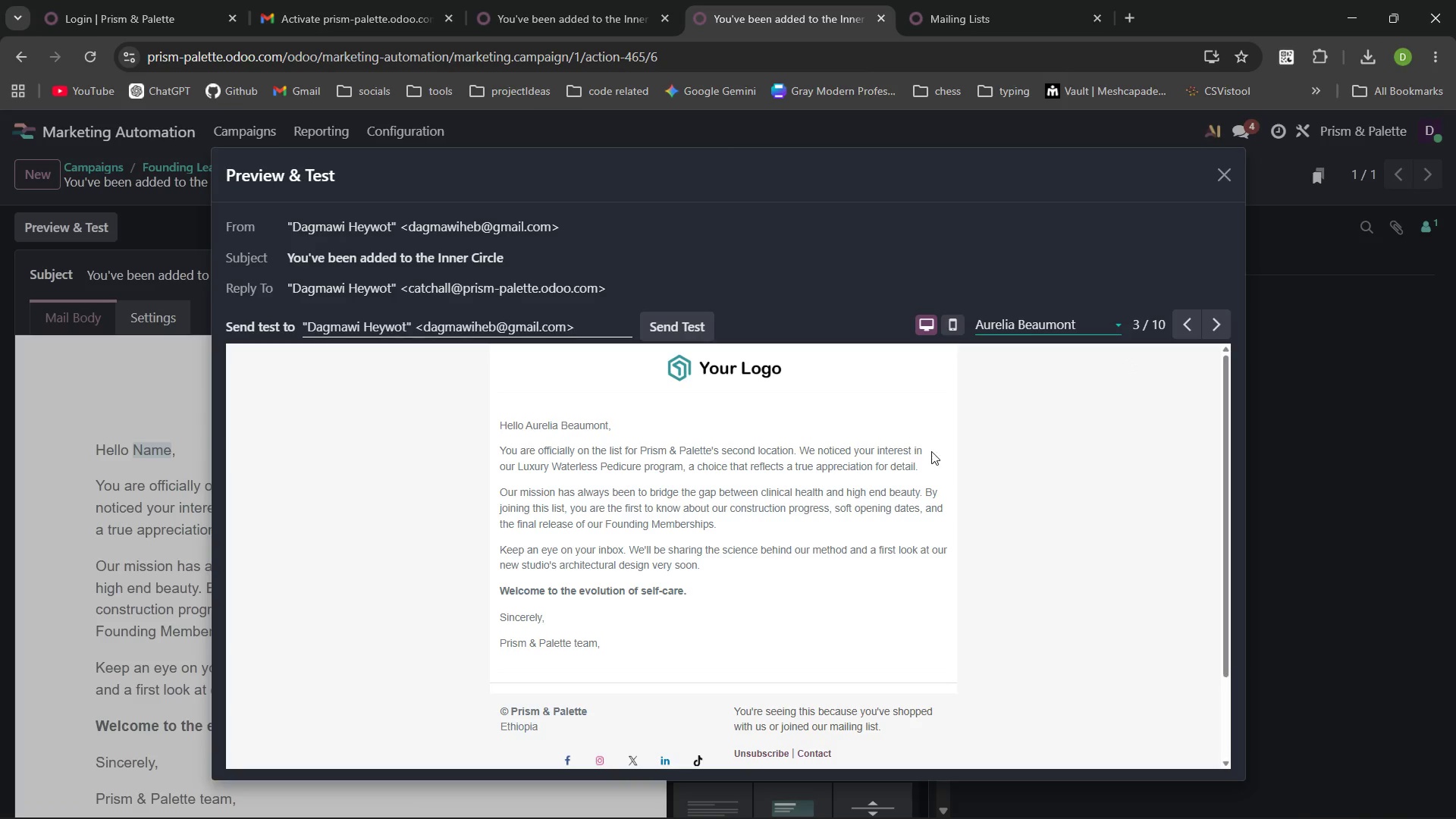 
left_click([1222, 170])
 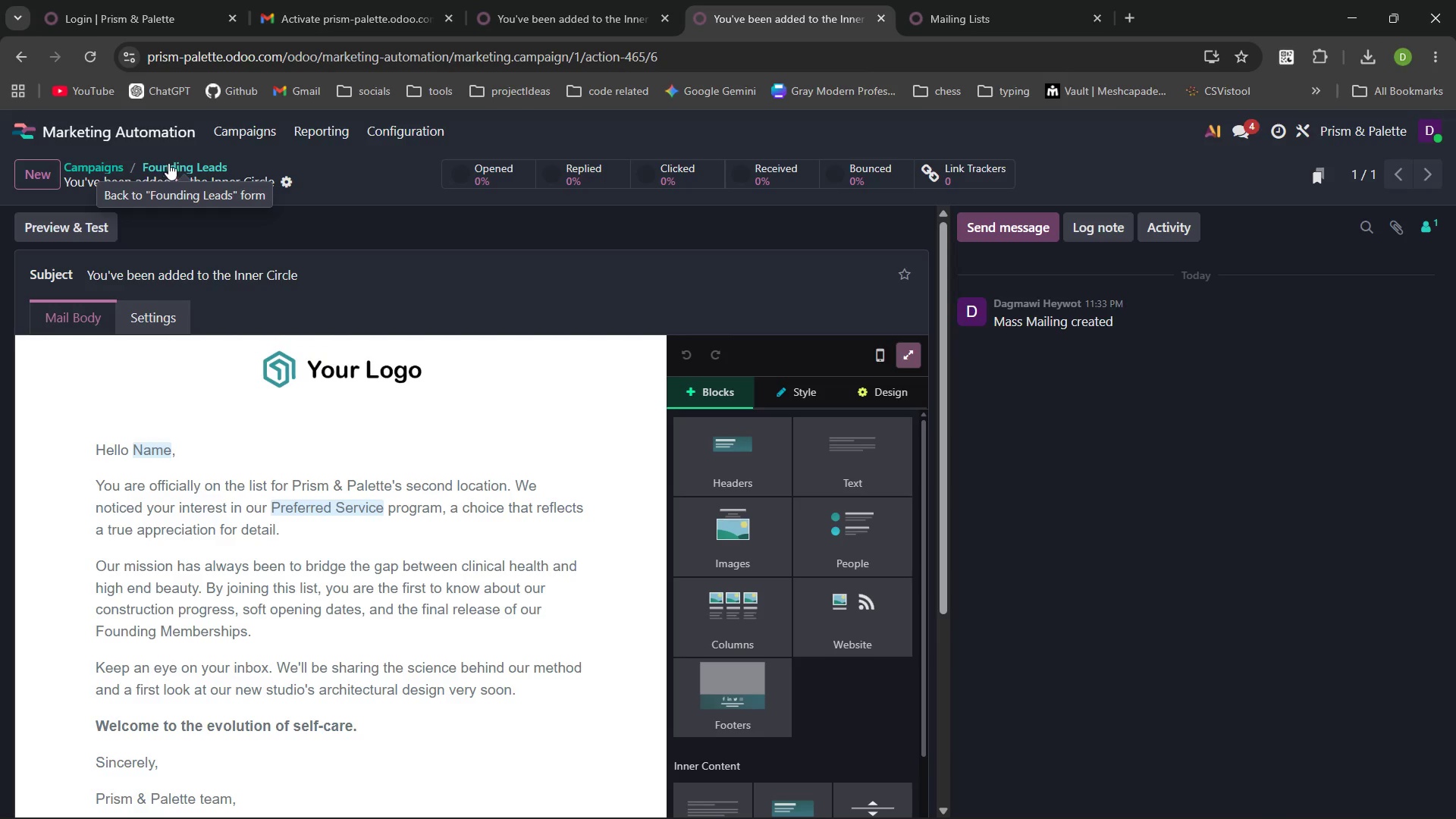 
wait(9.59)
 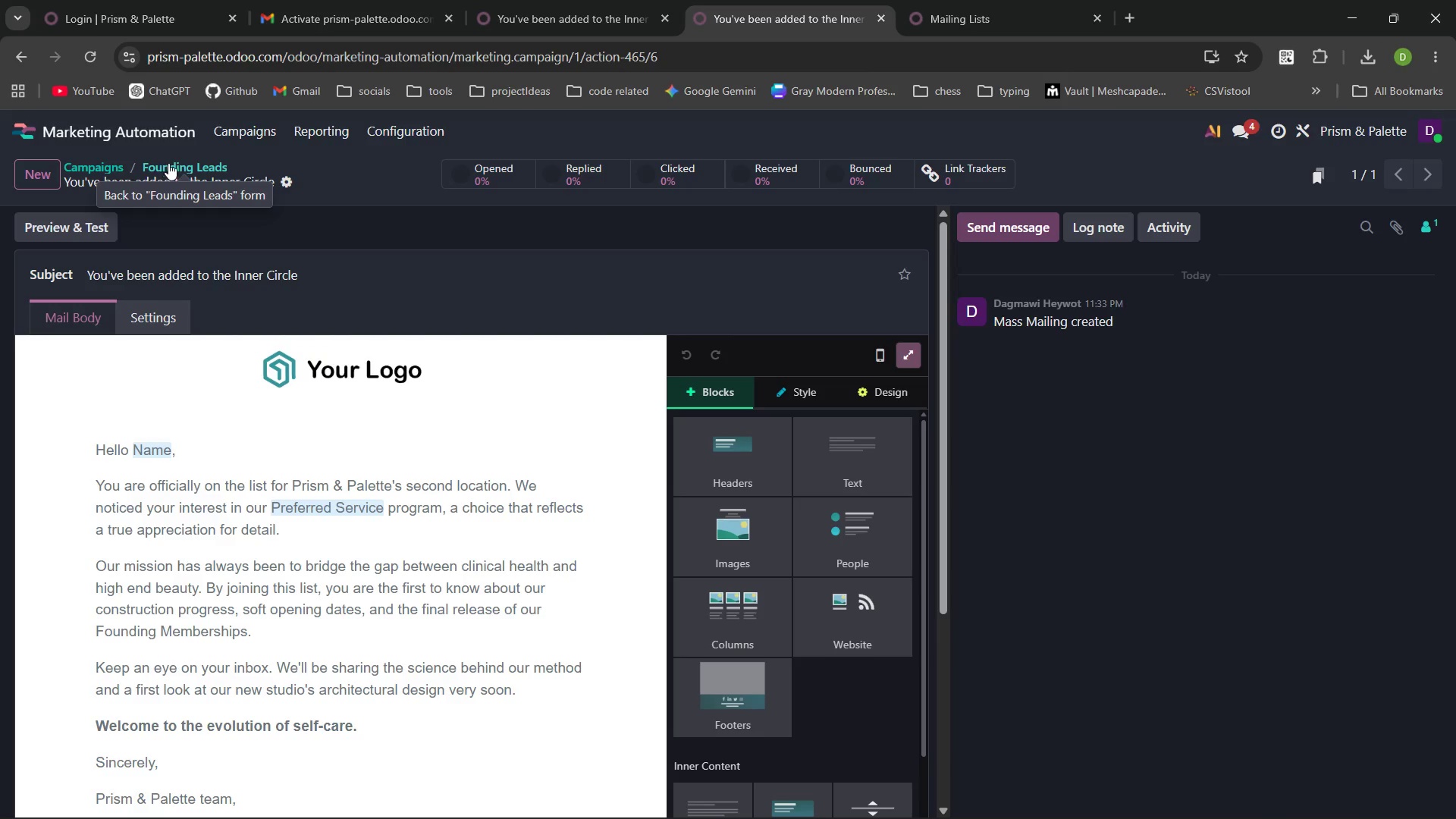 
left_click([222, 167])
 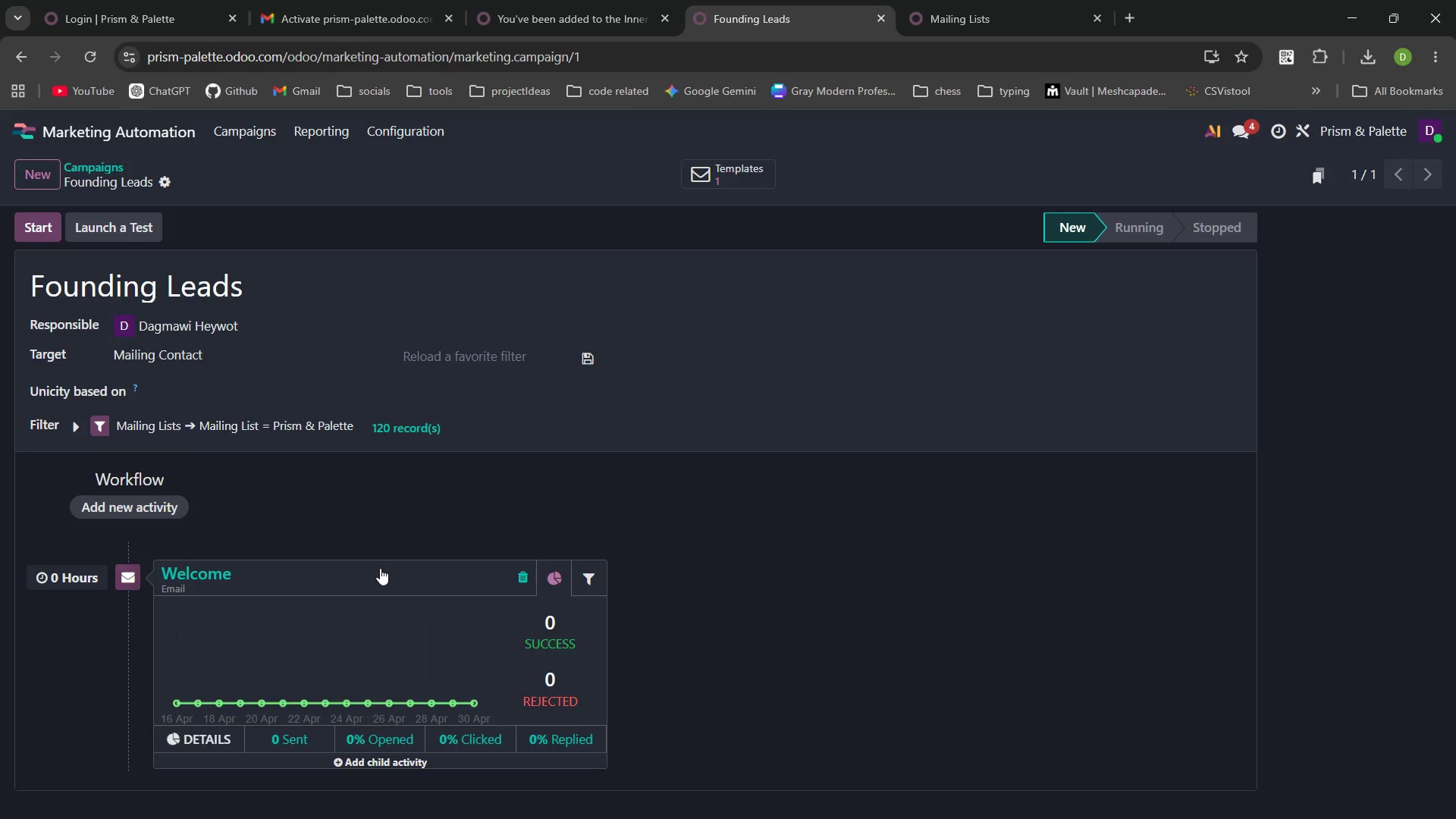 
left_click([210, 571])
 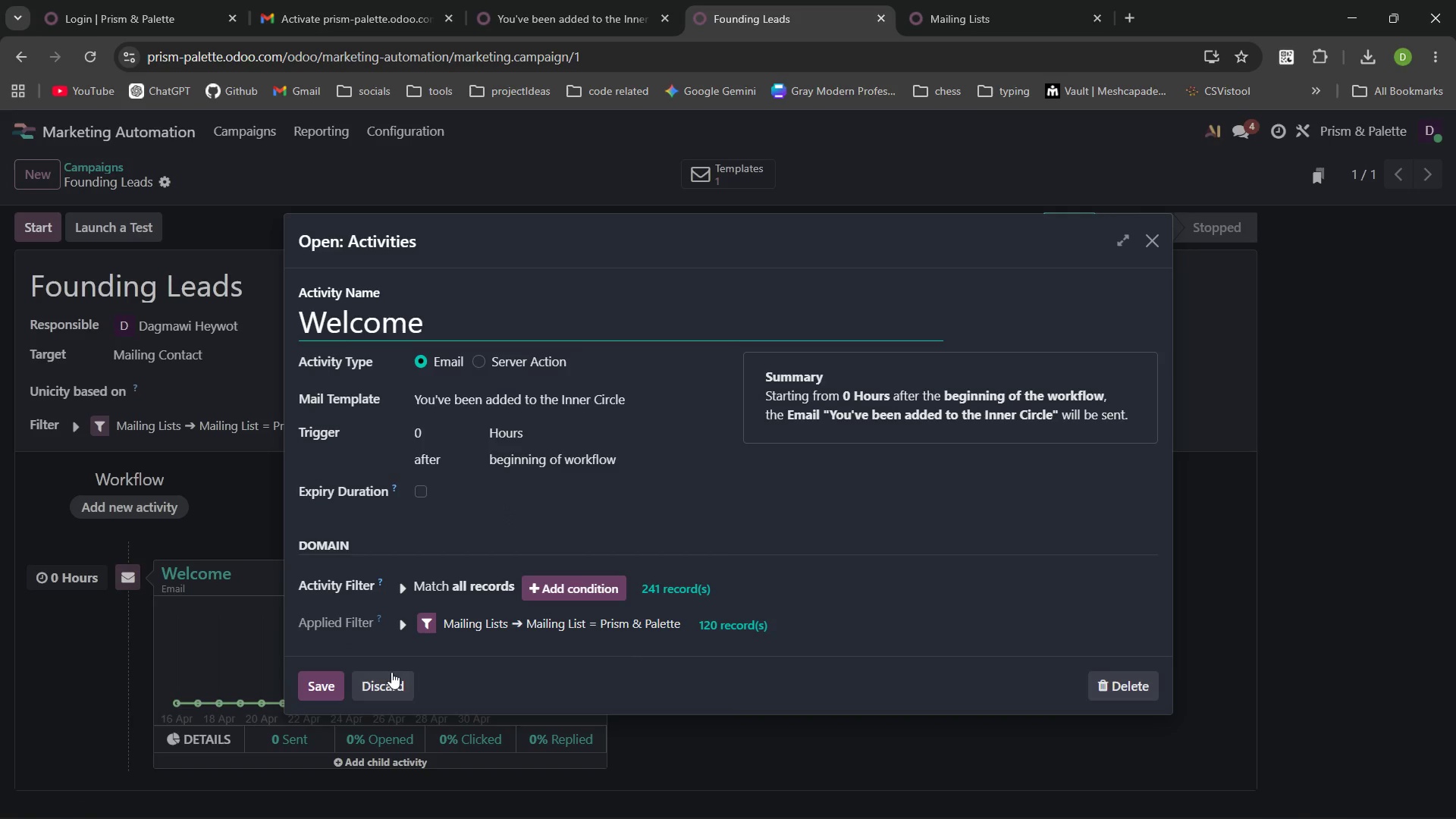 
left_click([323, 686])
 